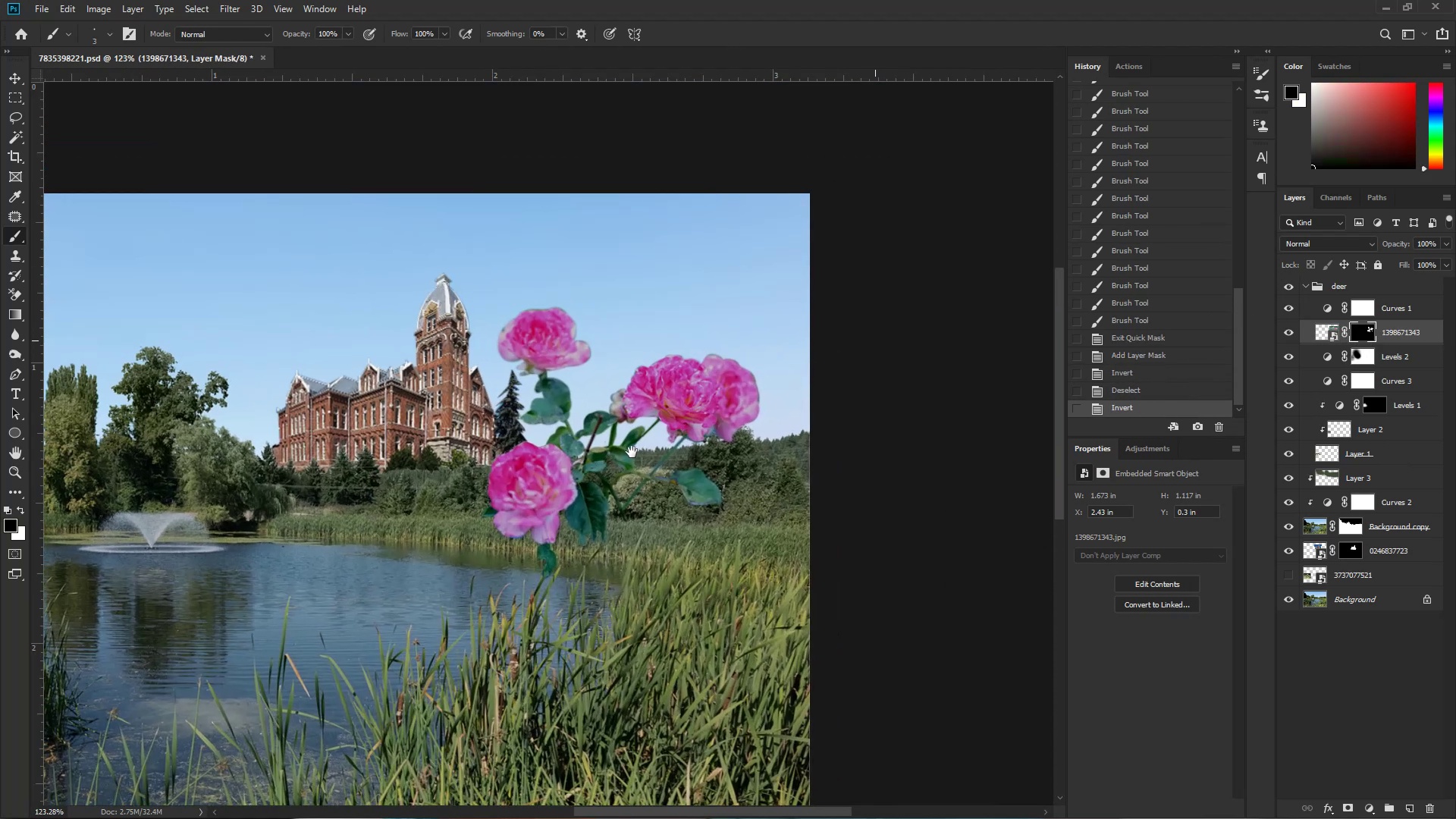 
key(Control+T)
 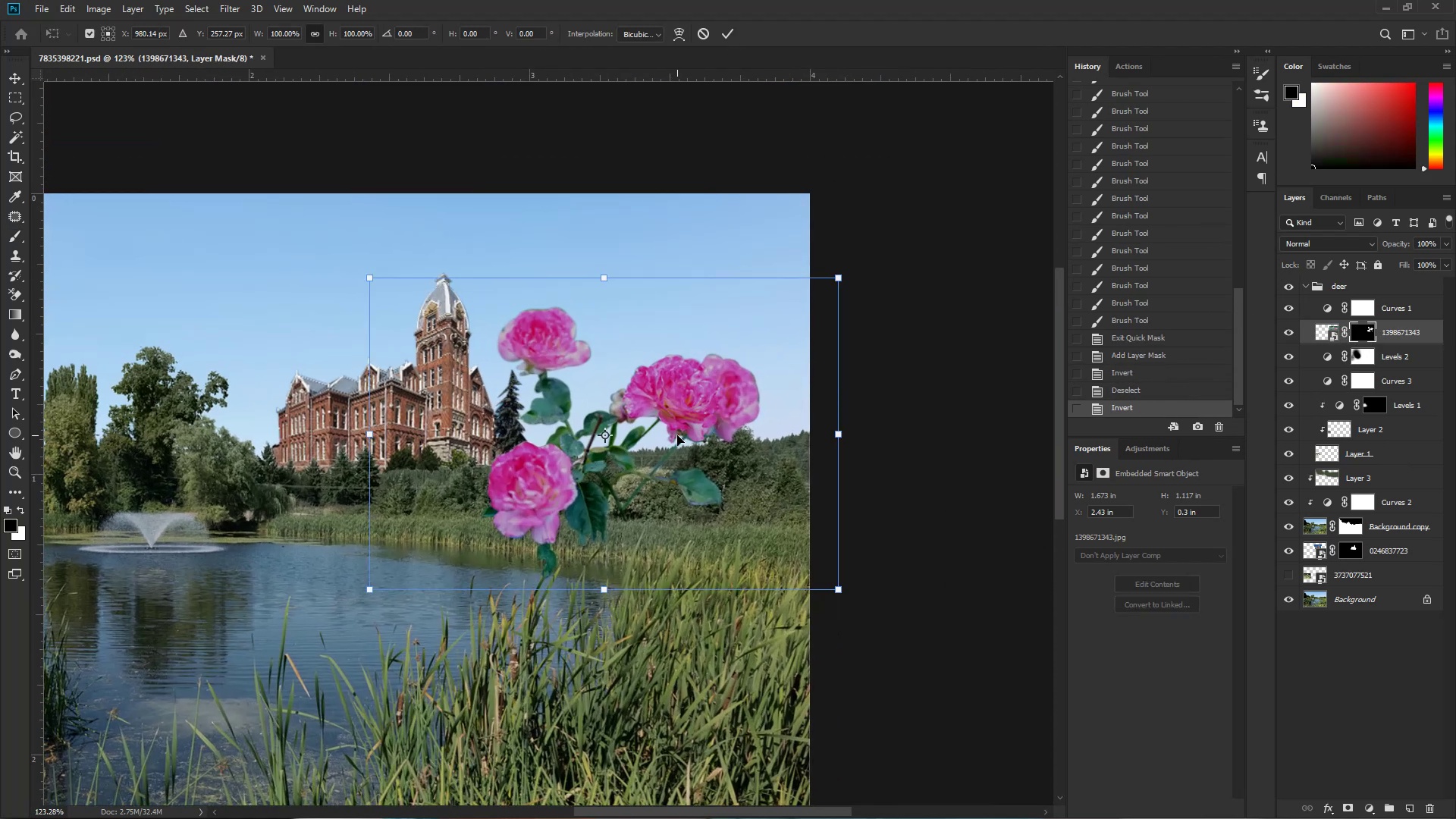 
hold_key(key=Space, duration=0.95)
 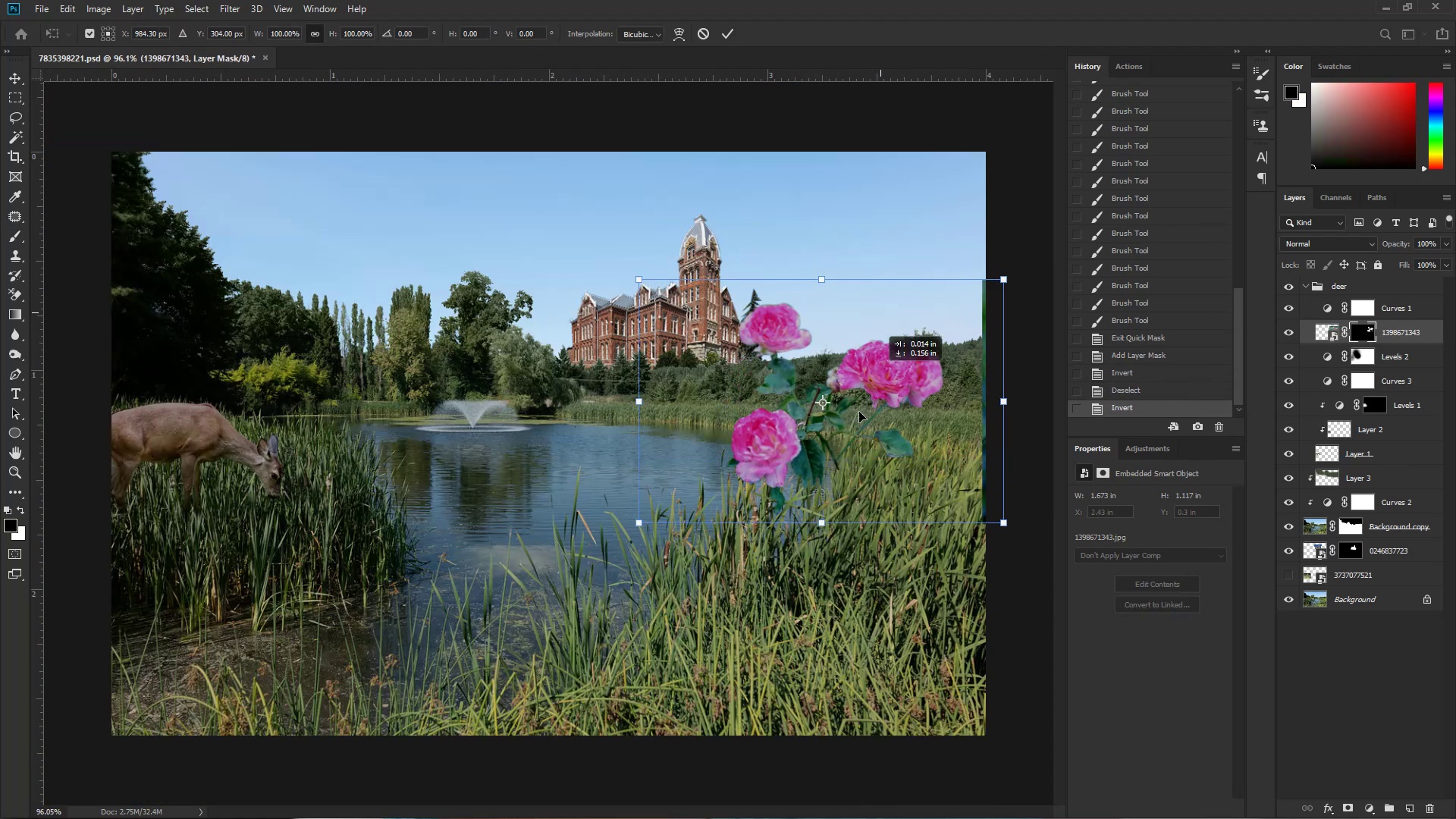 
hold_key(key=ControlLeft, duration=0.33)
left_click_drag(start_coordinate=[682, 455], to_coordinate=[657, 464])
 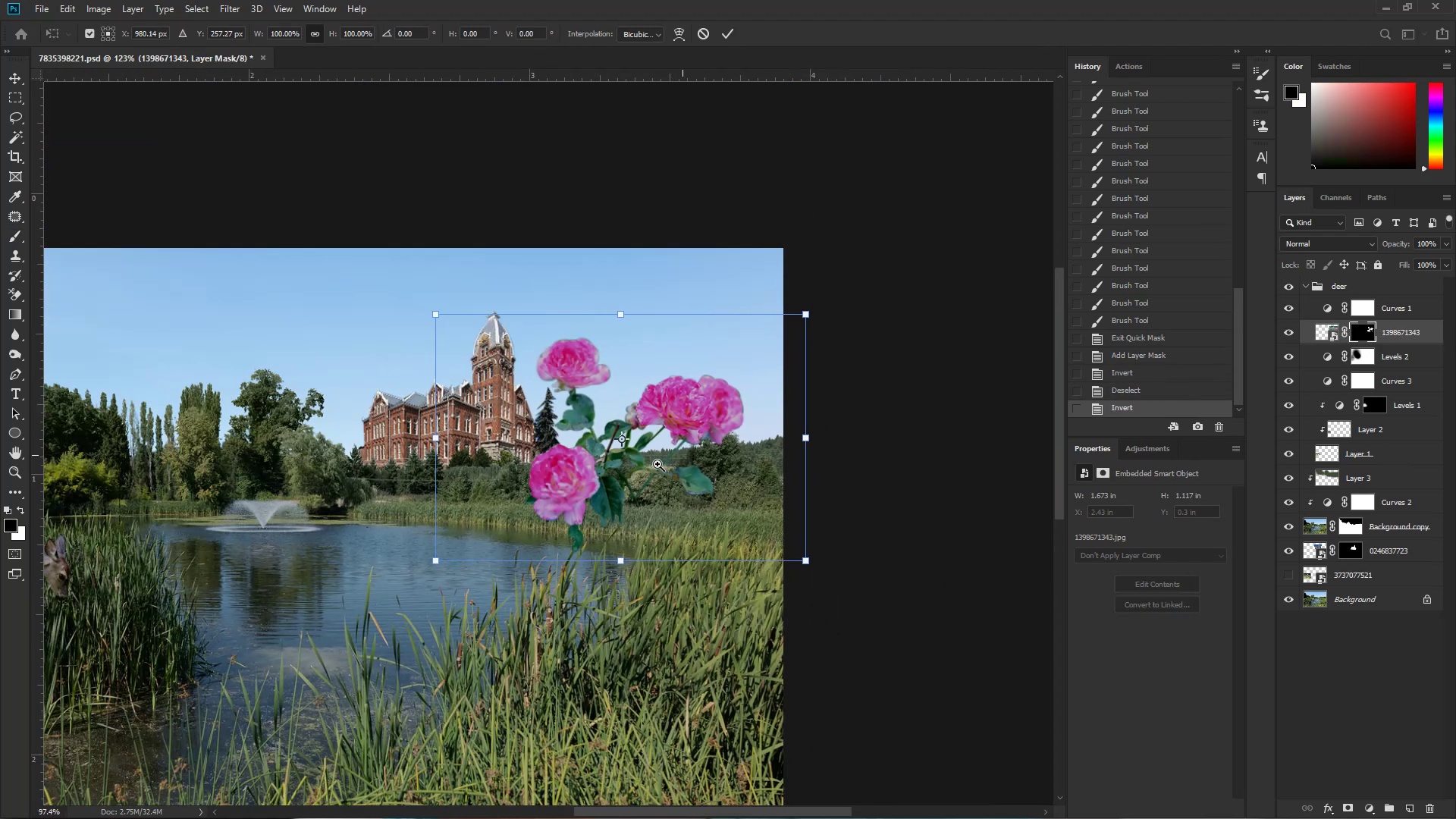 
left_click_drag(start_coordinate=[665, 491], to_coordinate=[714, 364])
 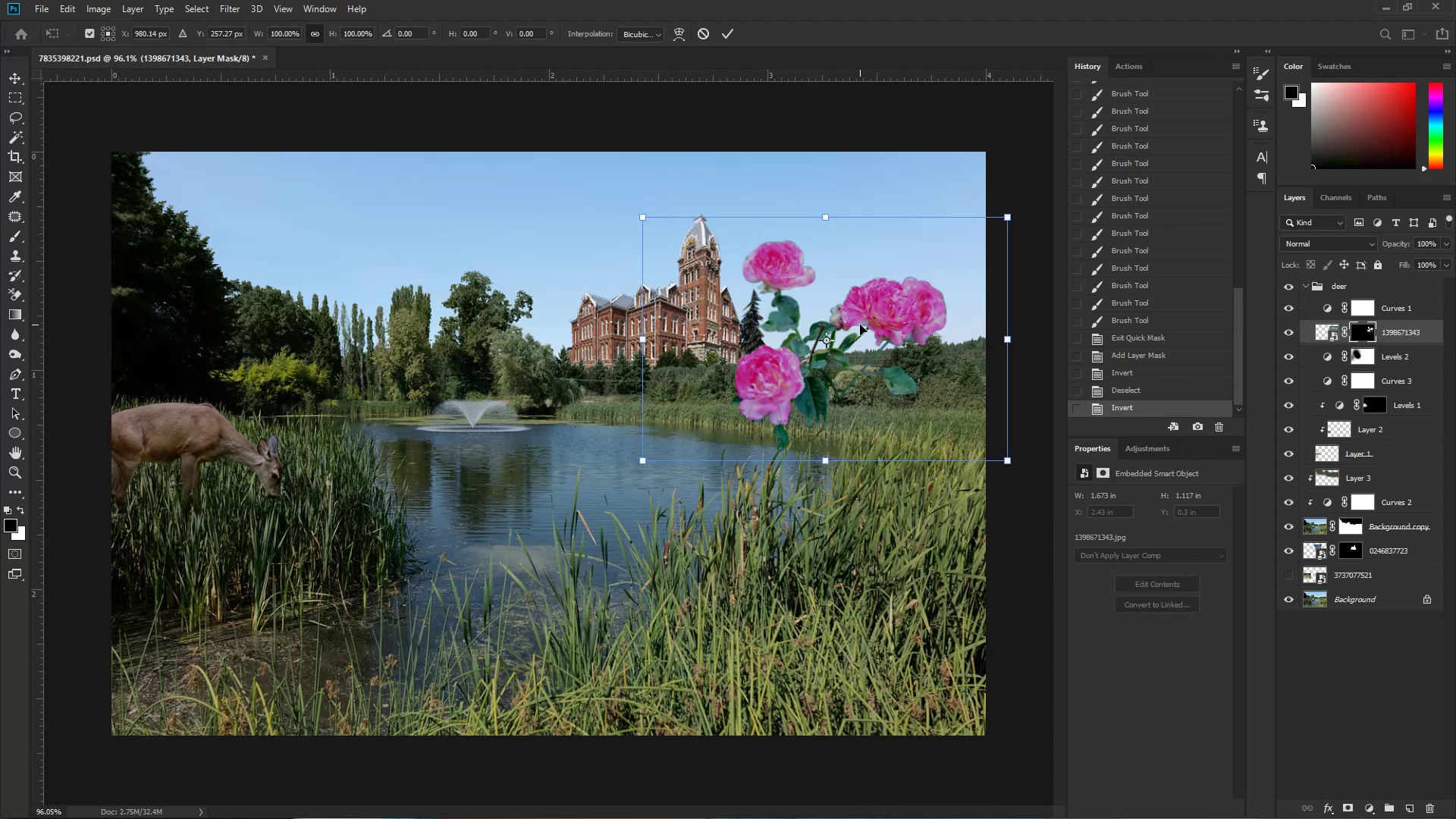 
left_click_drag(start_coordinate=[880, 312], to_coordinate=[809, 573])
 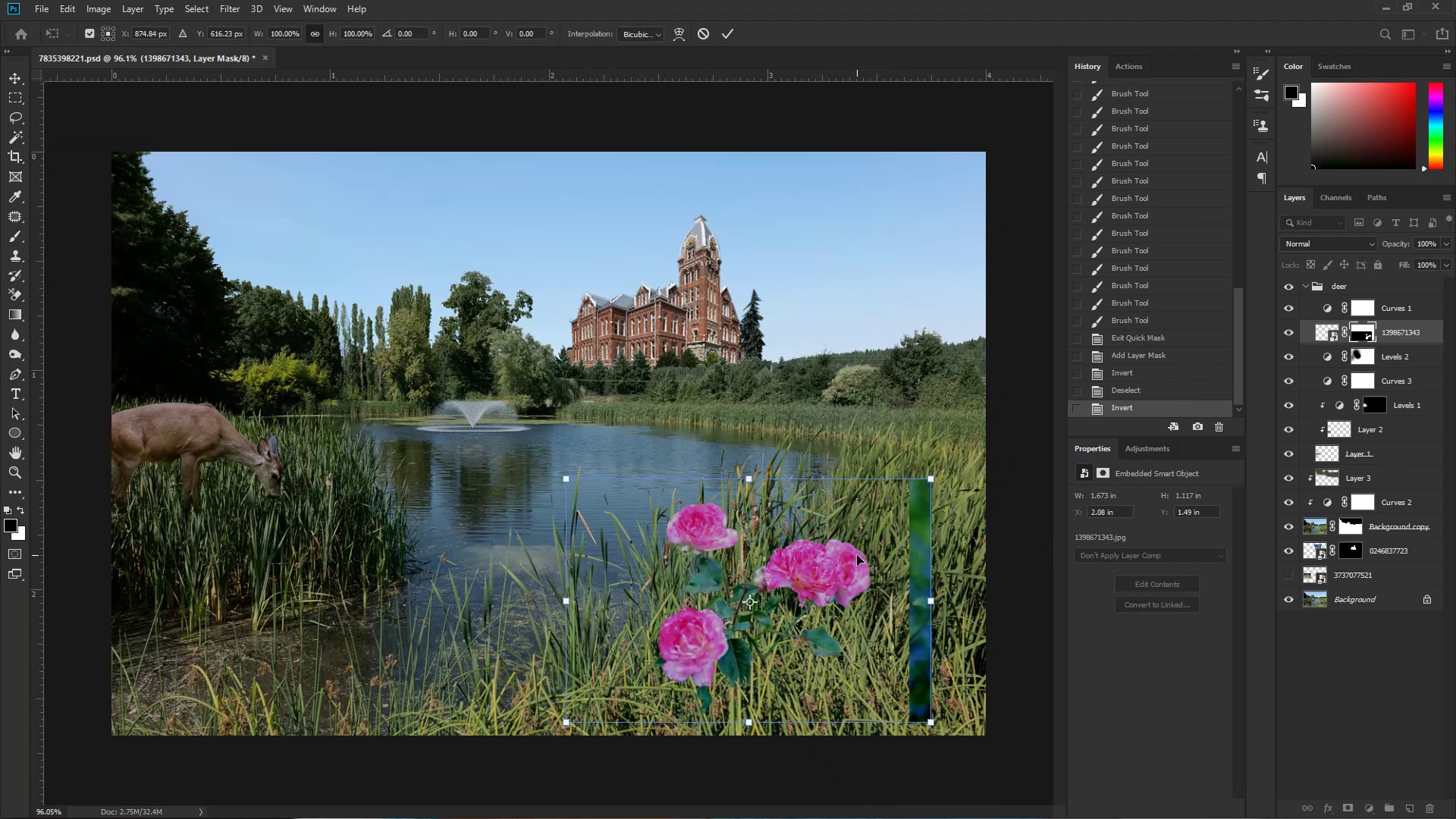 
key(E)
 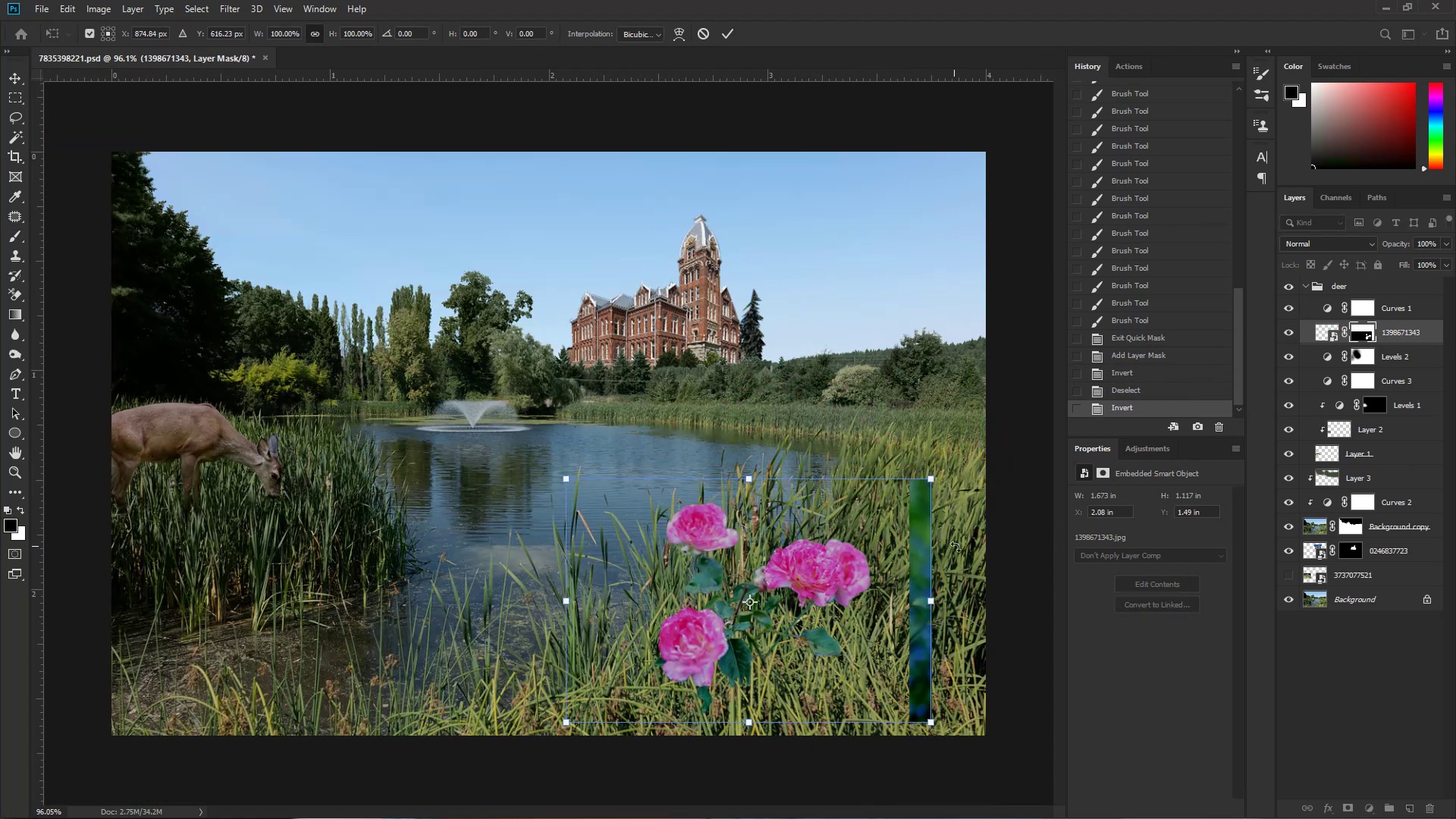 
key(Alt+AltLeft)
 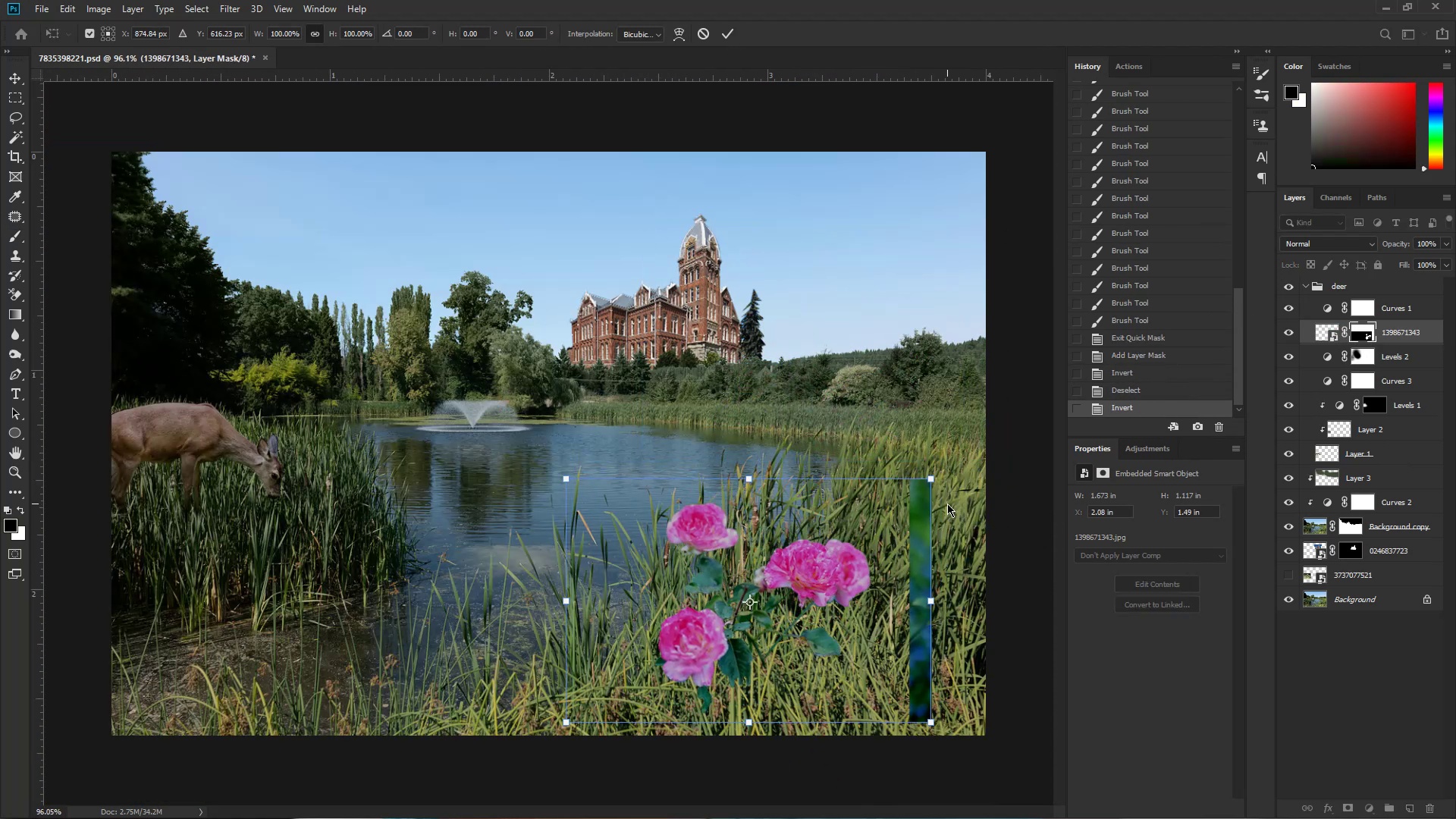 
key(NumpadEnter)
 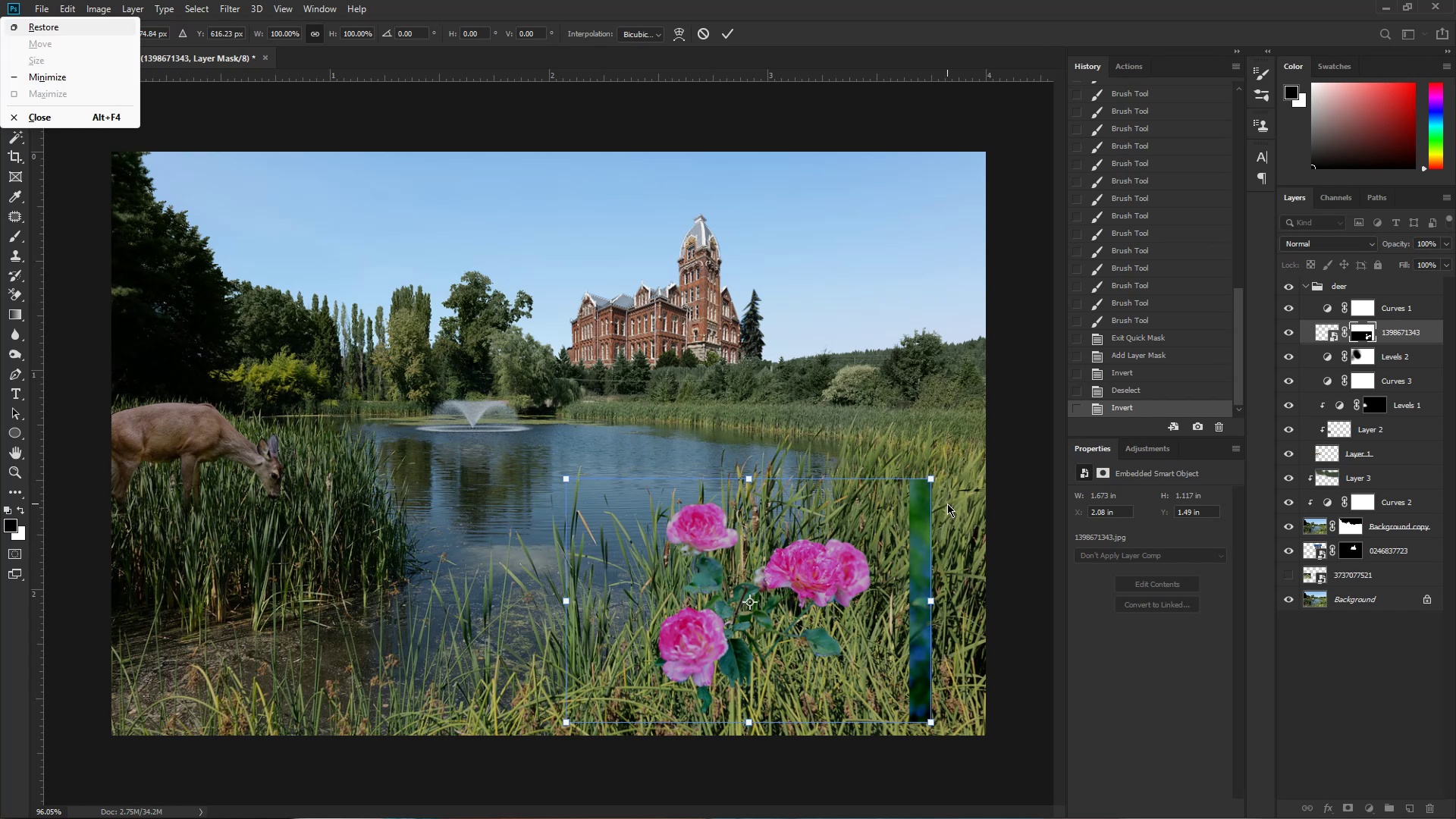 
key(E)
 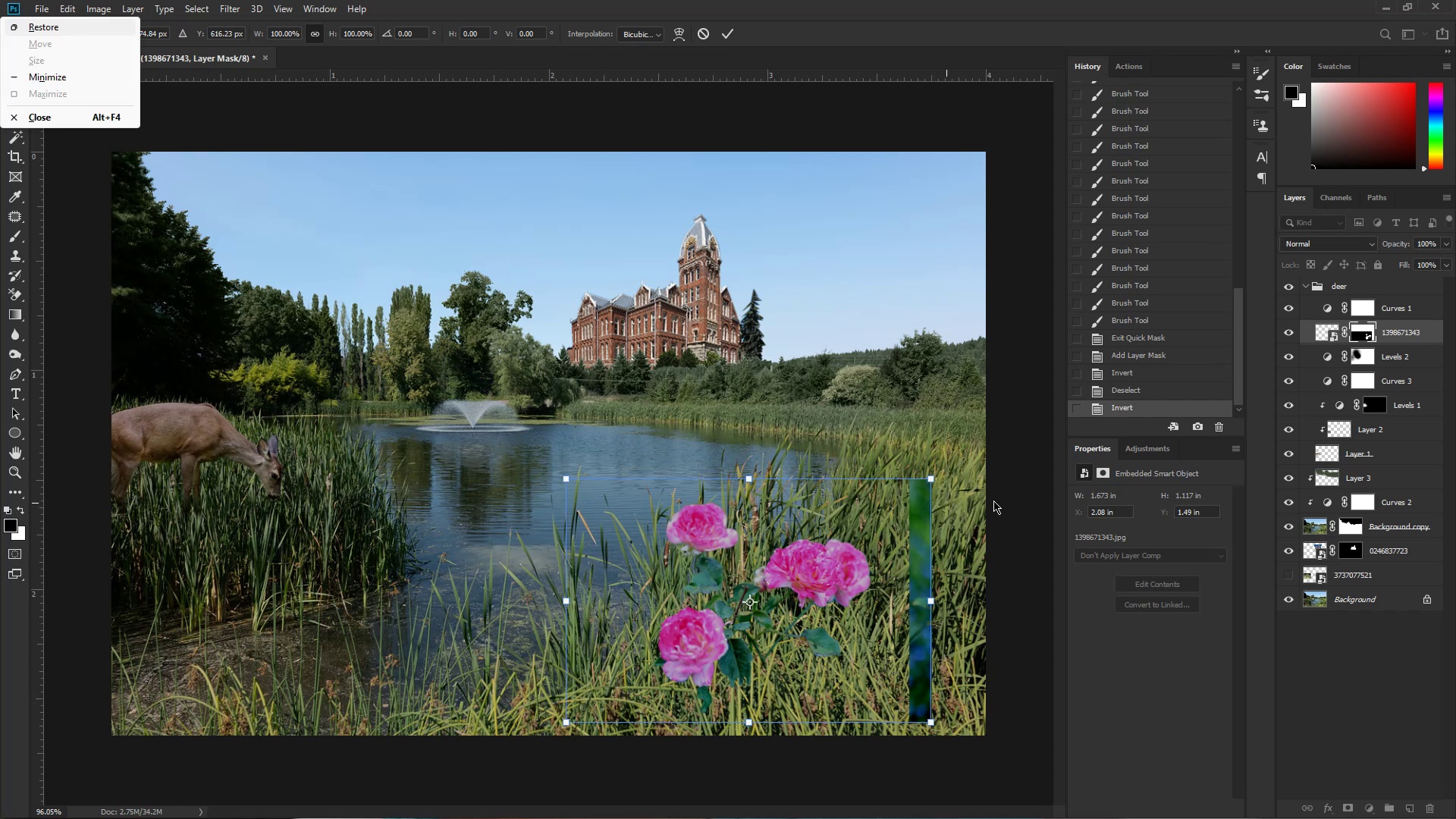 
left_click([930, 529])
 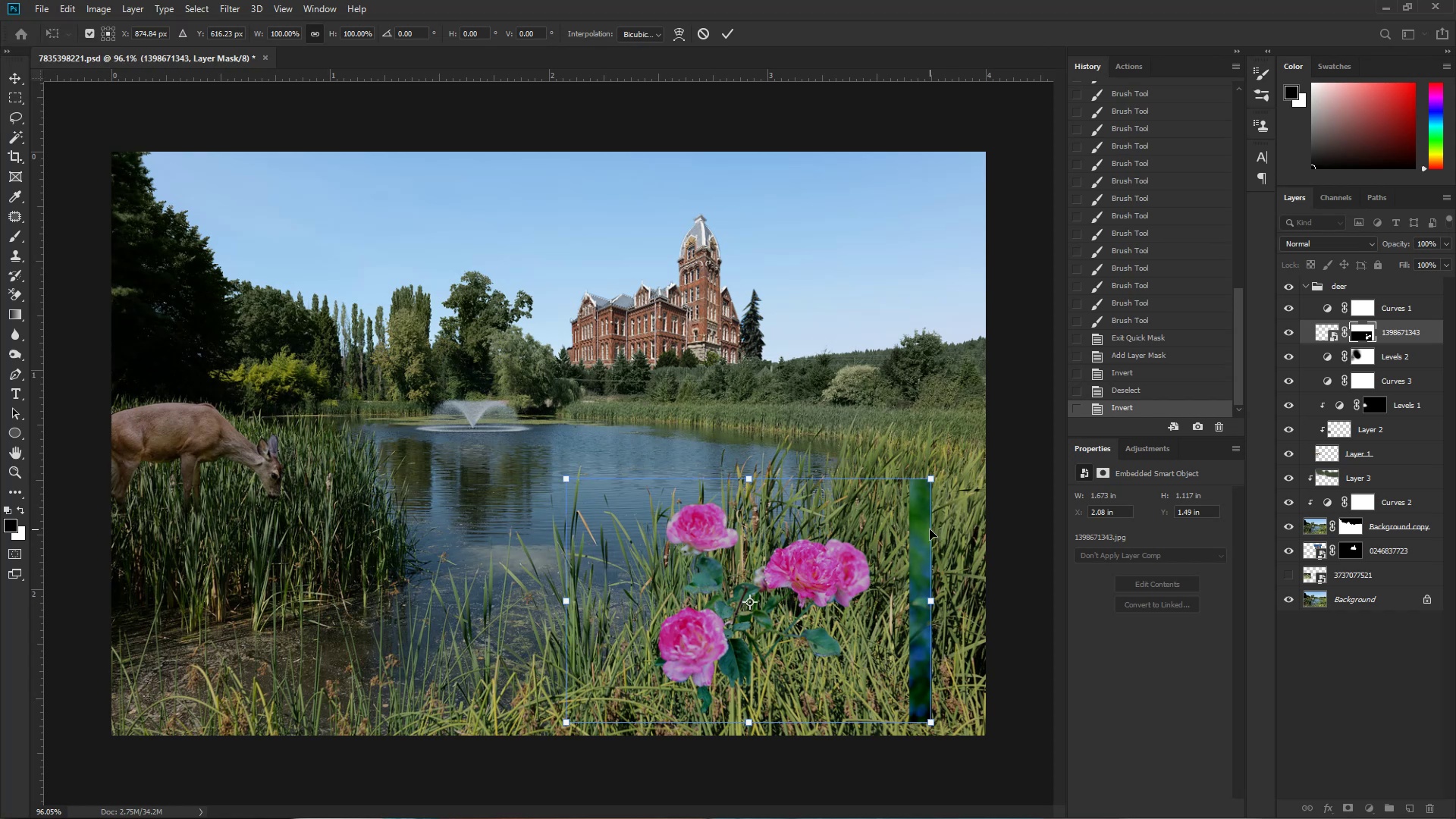 
type(eee)
 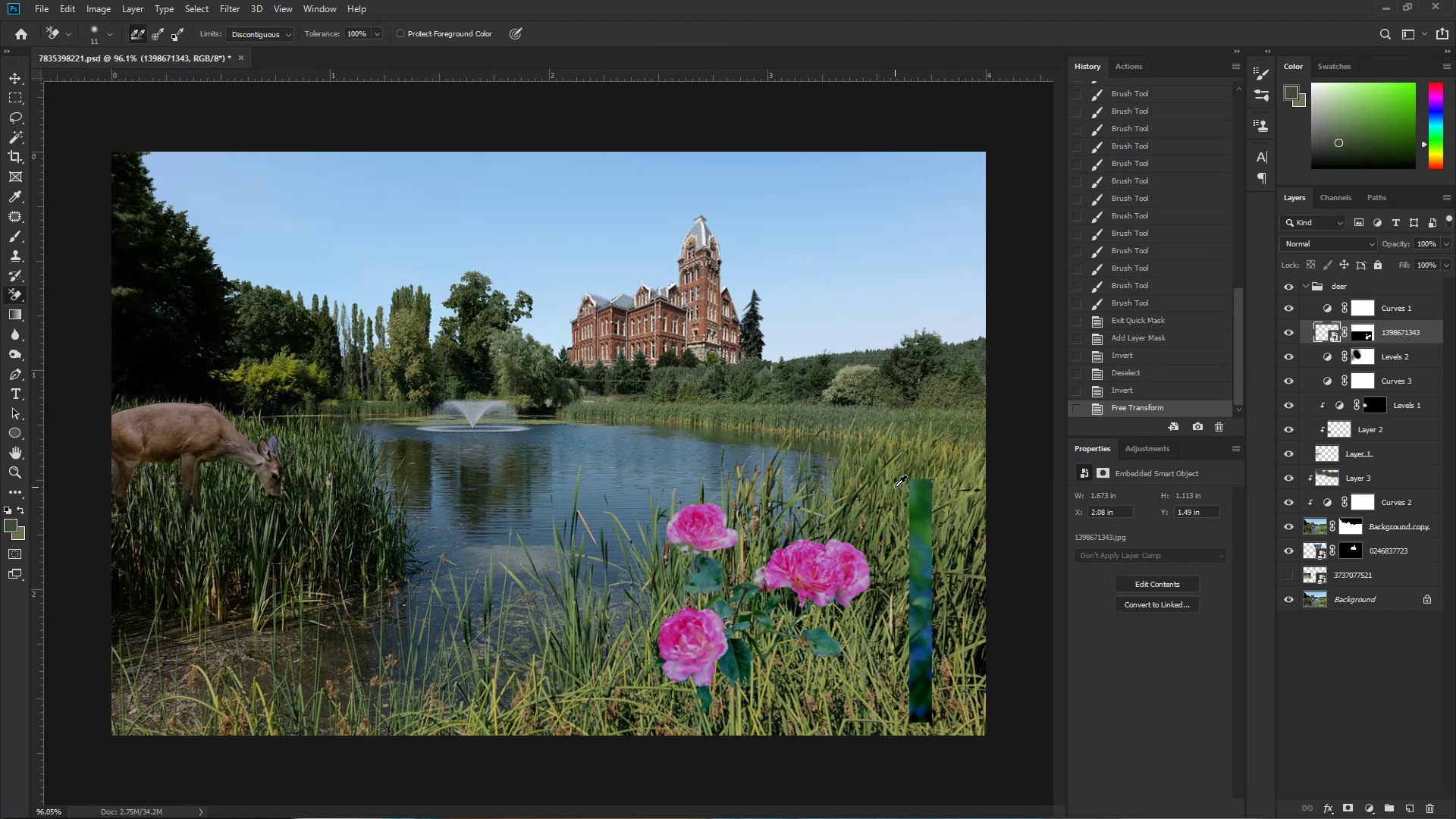 
hold_key(key=AltLeft, duration=0.36)
 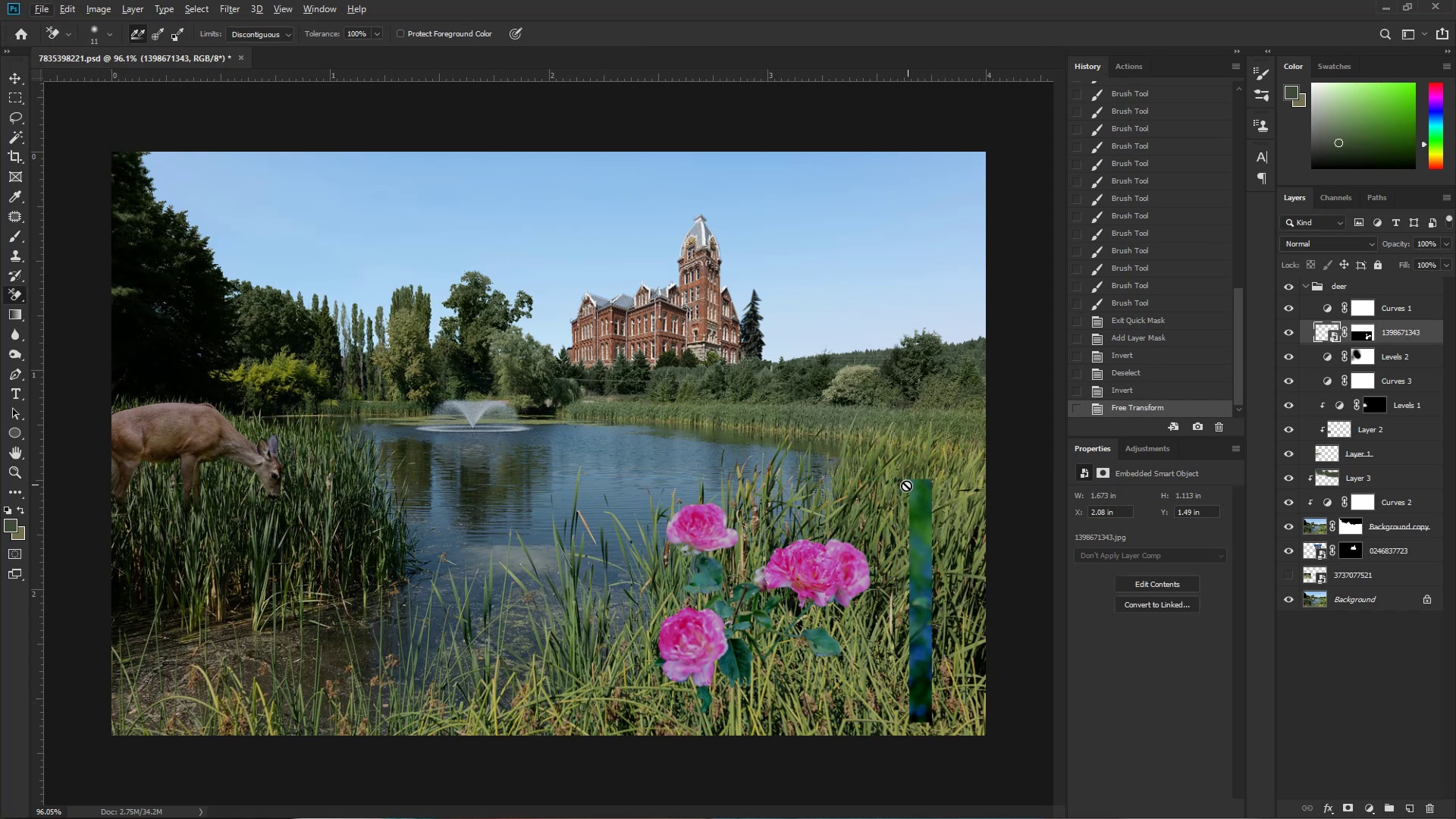 
hold_key(key=AltLeft, duration=1.35)
 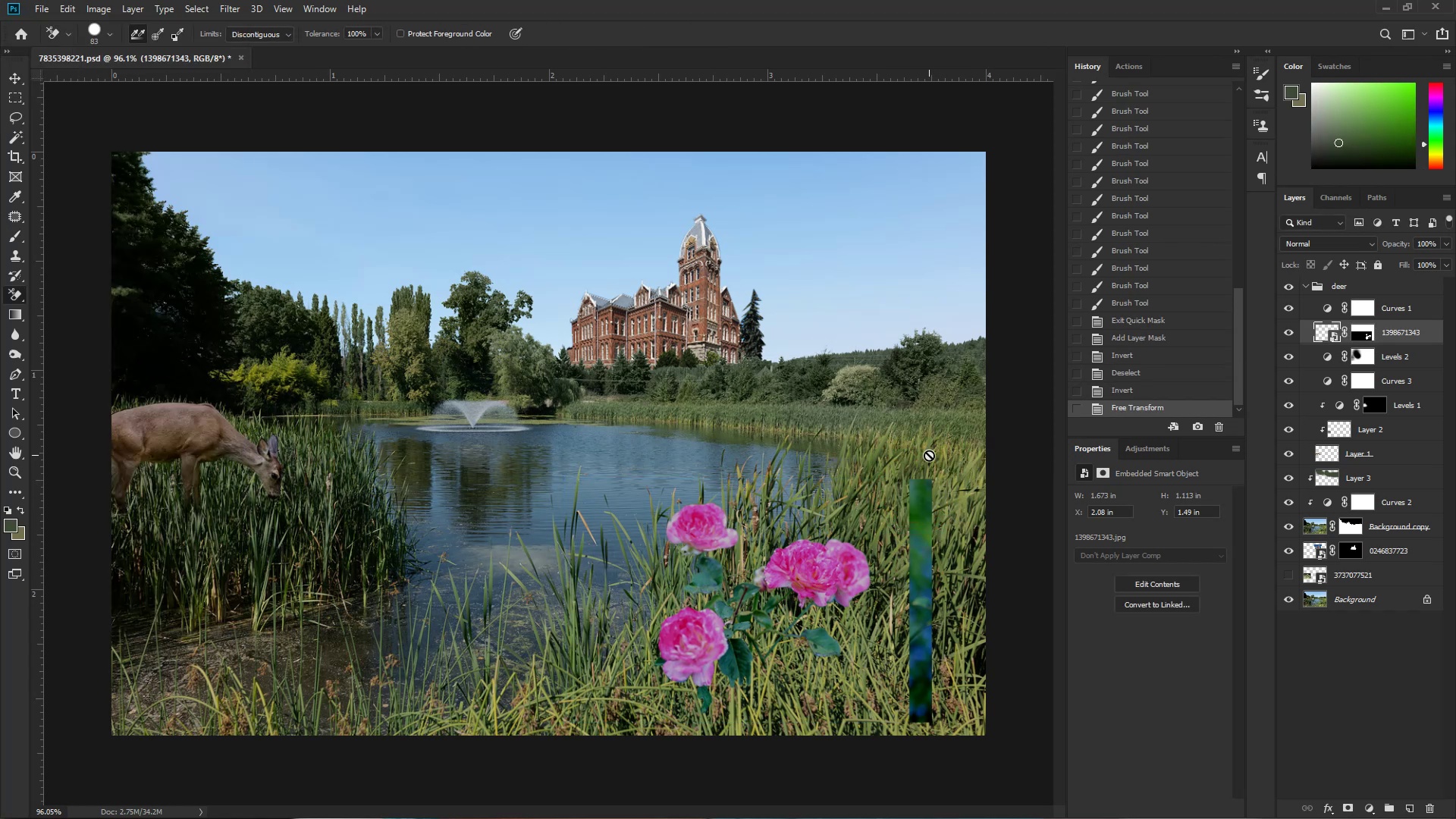 
hold_key(key=AltLeft, duration=0.92)
 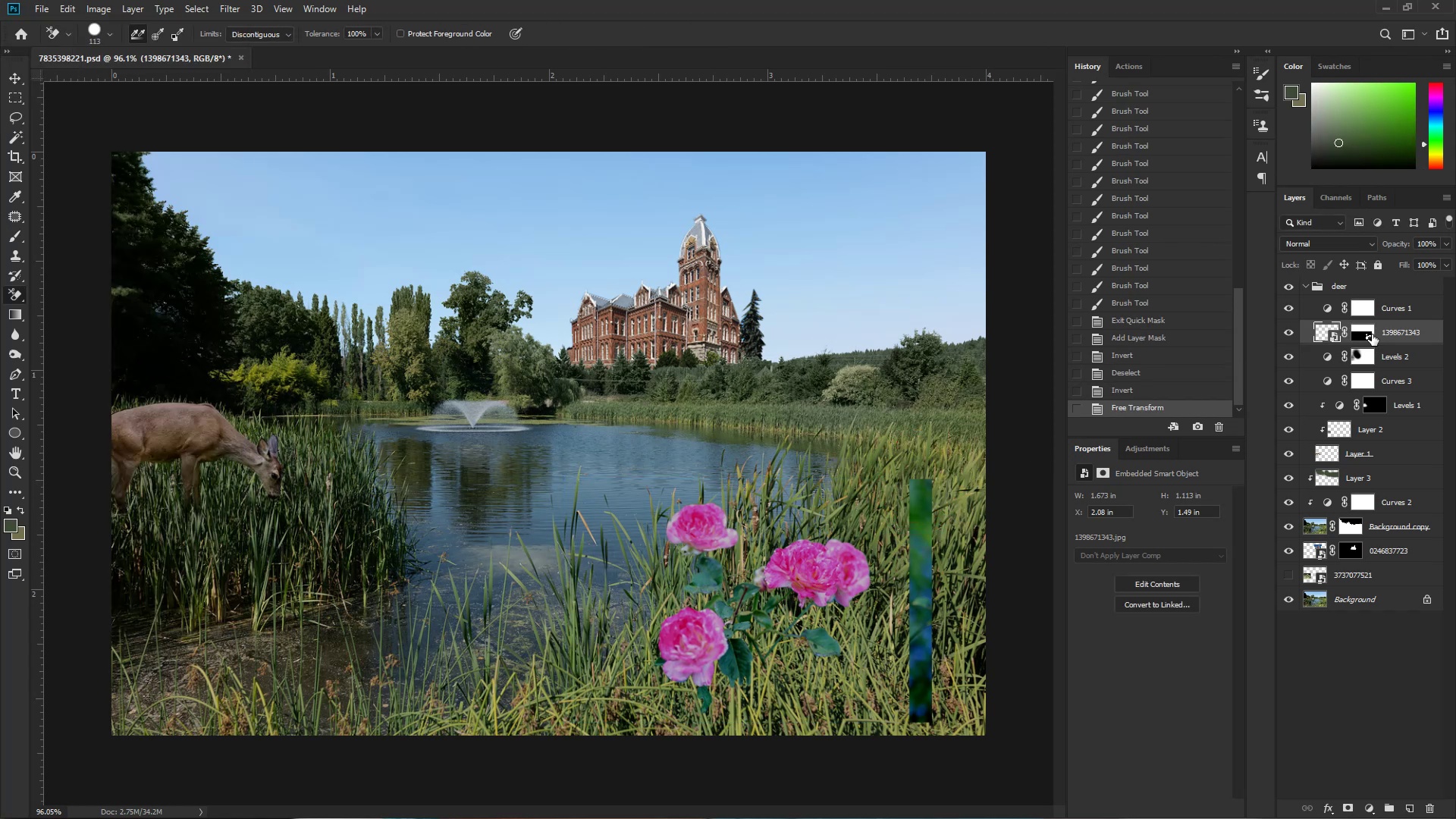 
left_click([1374, 331])
 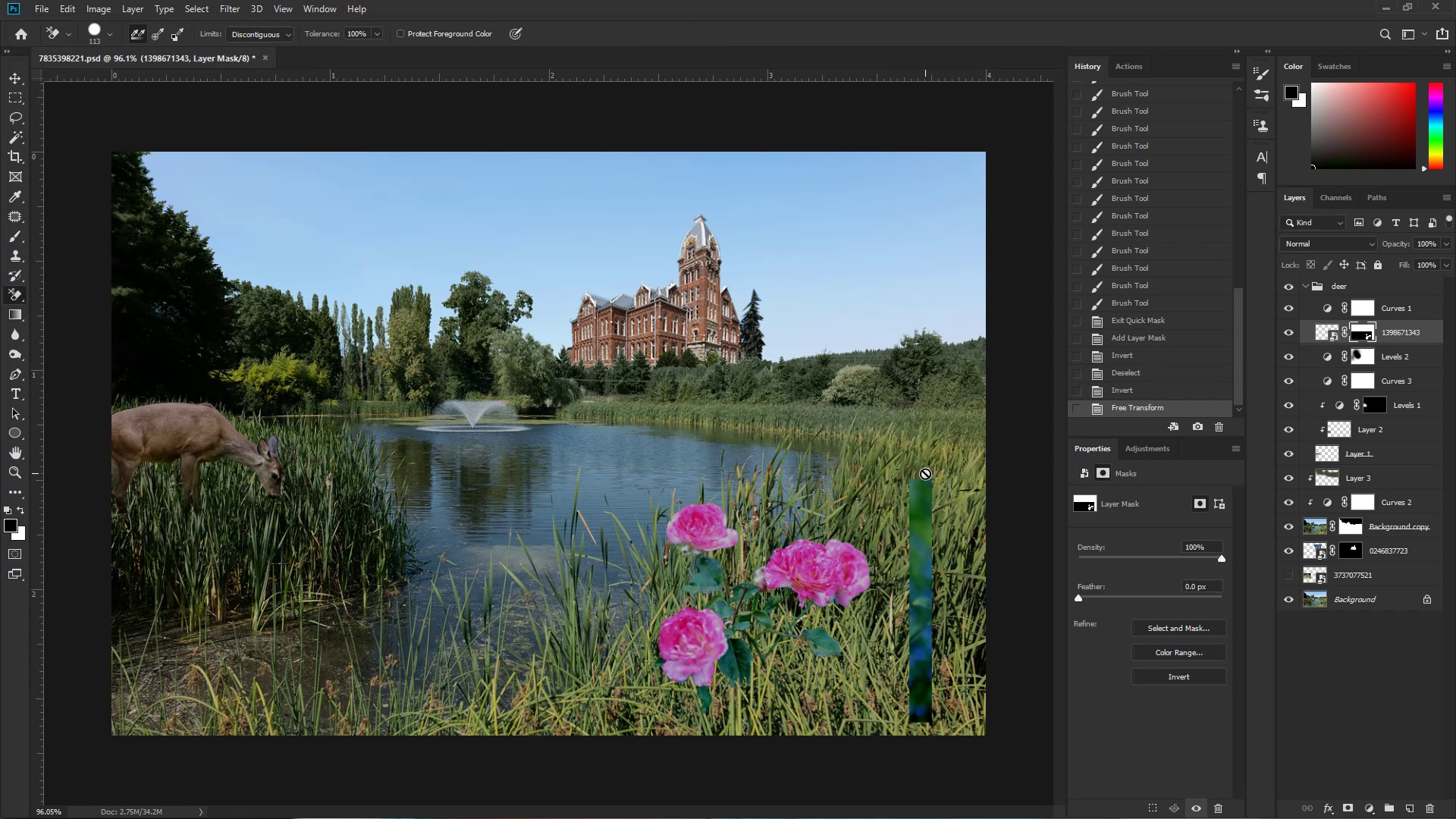 
key(B)
 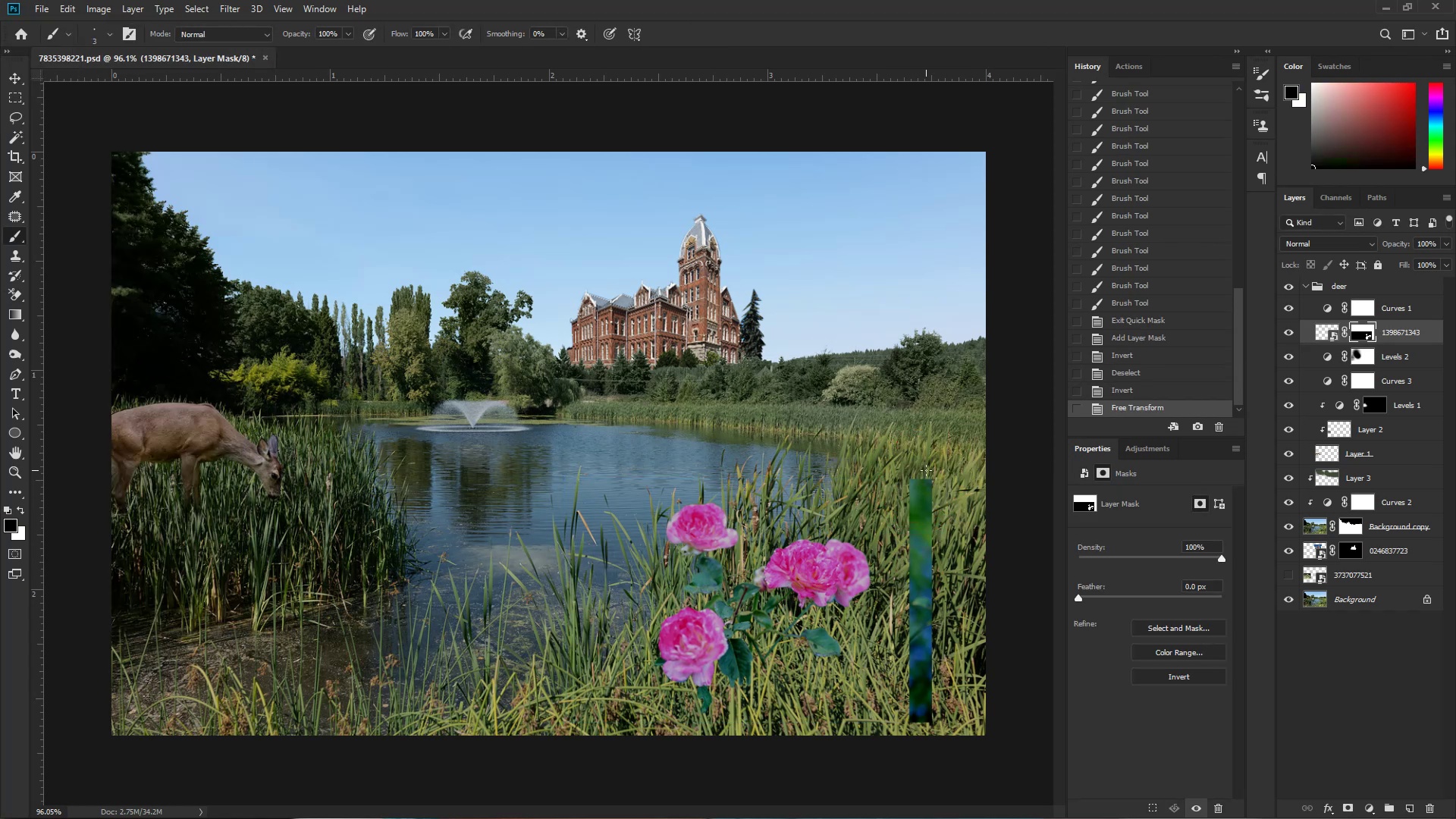 
hold_key(key=AltLeft, duration=0.98)
 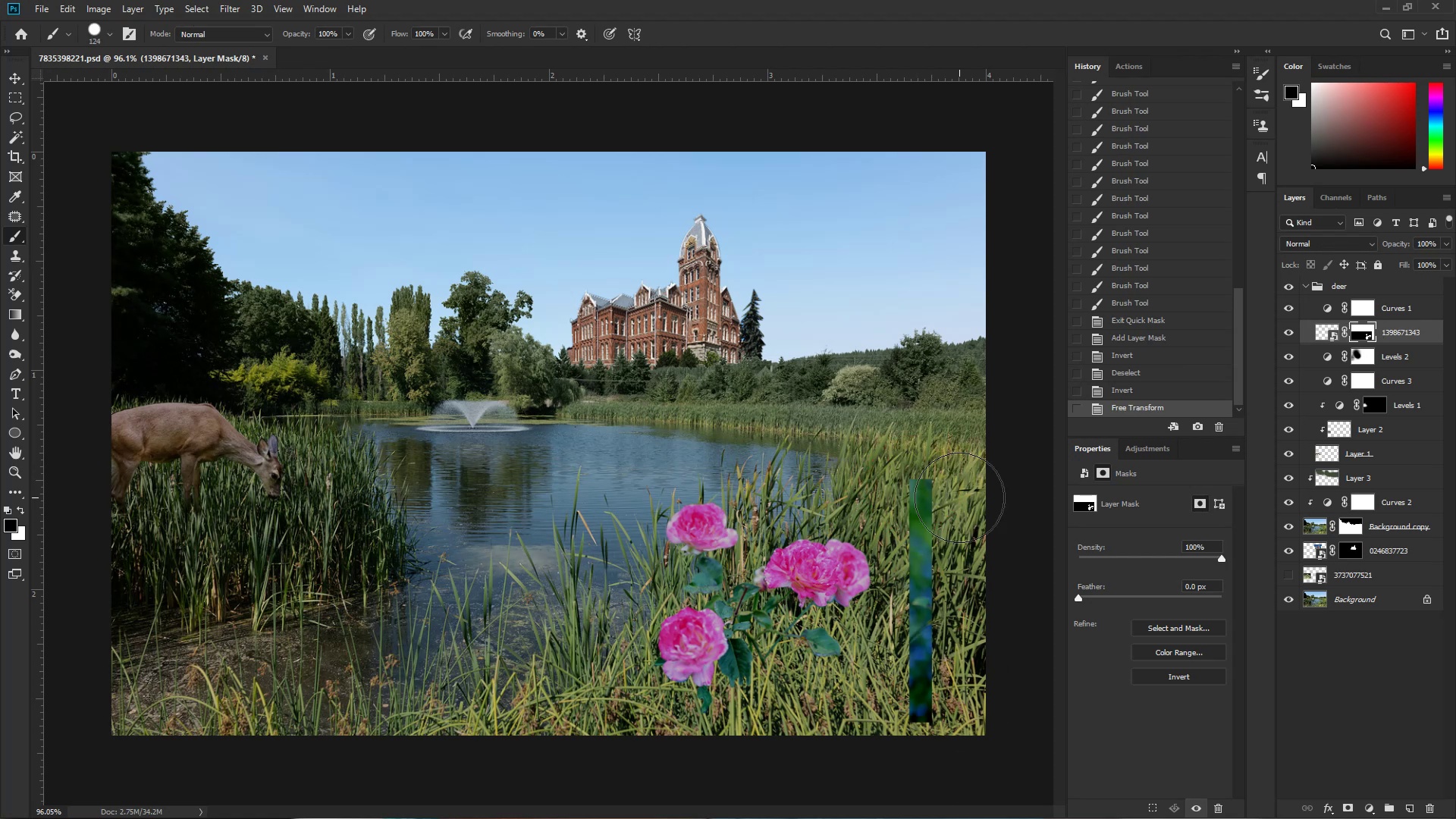 
left_click_drag(start_coordinate=[934, 463], to_coordinate=[869, 807])
 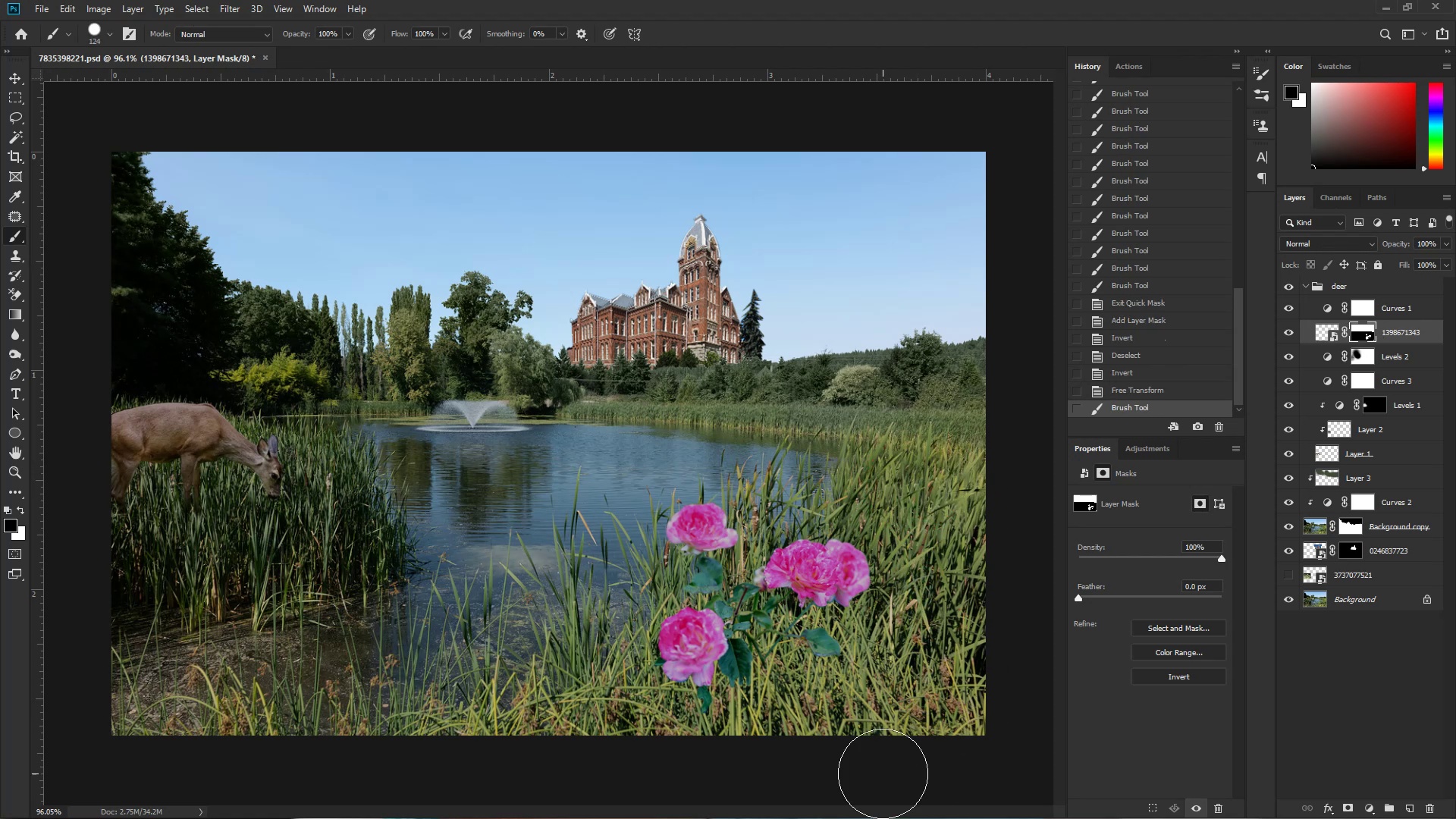 
left_click_drag(start_coordinate=[930, 717], to_coordinate=[975, 407])
 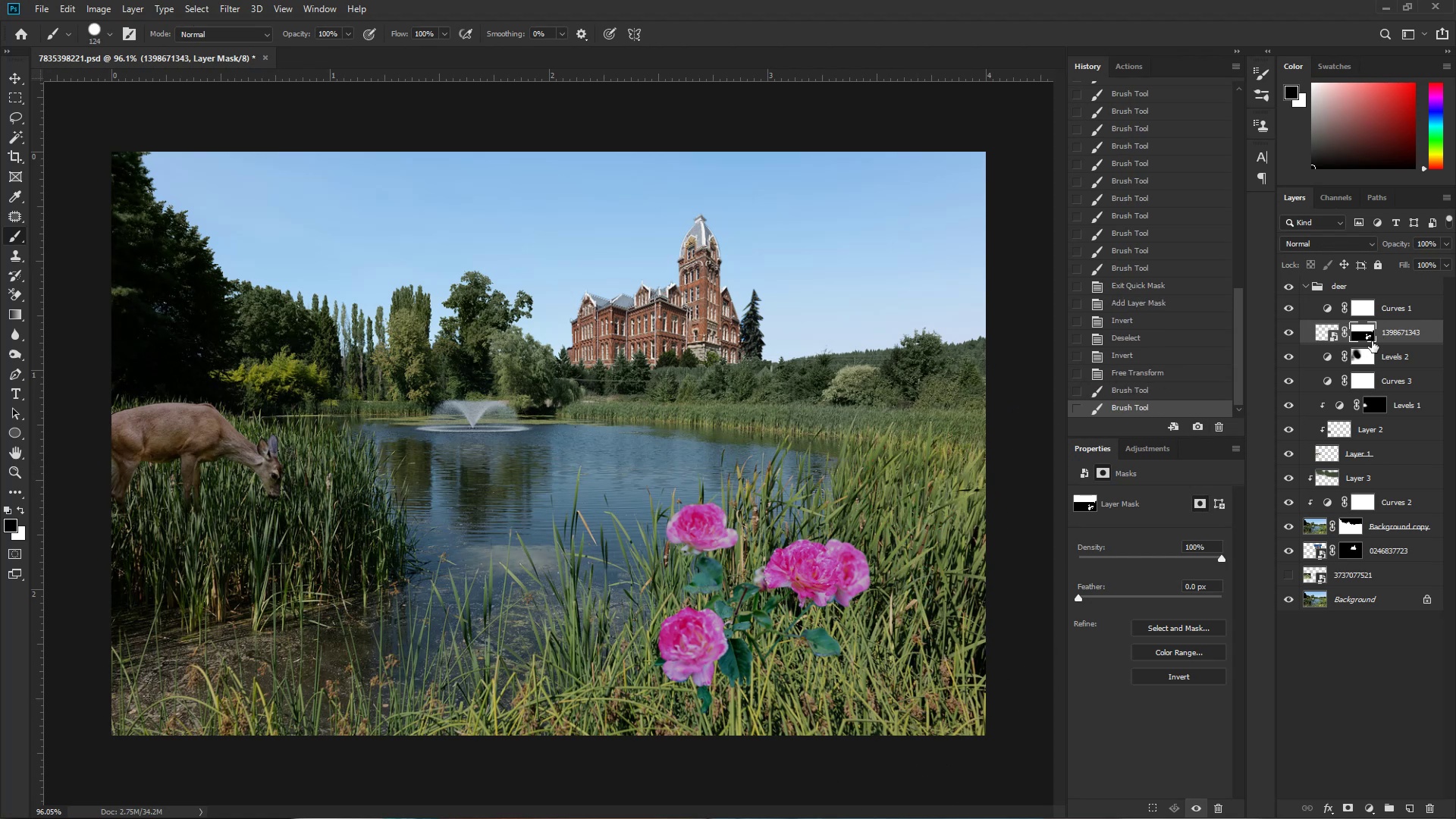 
left_click([1397, 331])
 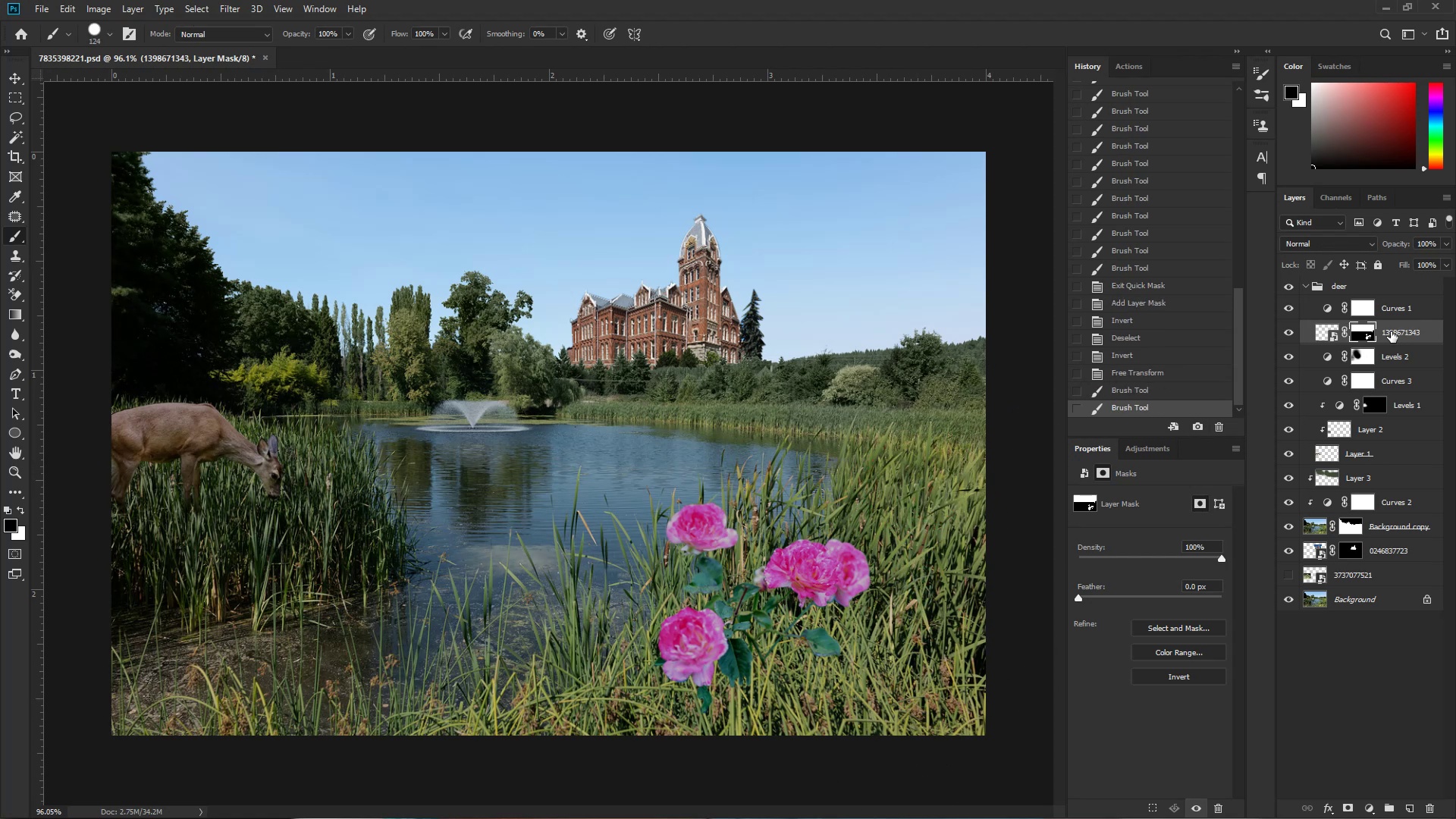 
key(Control+T)
 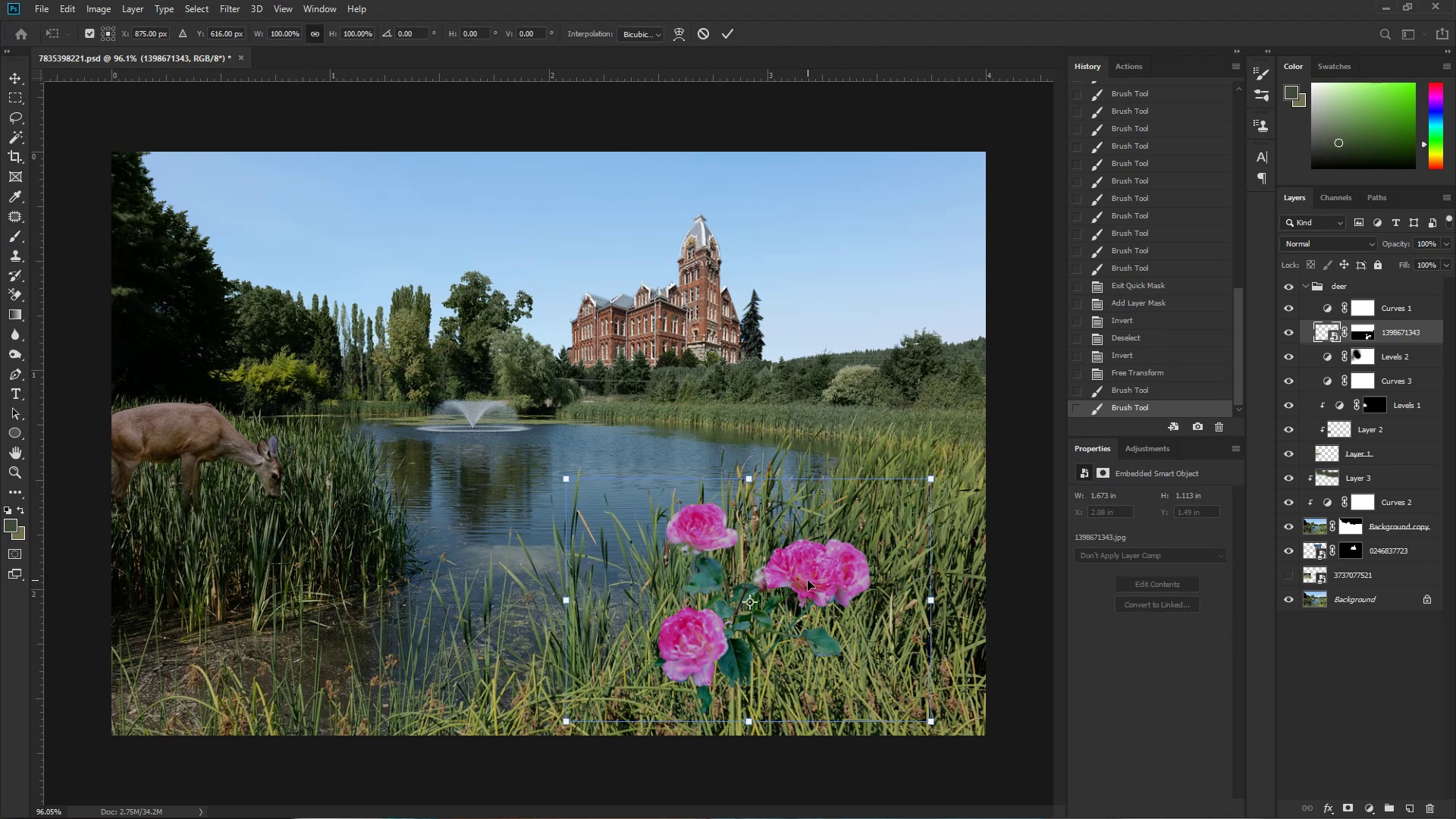 
left_click_drag(start_coordinate=[821, 572], to_coordinate=[806, 600])
 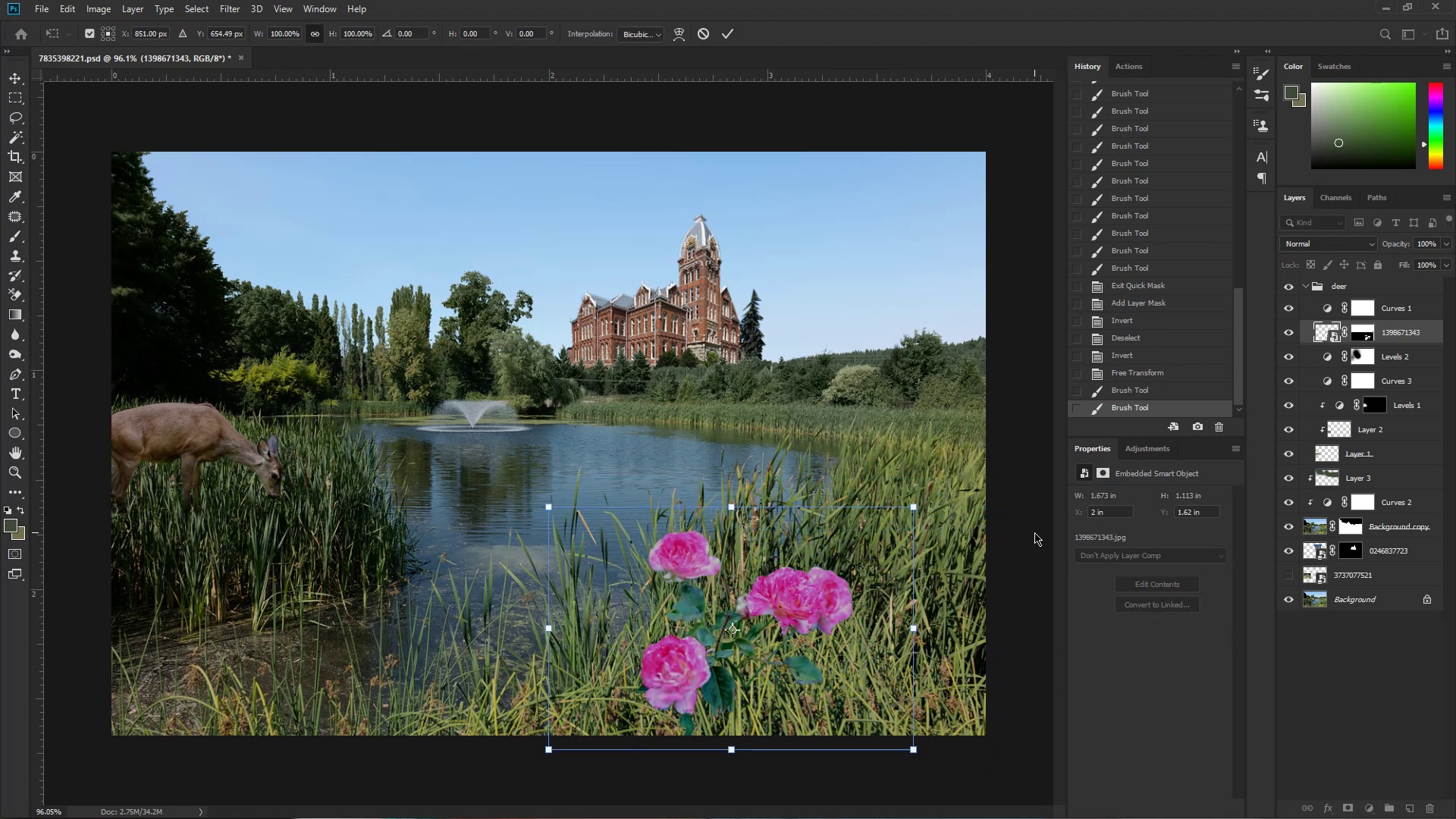 
key(Enter)
 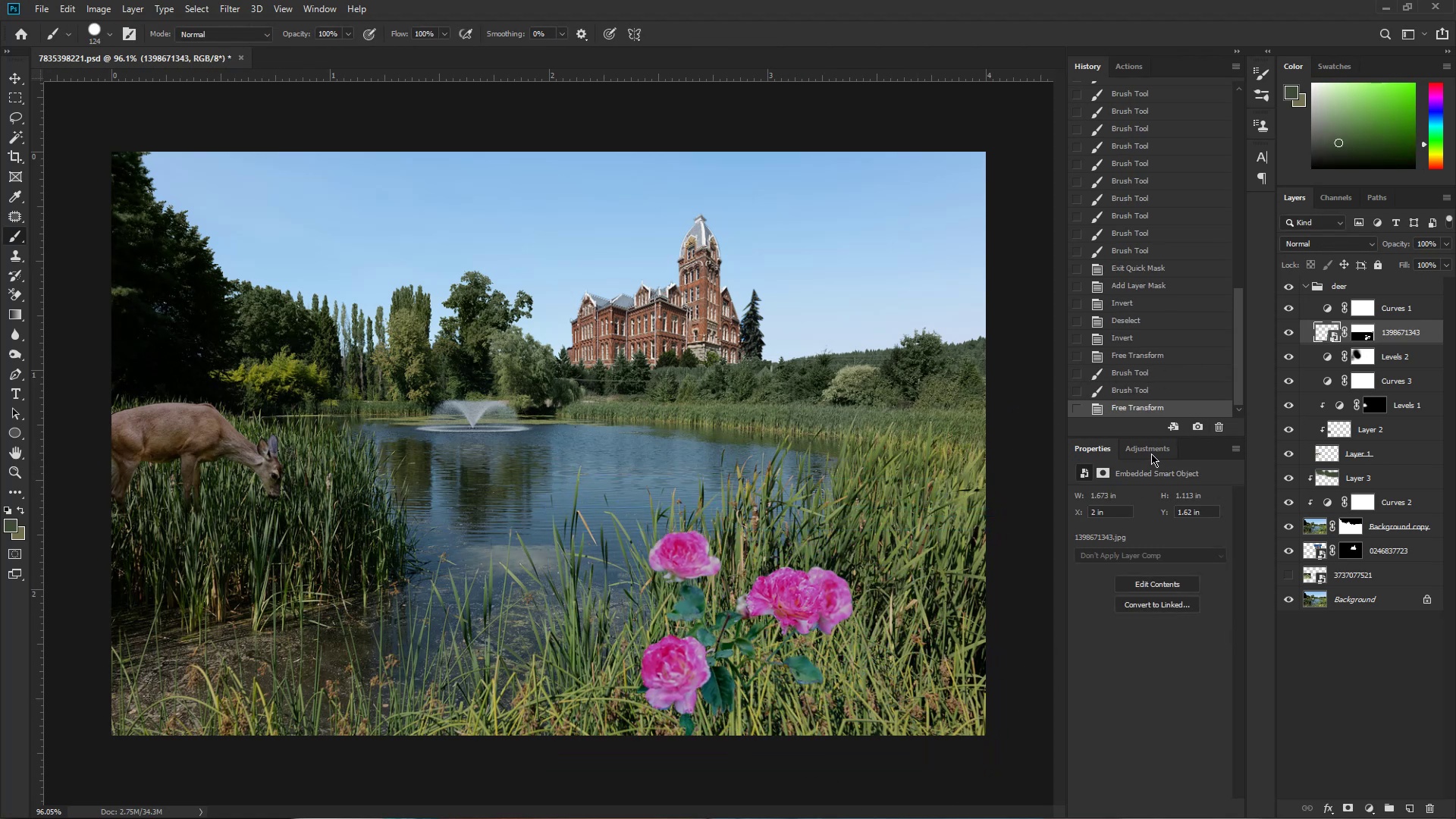 
left_click([1151, 453])
 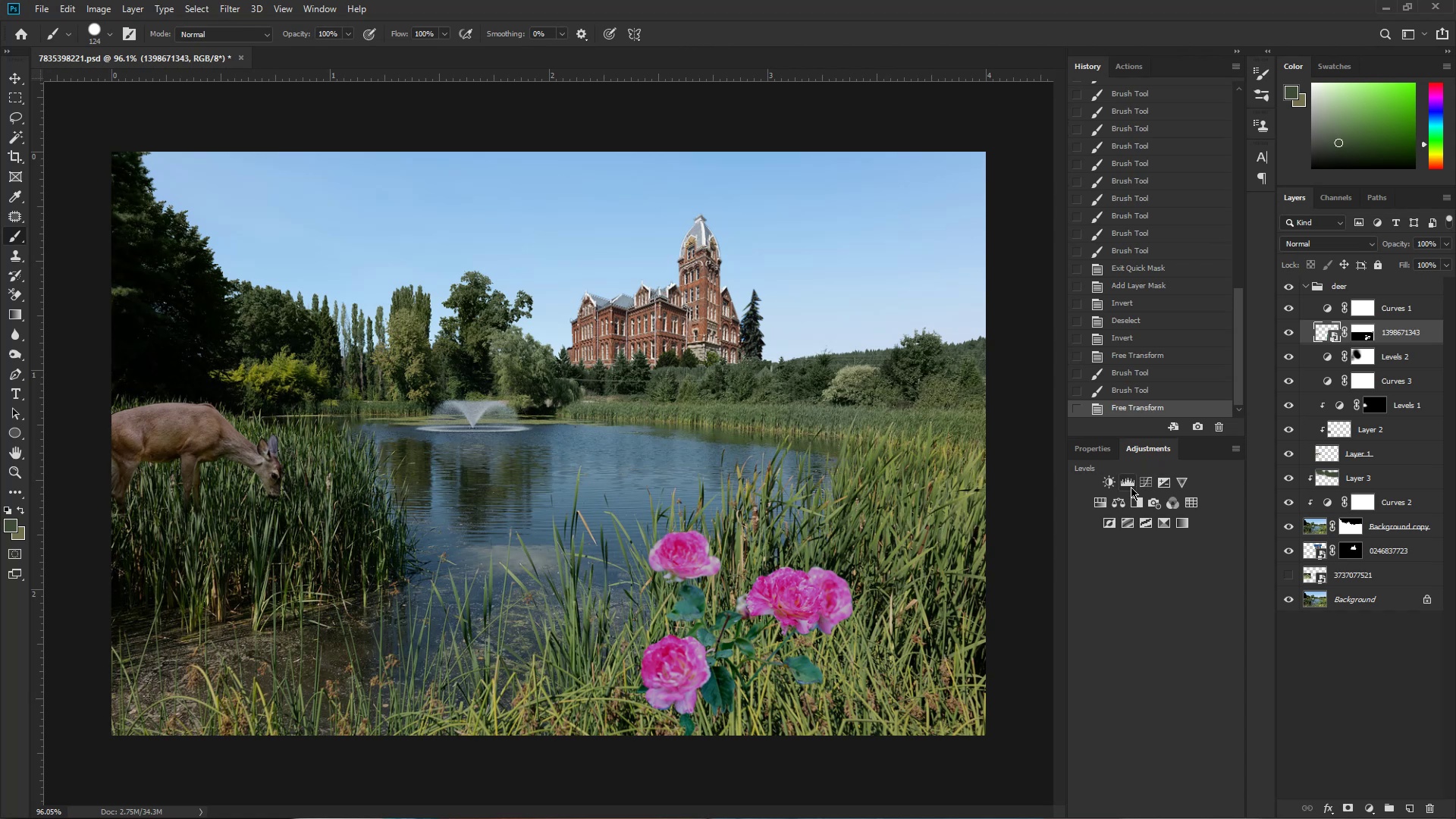 
left_click([1144, 483])
 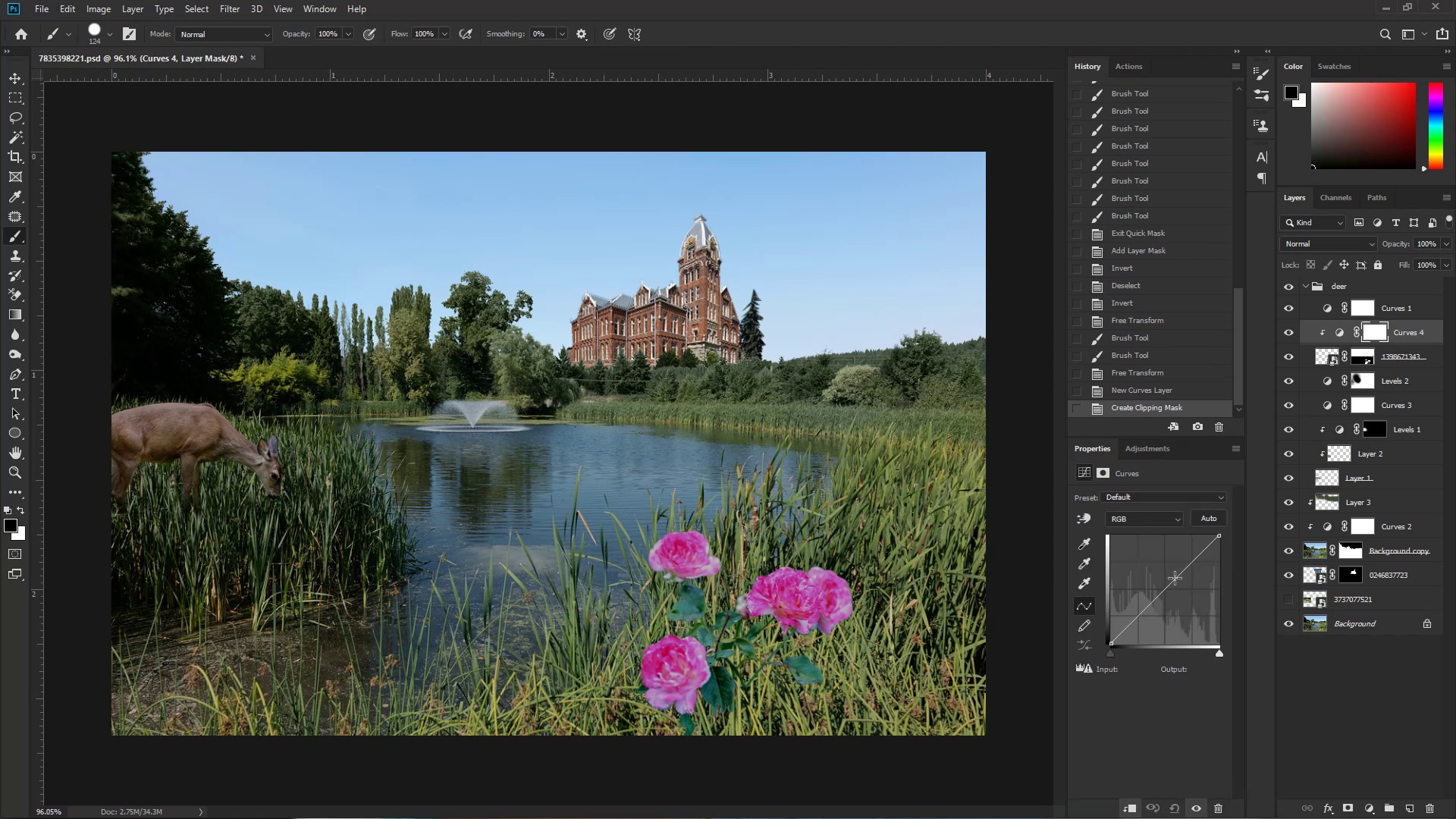 
wait(5.82)
 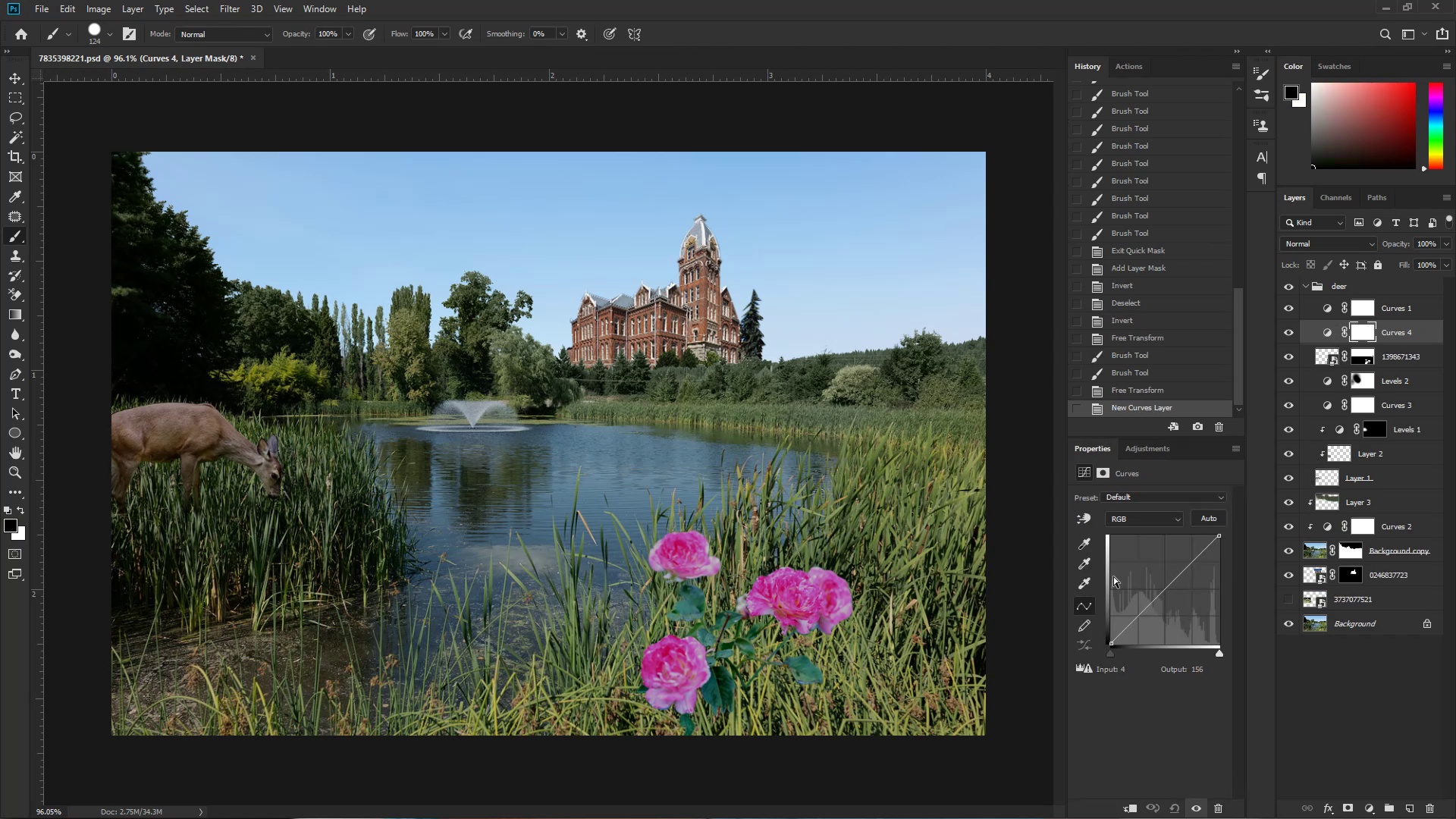 
left_click([1149, 520])
 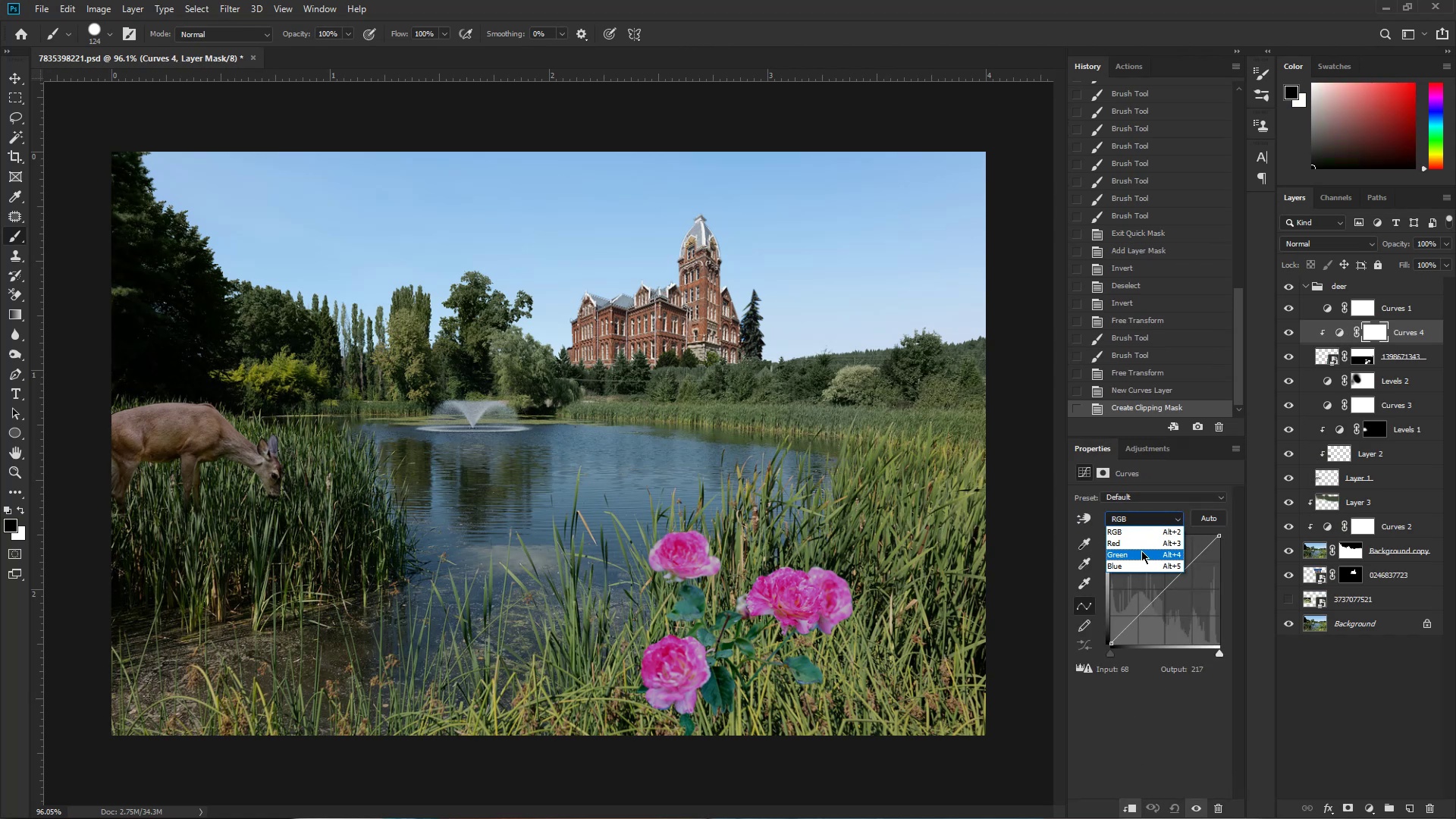 
left_click([1143, 550])
 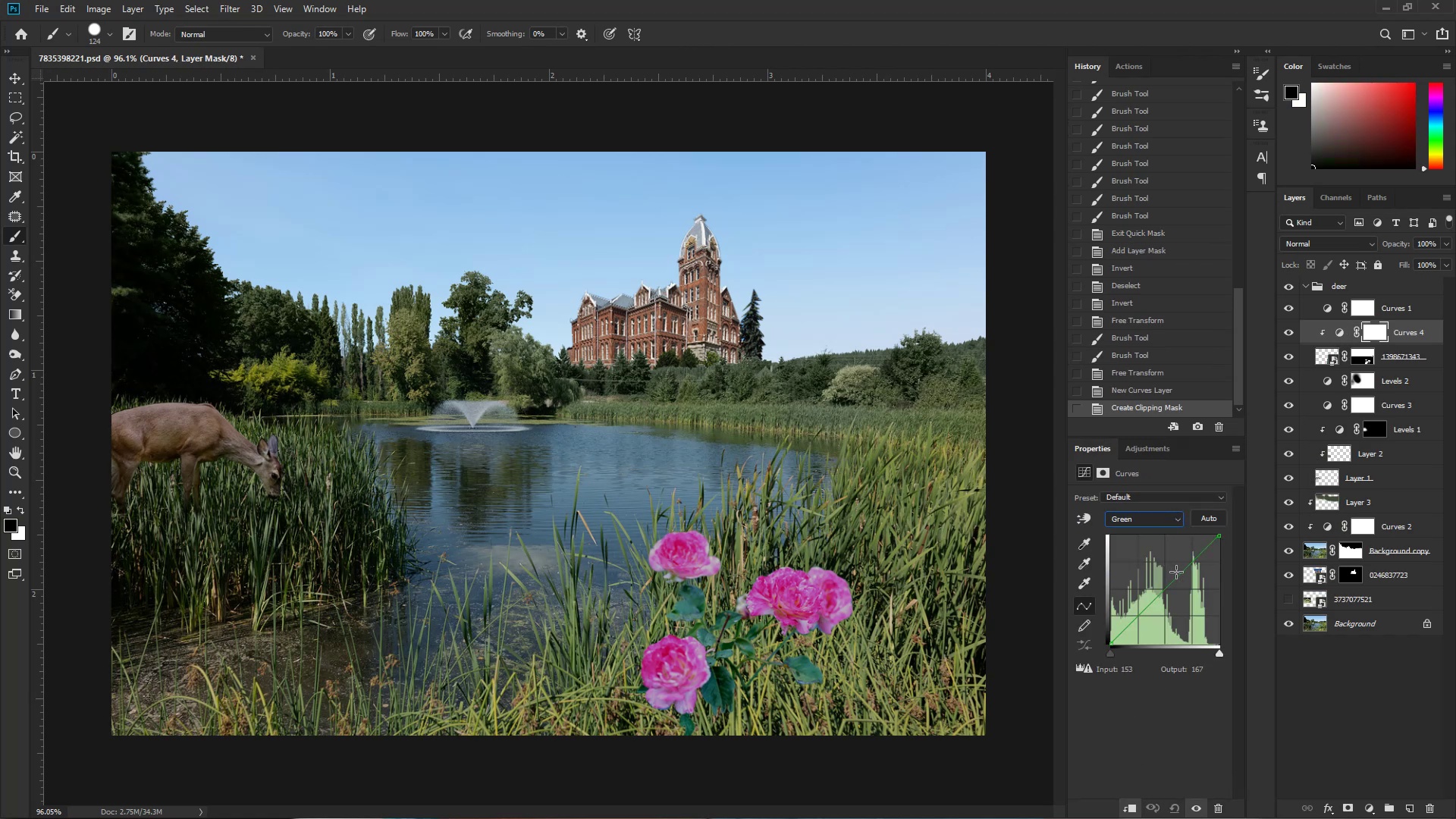 
left_click_drag(start_coordinate=[1177, 573], to_coordinate=[1168, 565])
 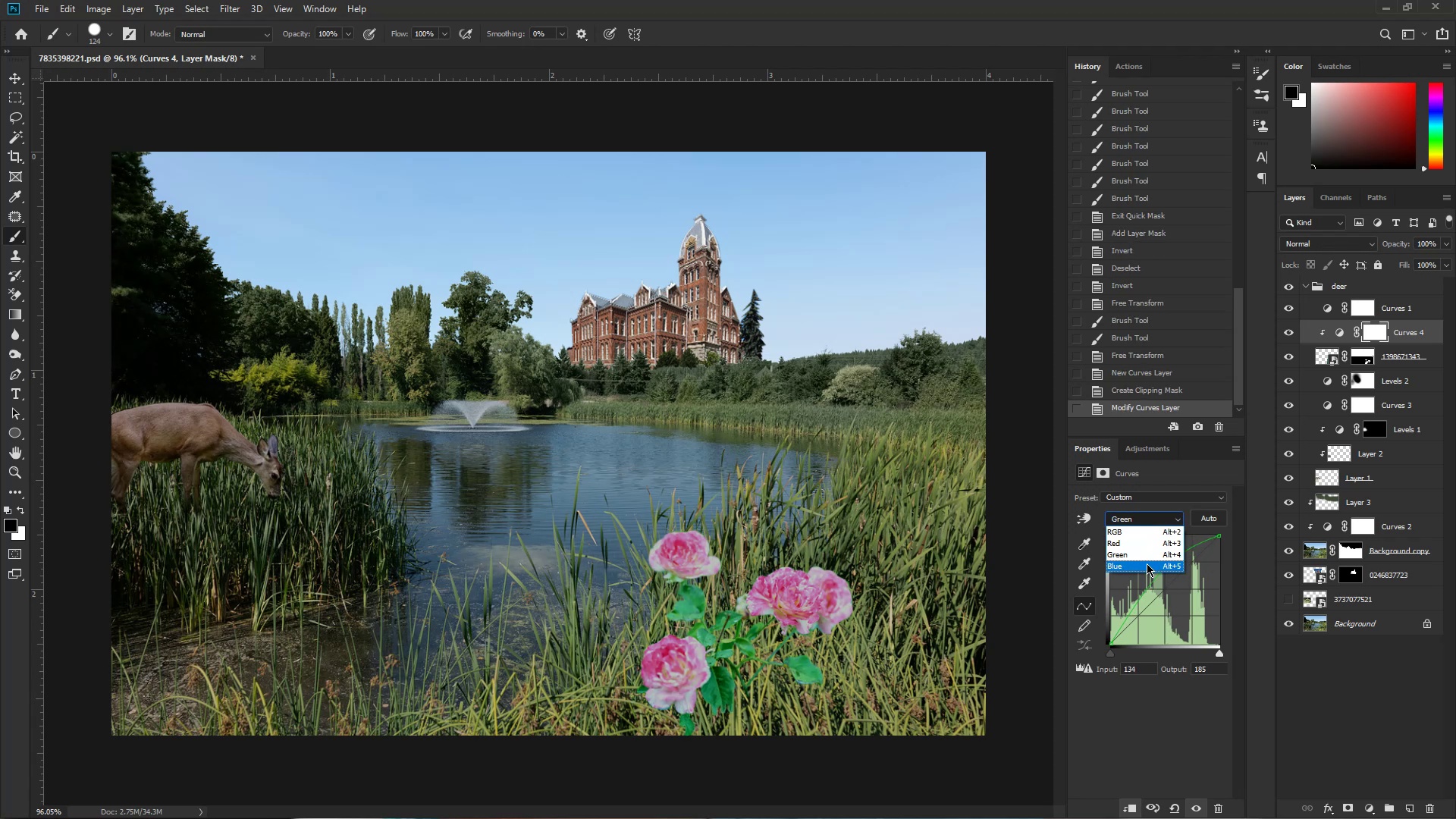 
left_click_drag(start_coordinate=[1167, 594], to_coordinate=[1179, 588])
 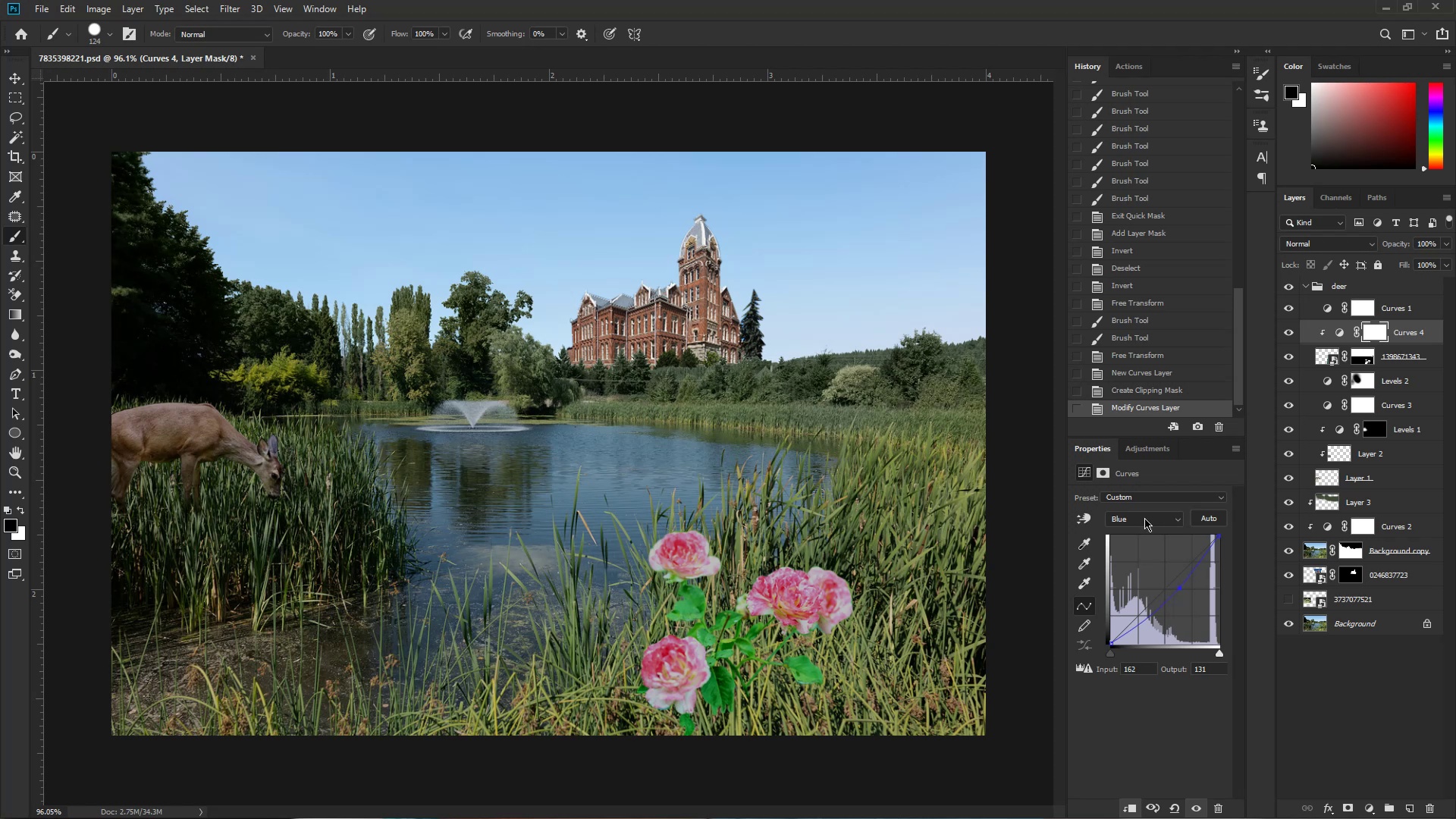 
left_click([1143, 514])
 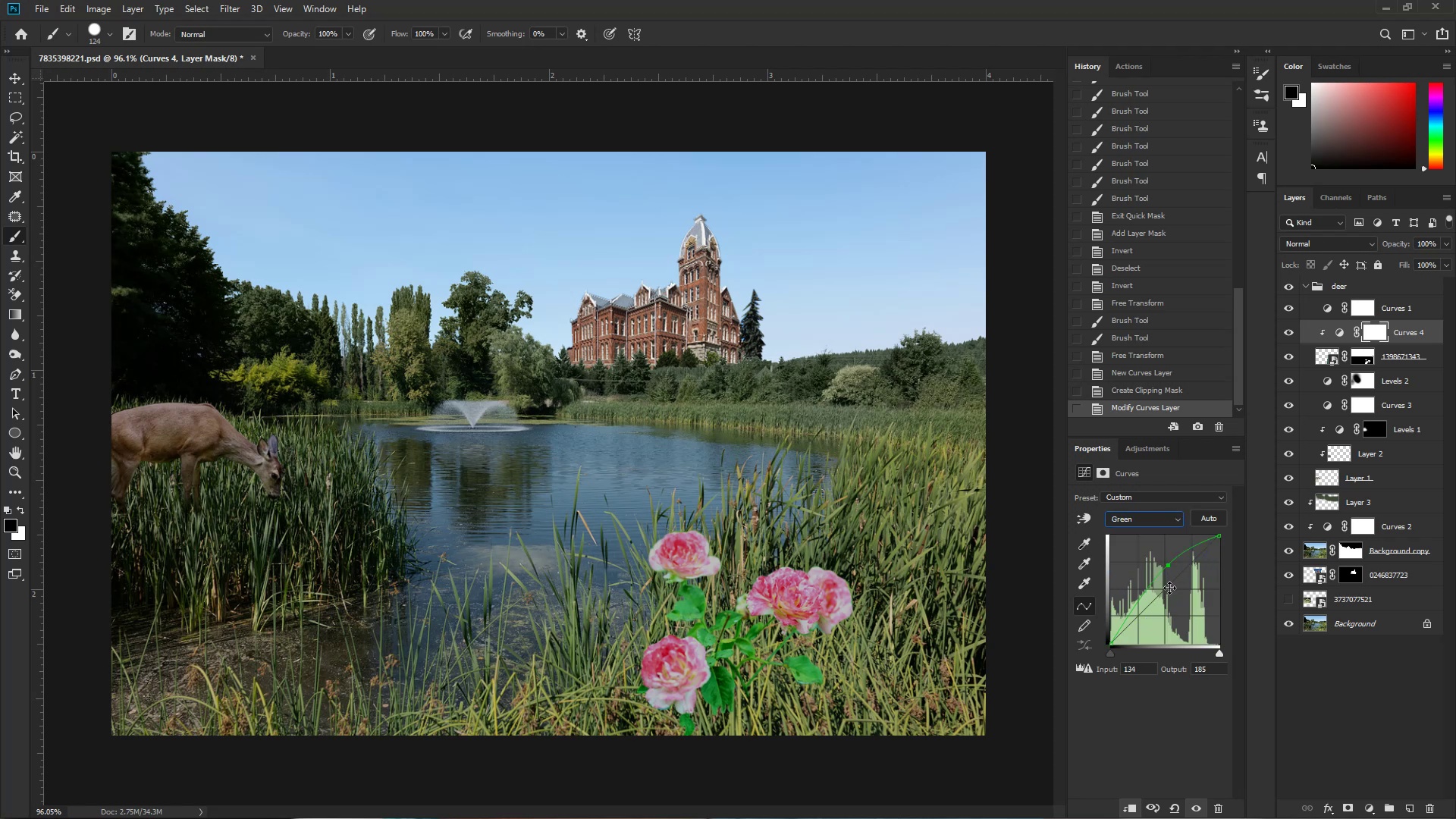 
left_click_drag(start_coordinate=[1166, 570], to_coordinate=[1157, 595])
 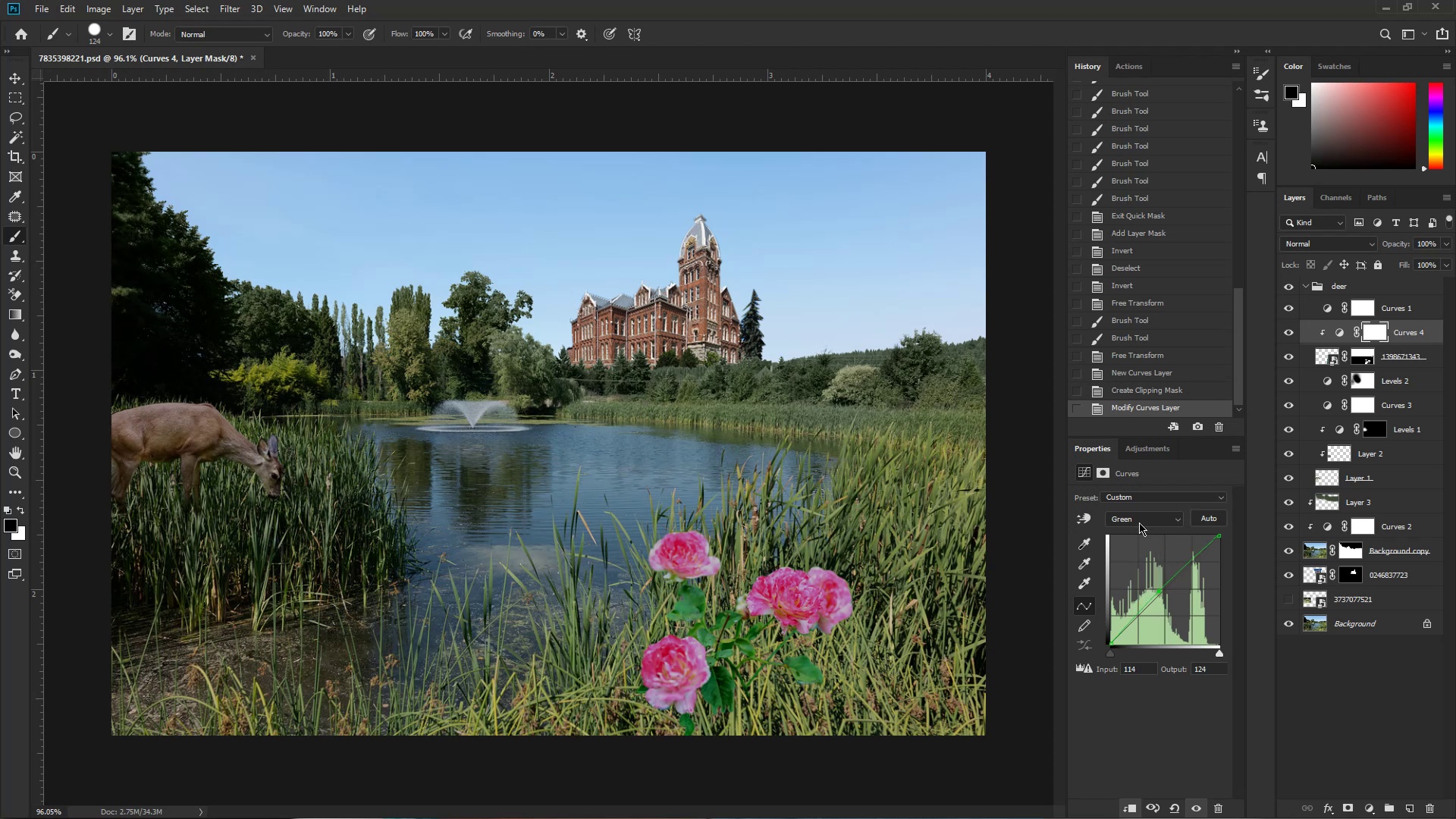 
left_click([1139, 522])
 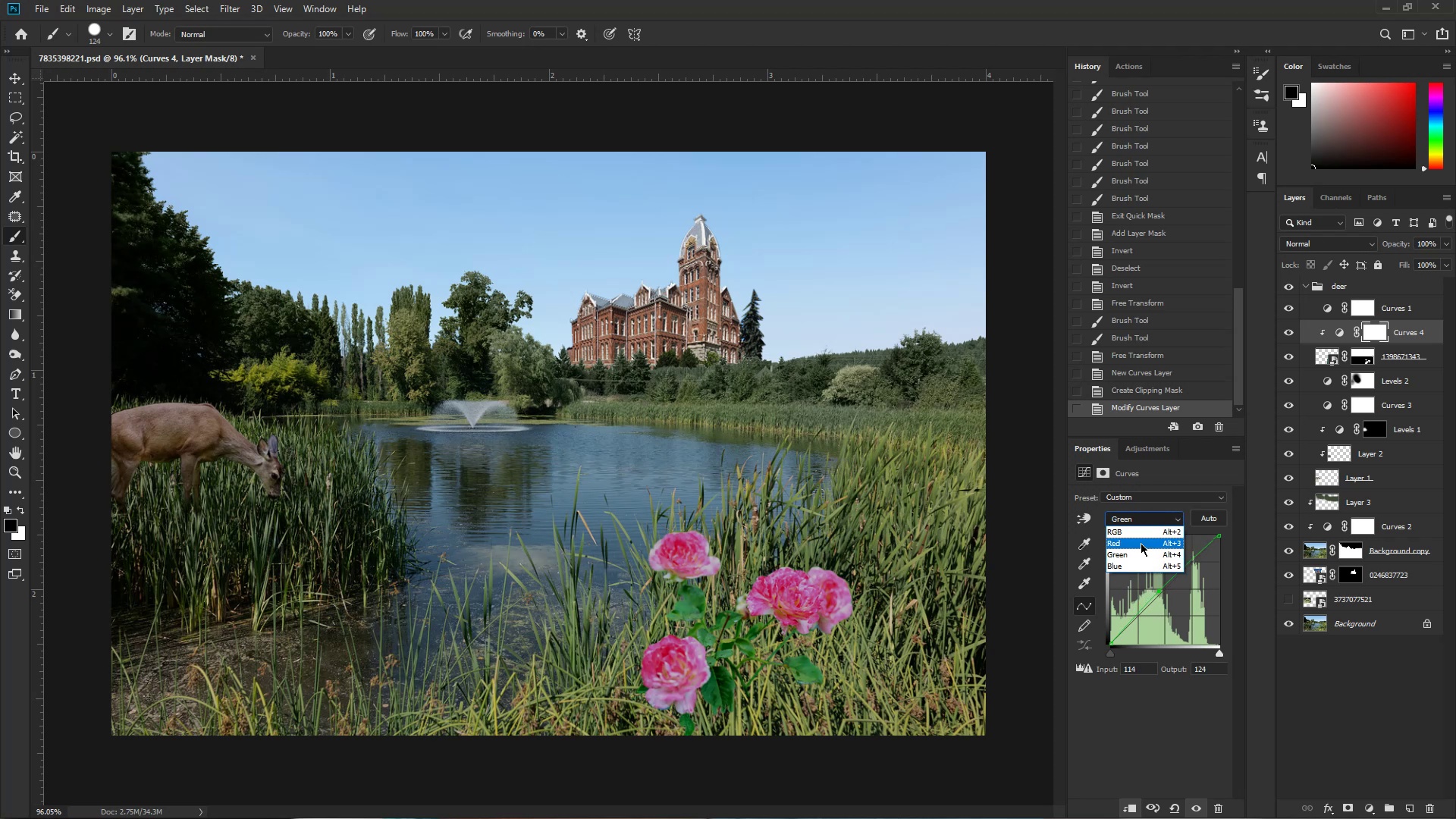 
left_click([1141, 544])
 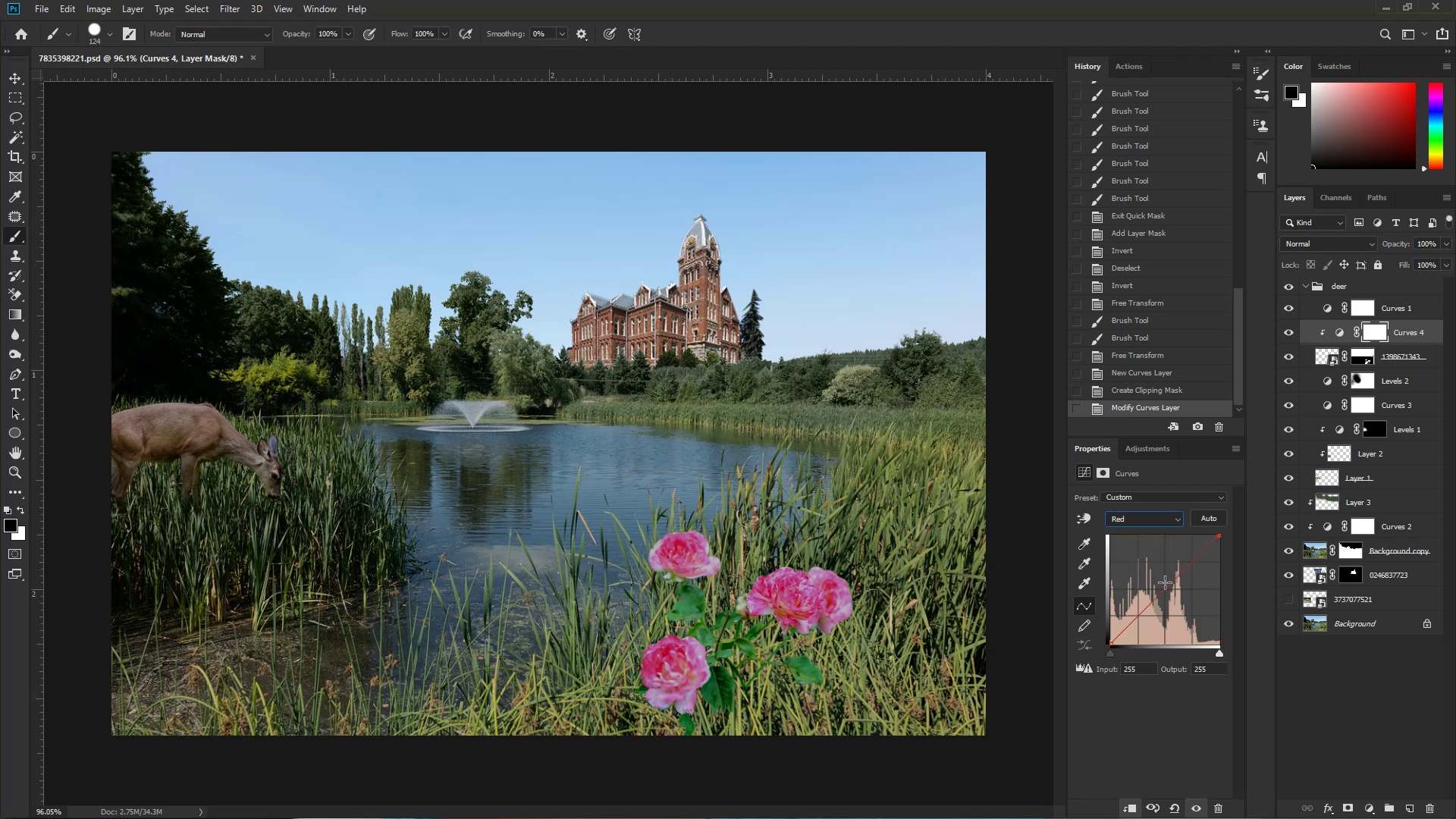 
left_click_drag(start_coordinate=[1166, 587], to_coordinate=[1157, 570])
 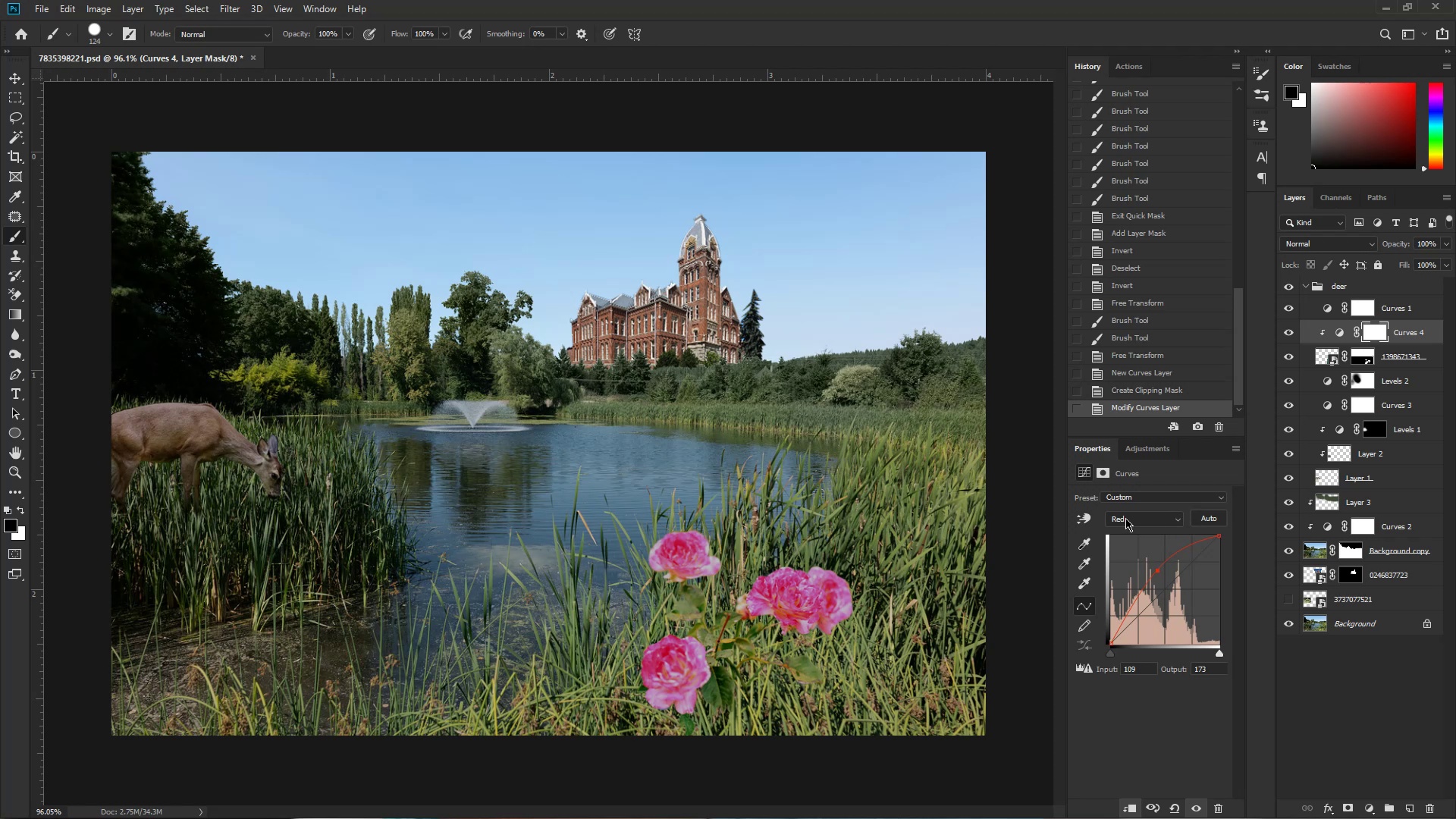 
left_click([1134, 519])
 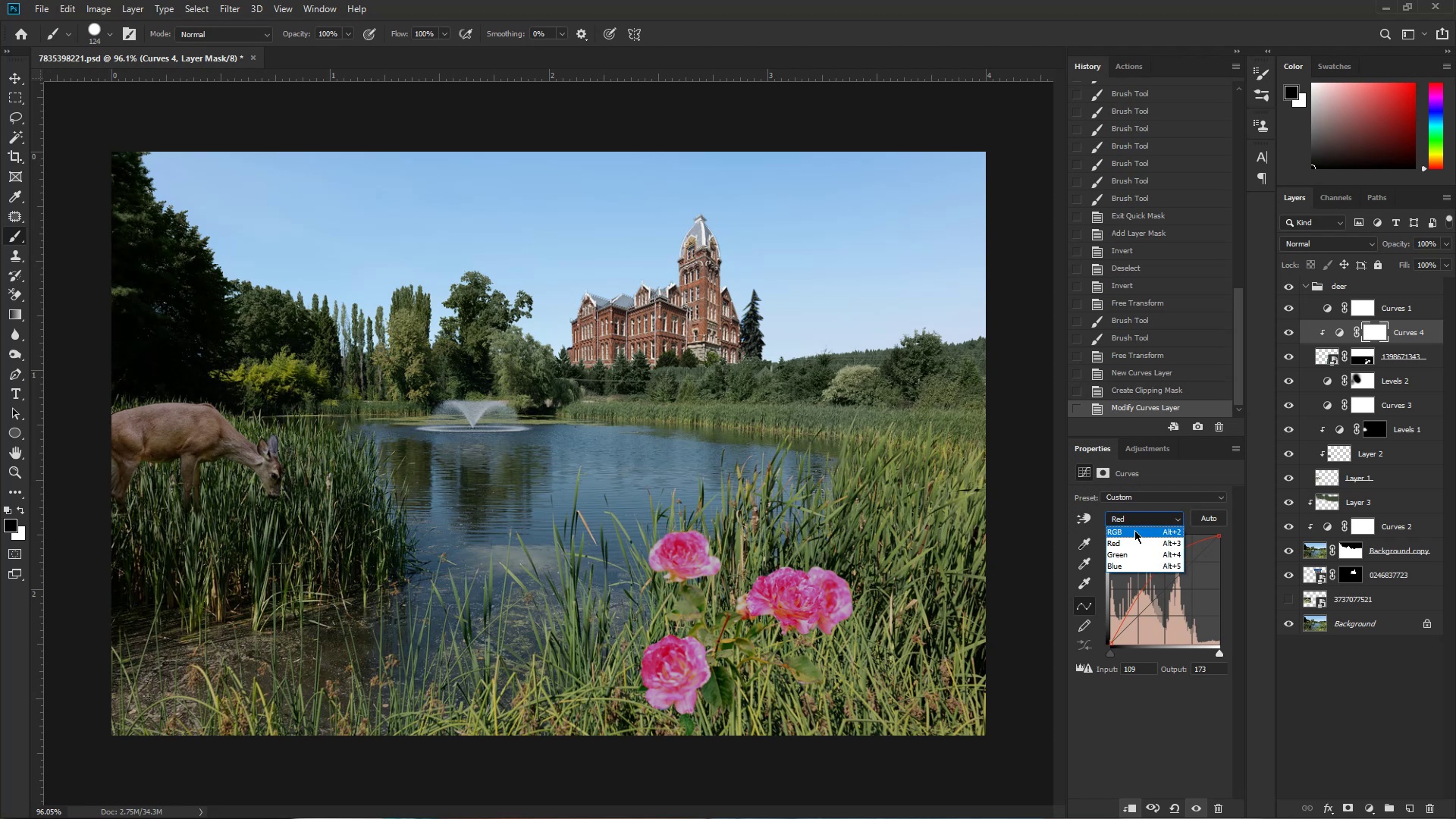 
left_click([1134, 529])
 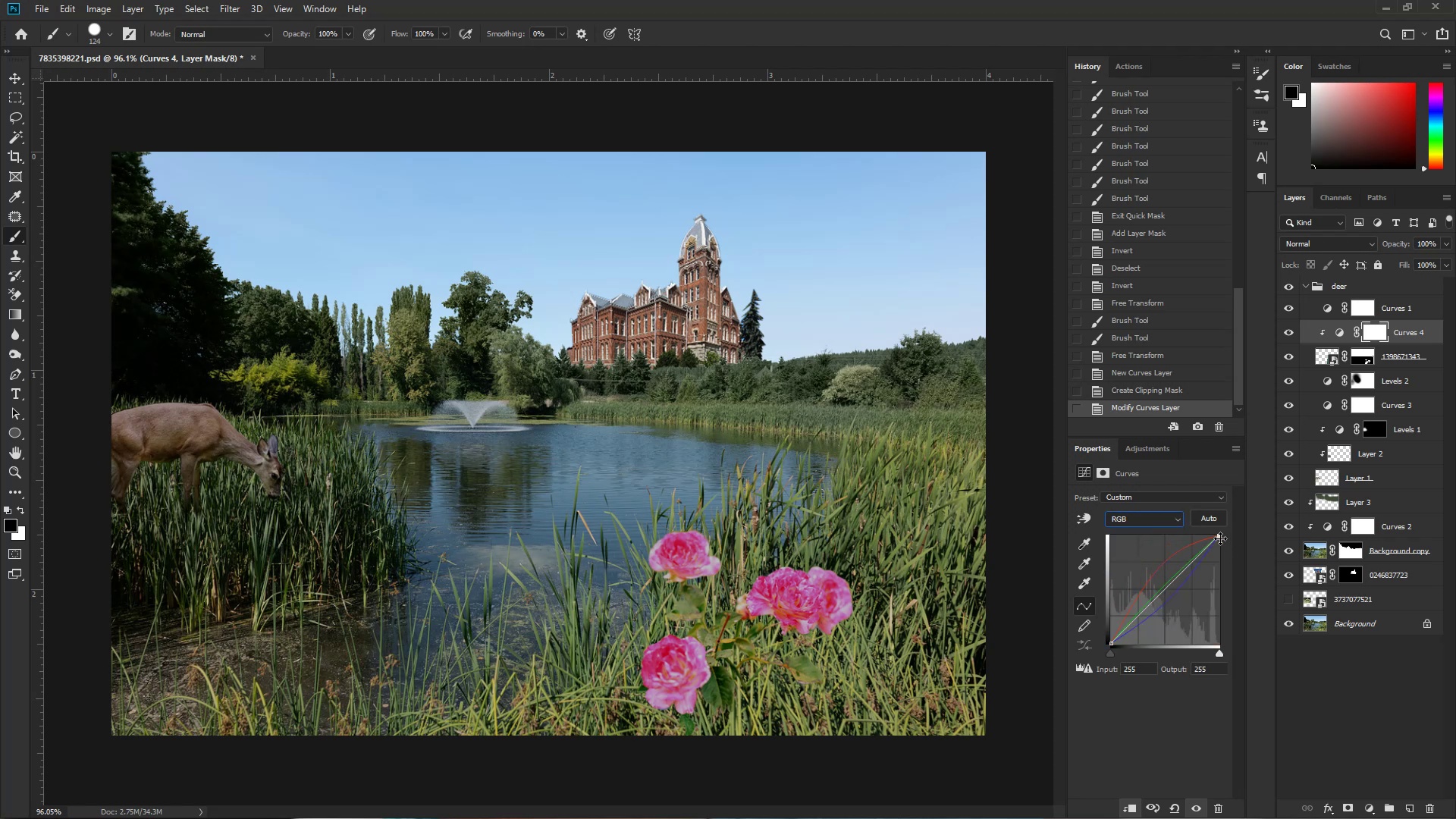 
left_click_drag(start_coordinate=[1218, 538], to_coordinate=[1209, 551])
 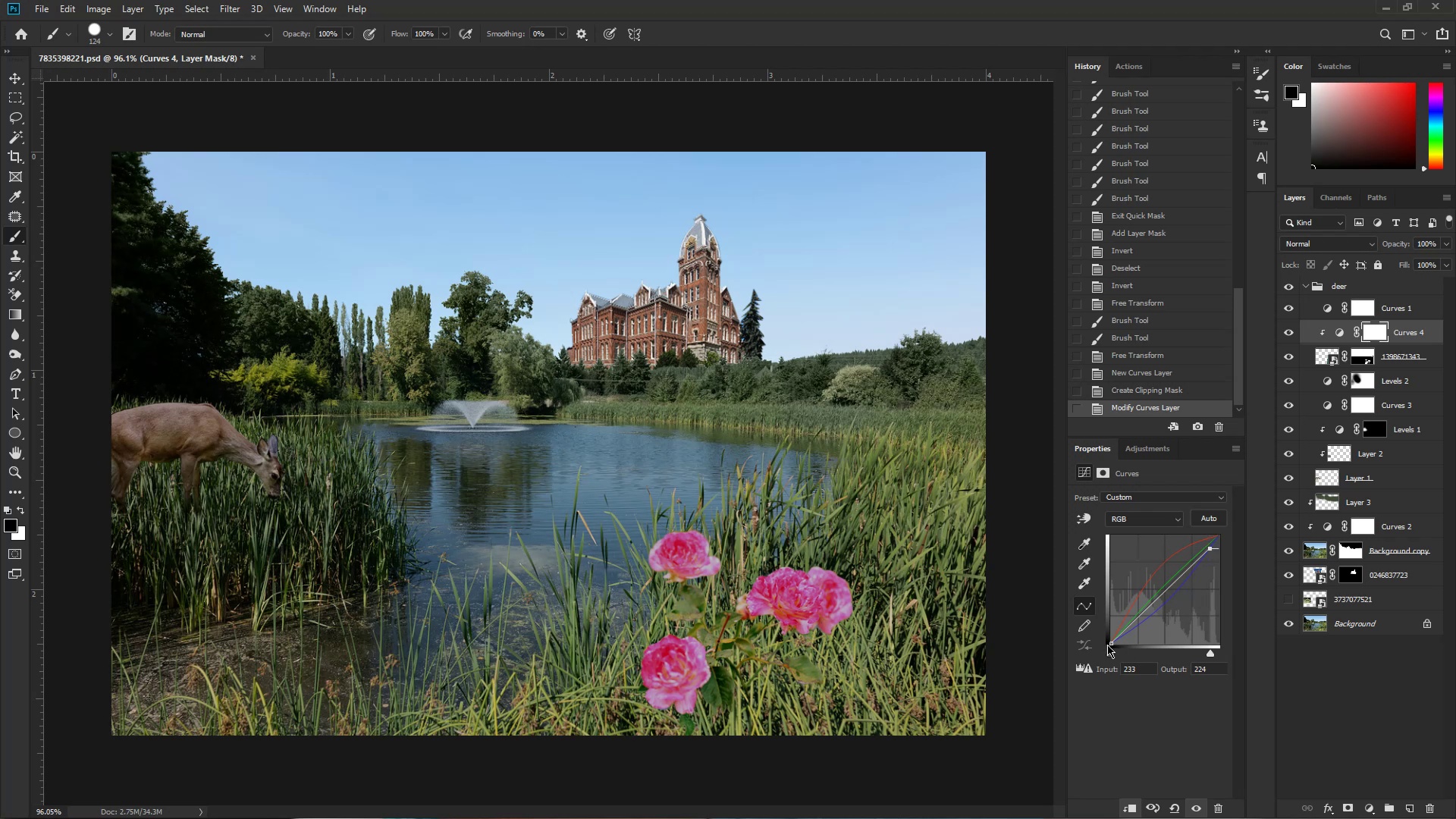 
left_click_drag(start_coordinate=[1112, 642], to_coordinate=[1101, 631])
 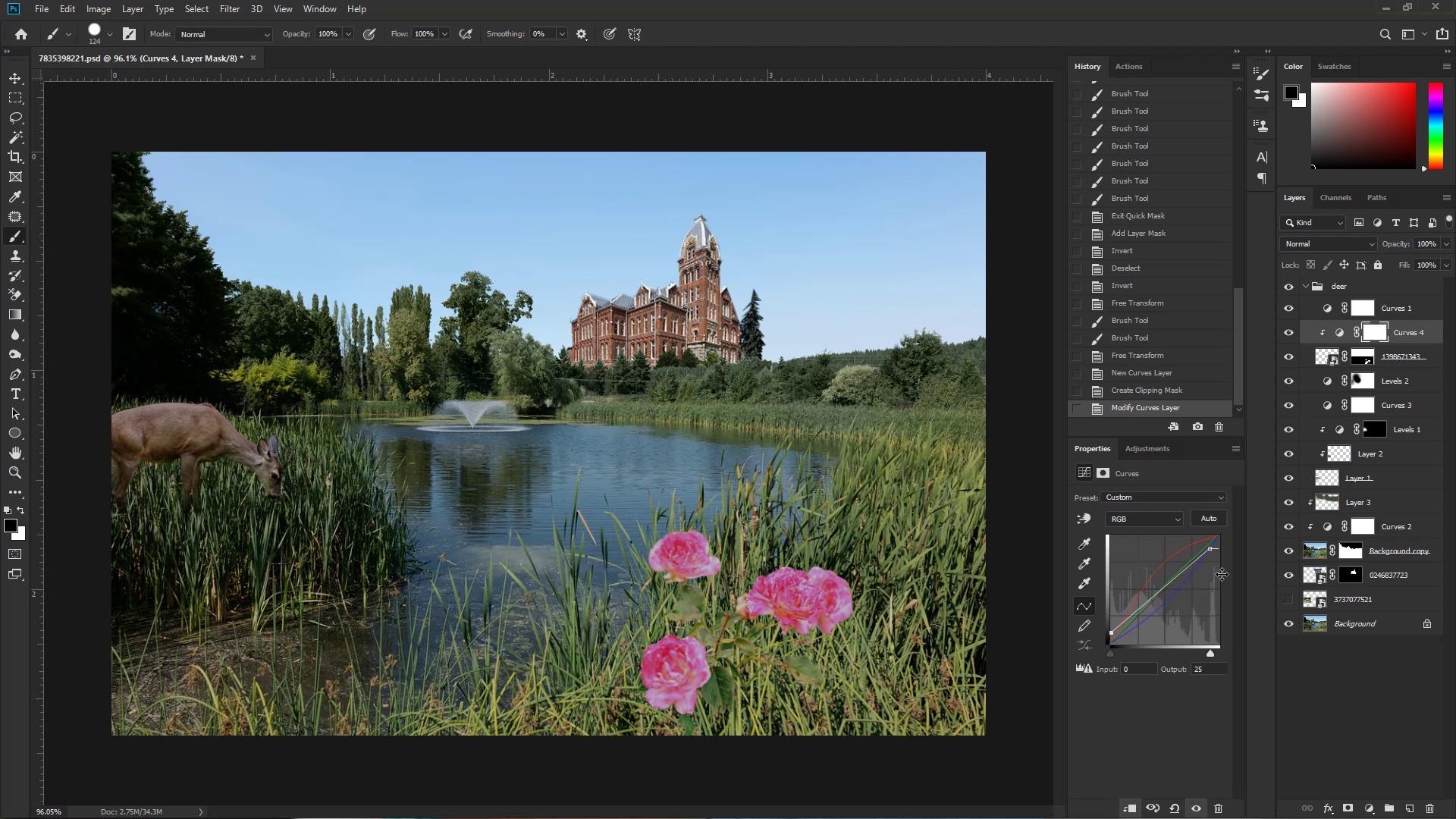 
left_click_drag(start_coordinate=[1209, 554], to_coordinate=[1213, 561])
 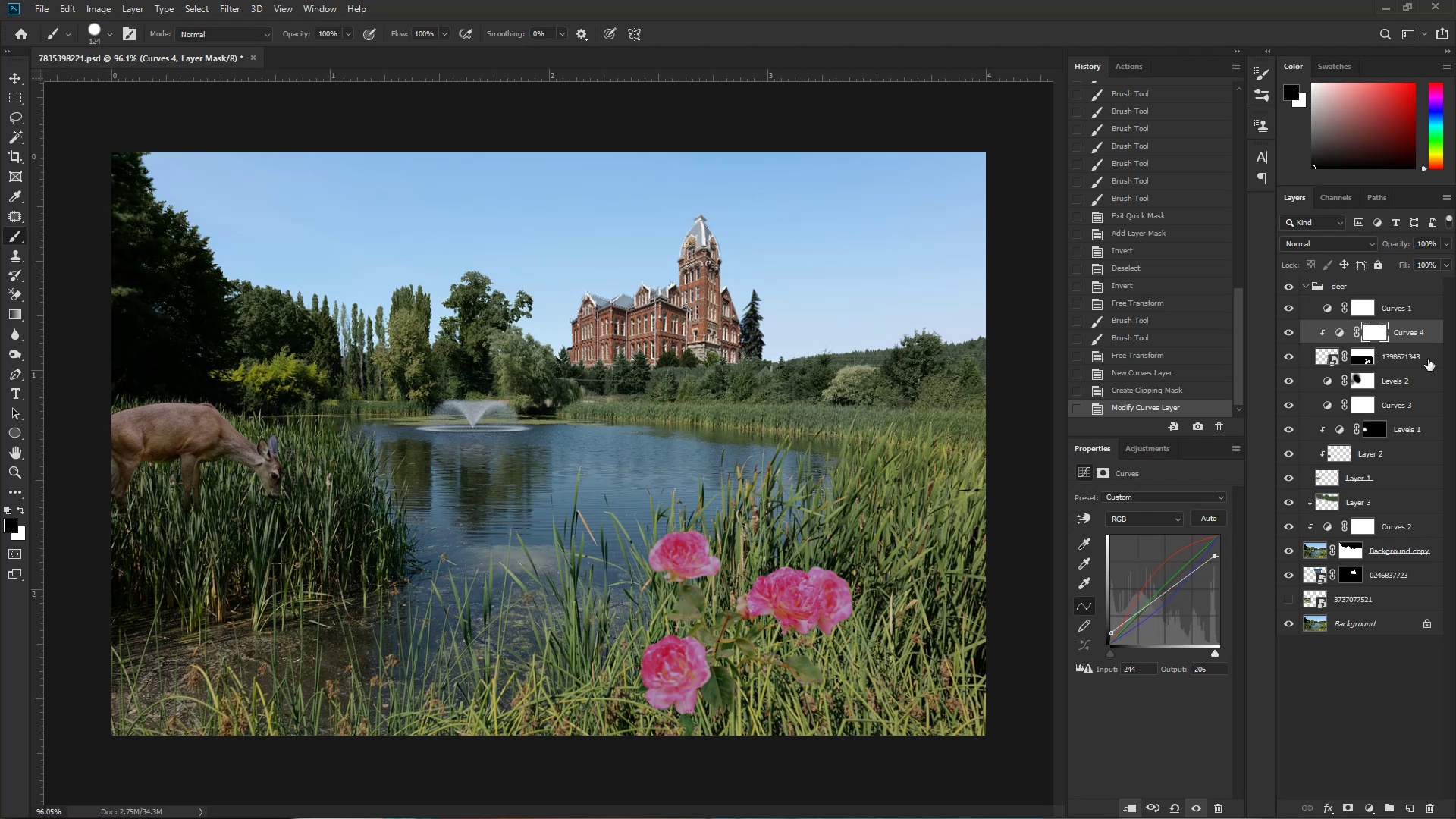 
left_click([1417, 334])
 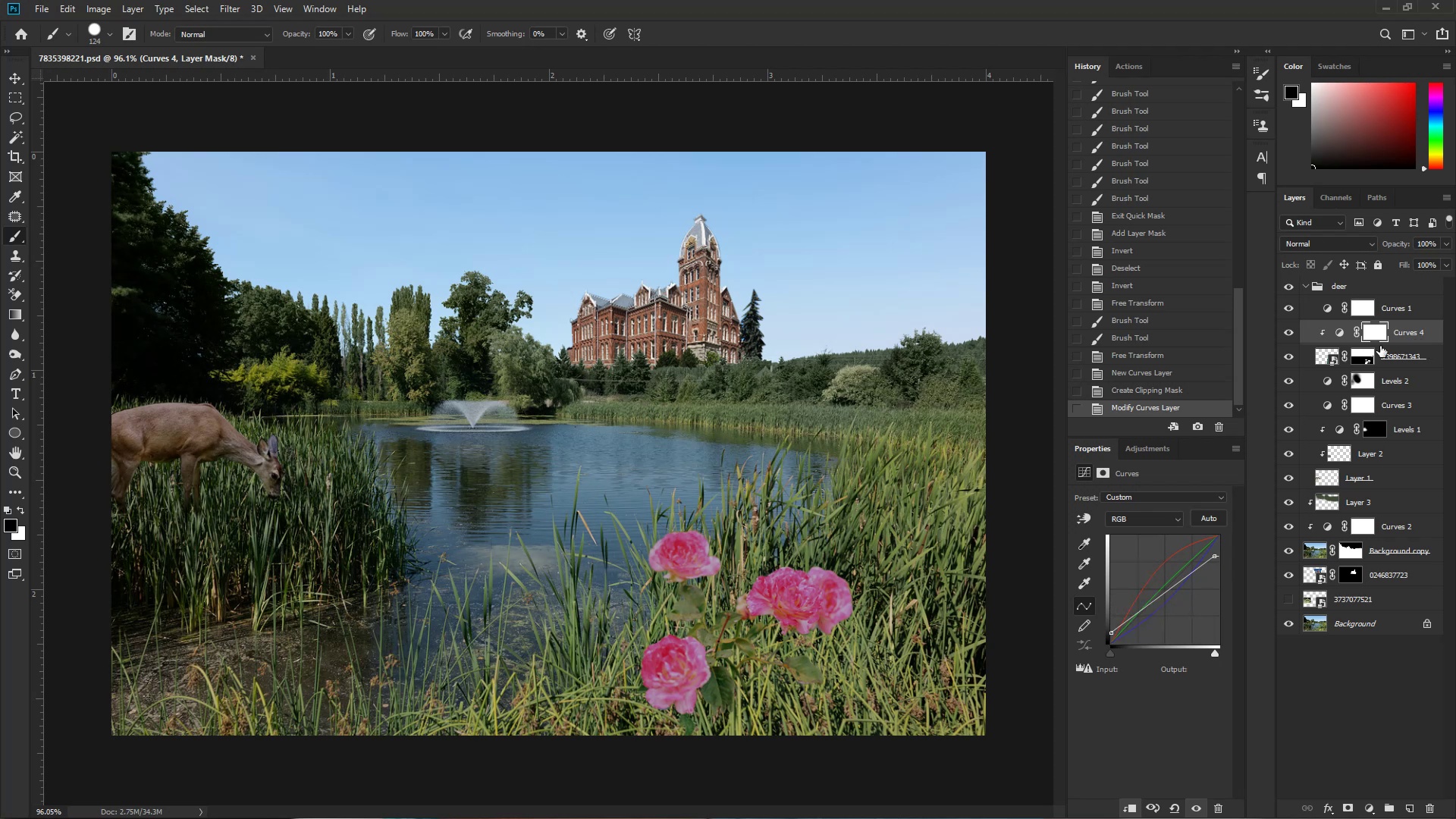 
key(Control+T)
 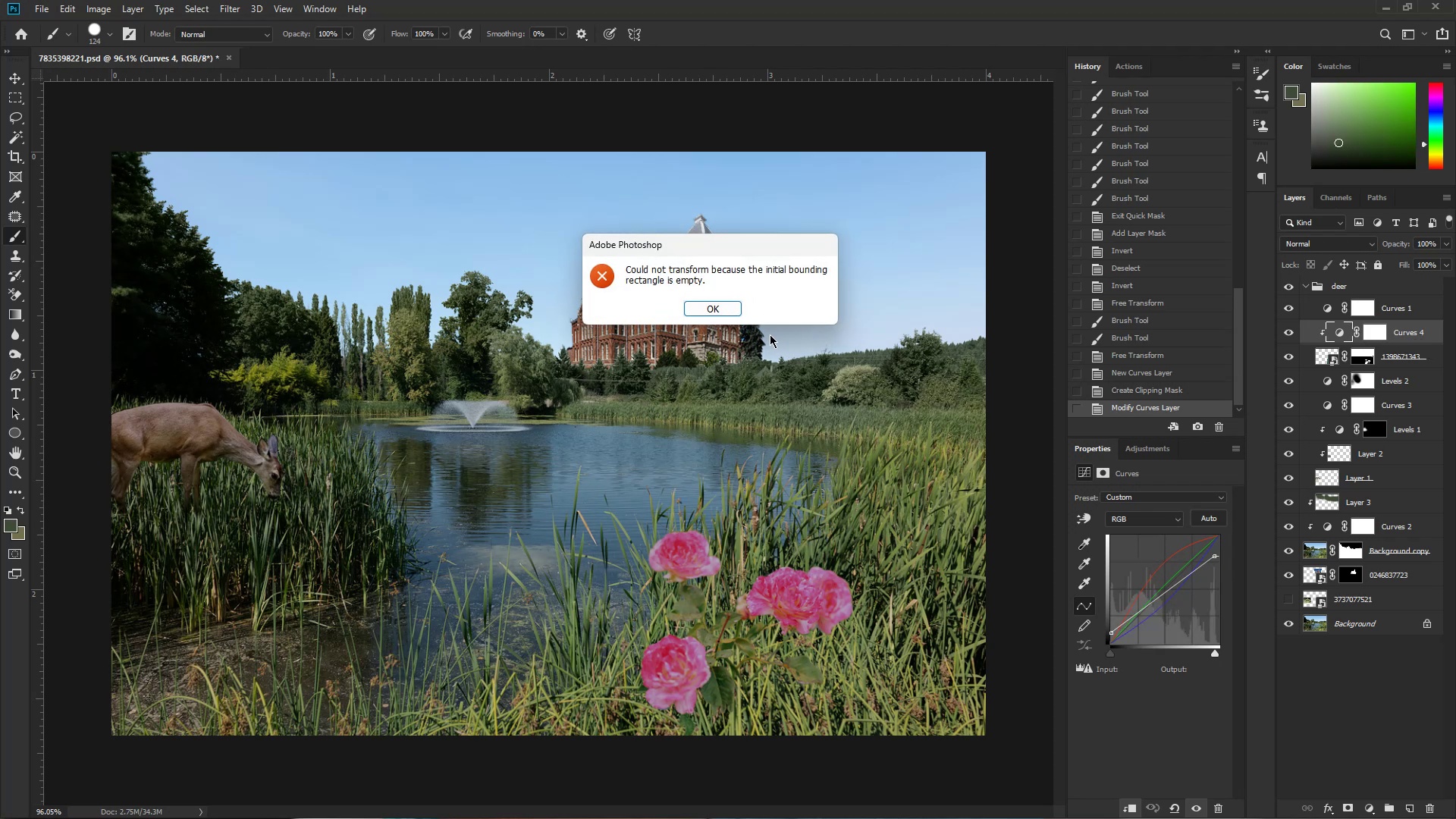 
left_click([727, 303])
 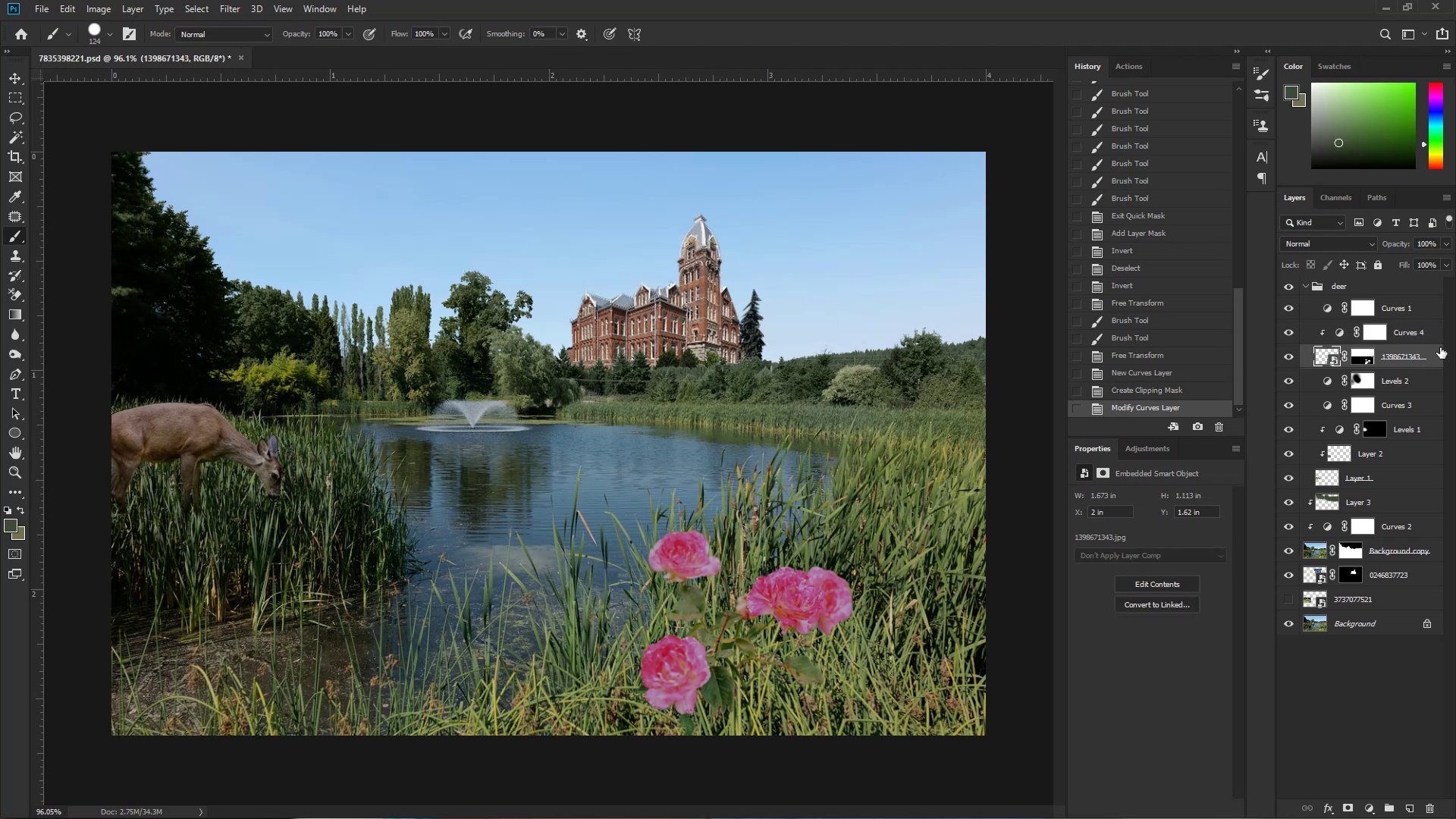 
left_click([1405, 308])
 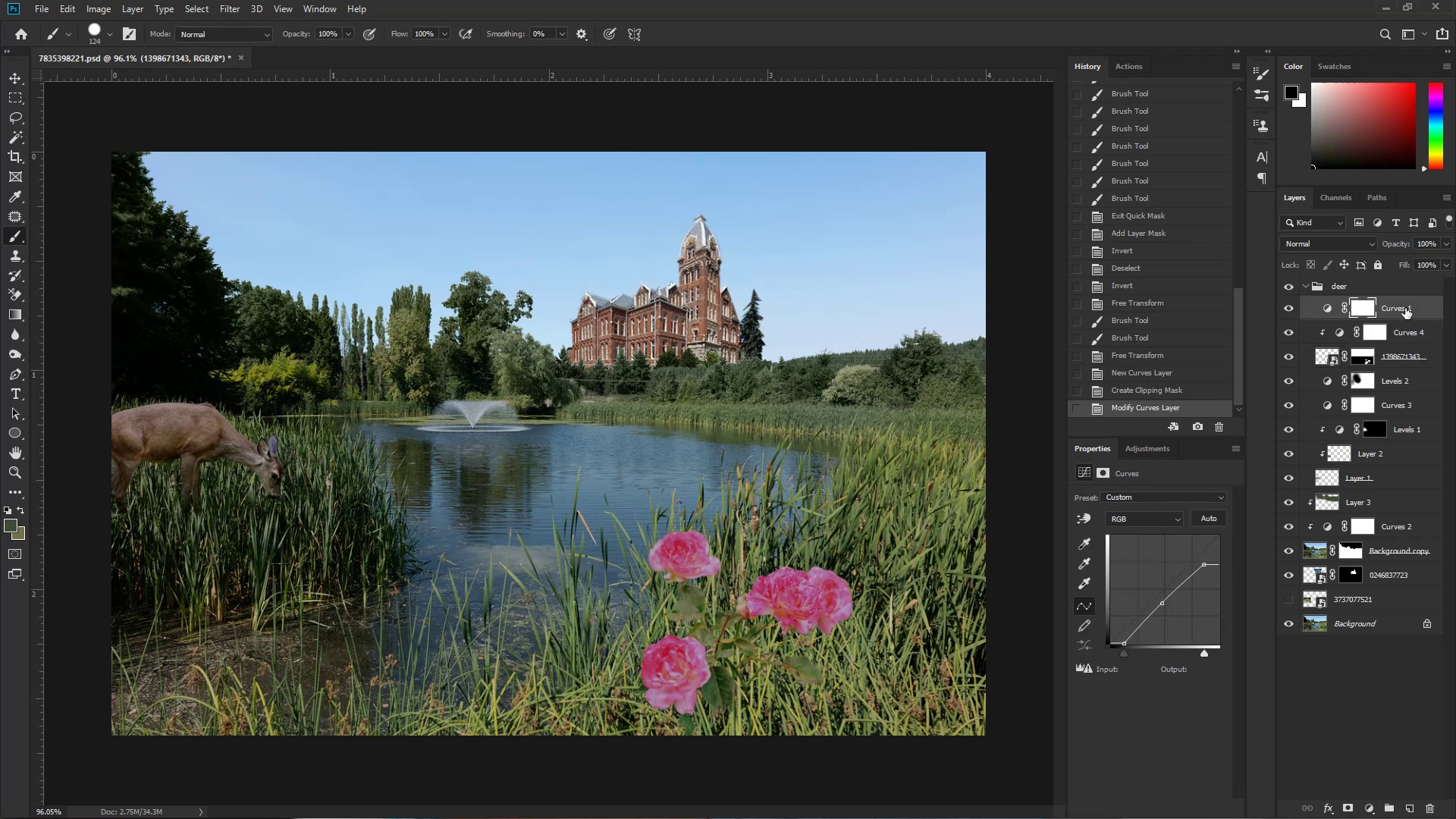 
hold_key(key=ShiftLeft, duration=0.95)
left_click([1411, 355])
 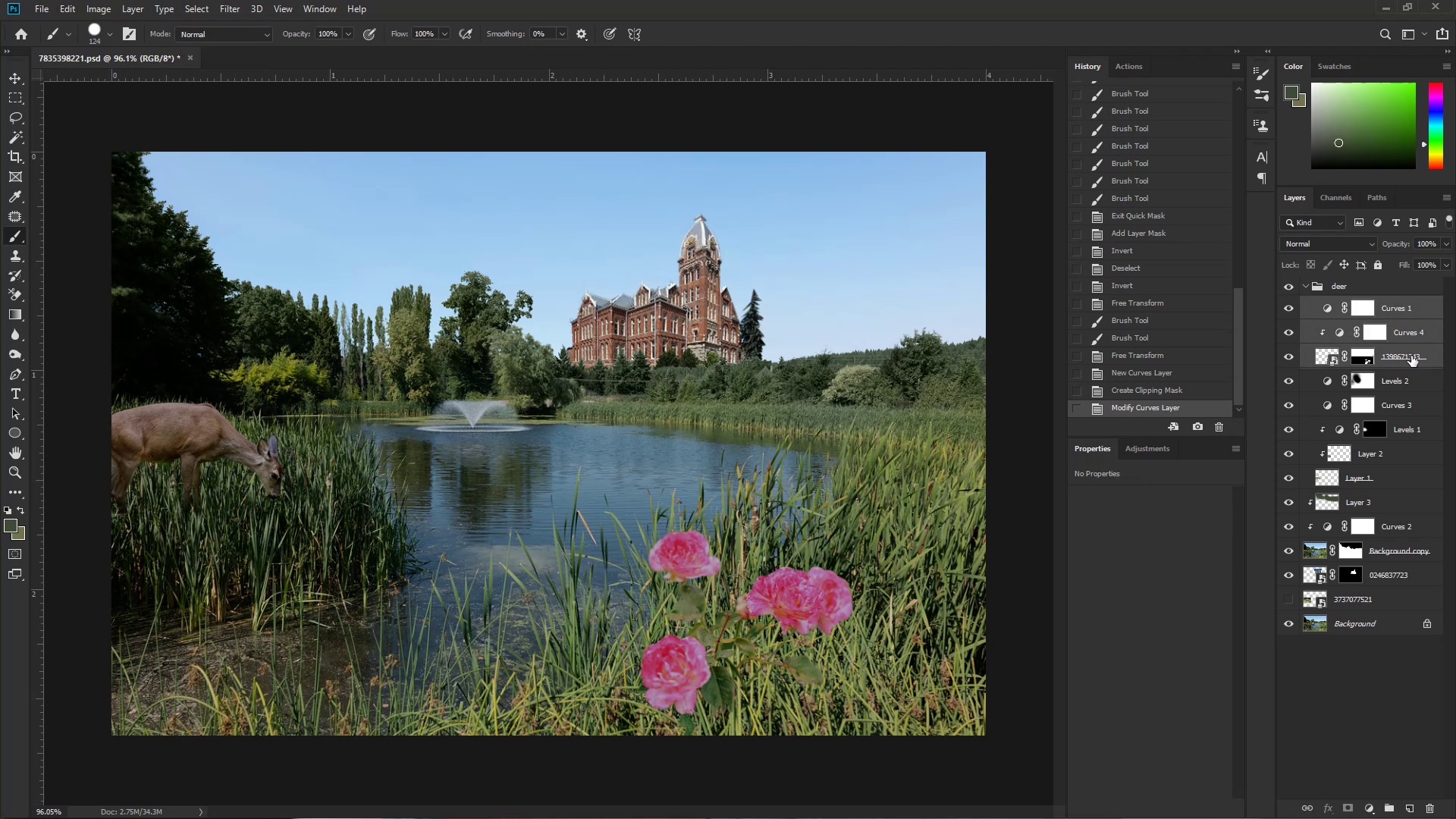 
key(Control+G)
 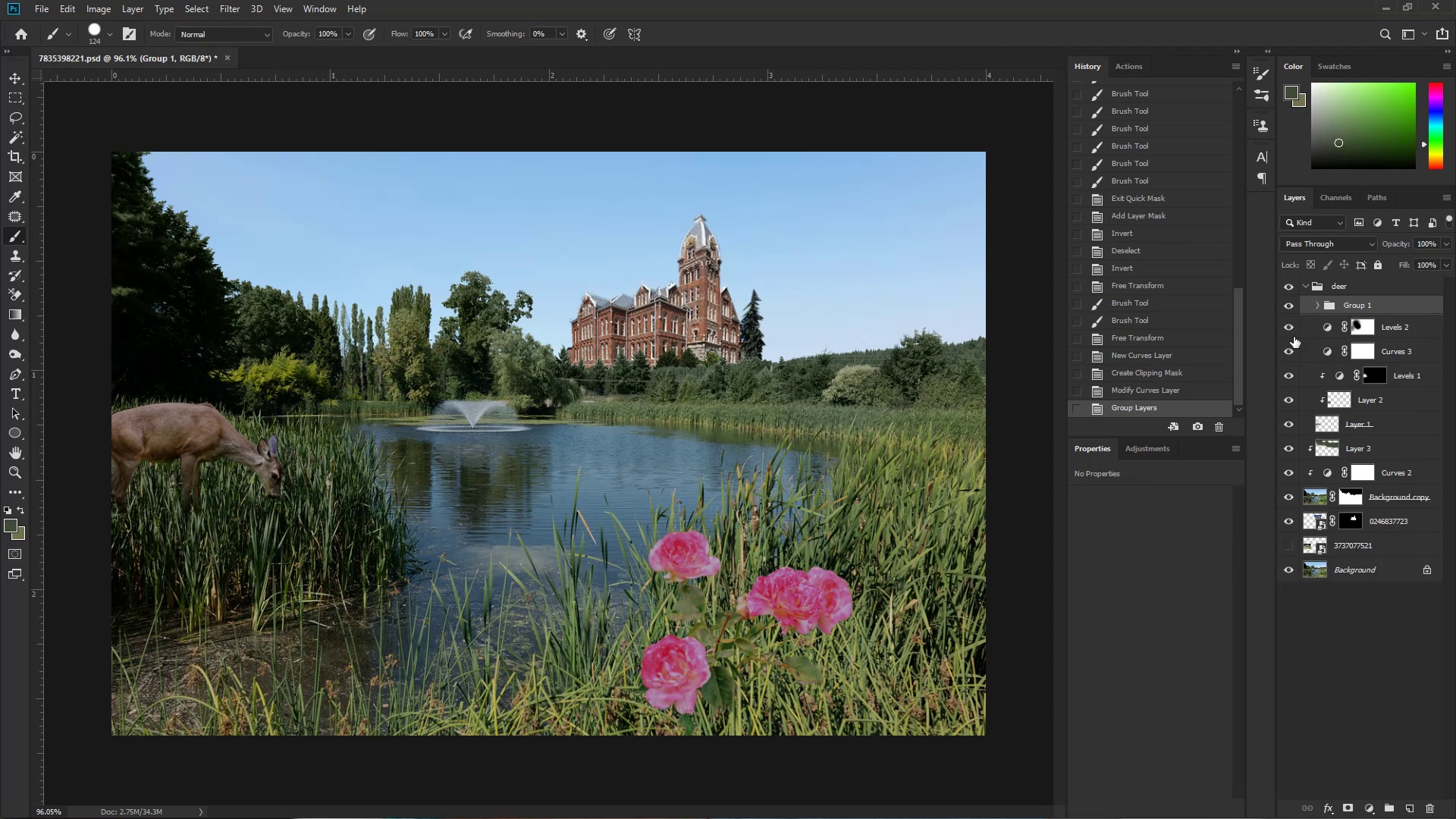 
key(Control+T)
 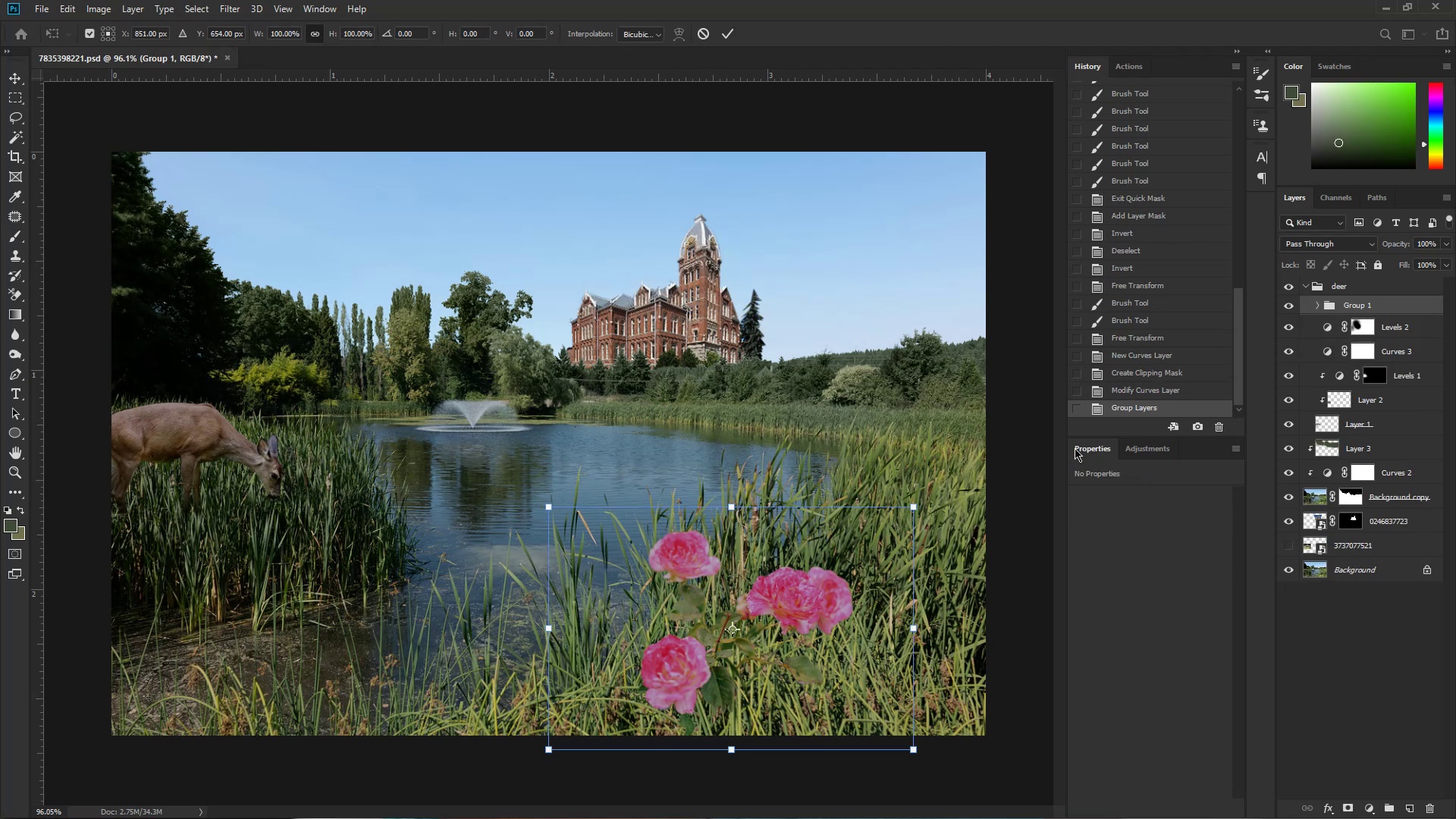 
hold_key(key=AltLeft, duration=1.51)
left_click_drag(start_coordinate=[915, 507], to_coordinate=[1010, 460])
 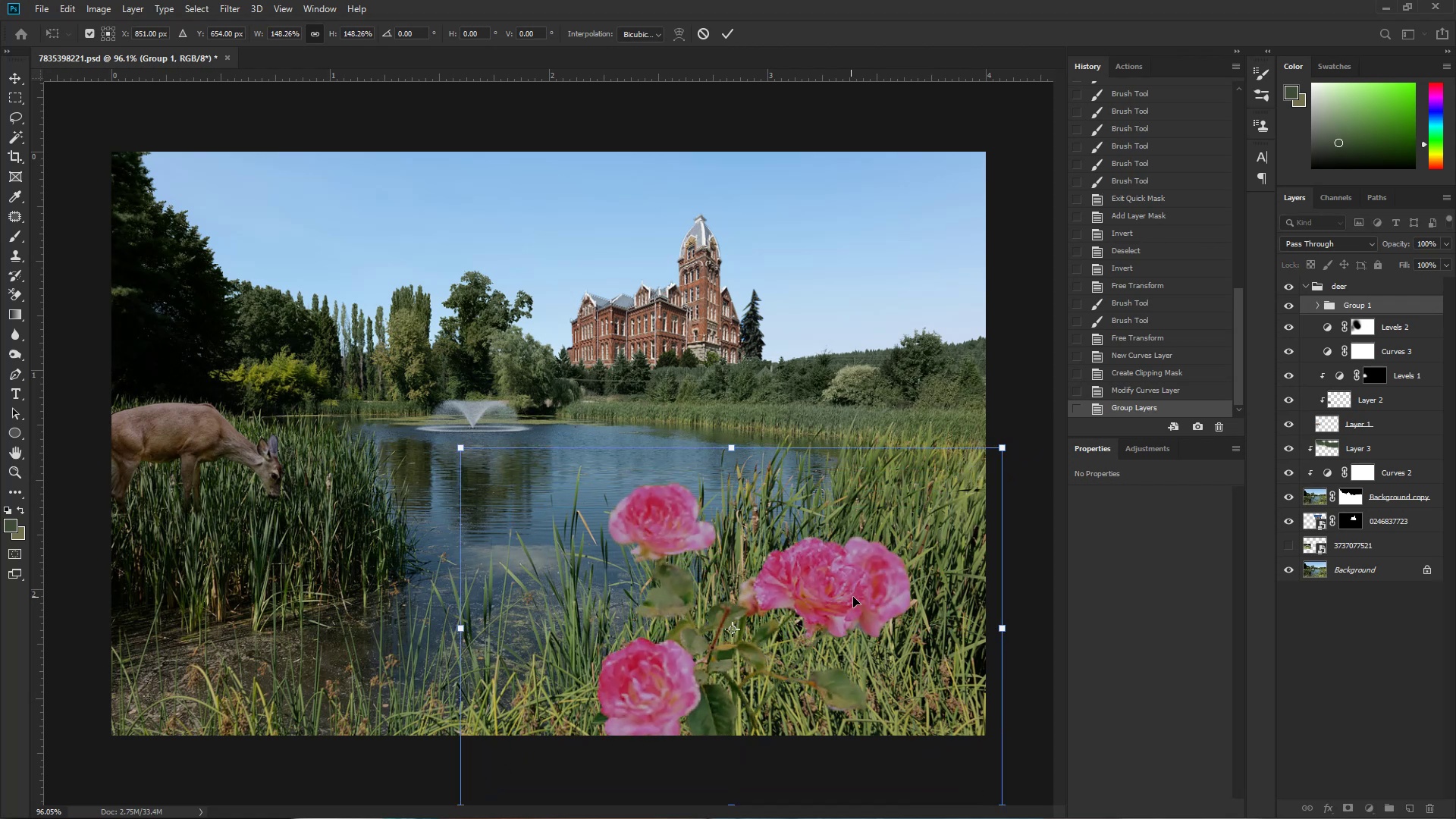 
hold_key(key=AltLeft, duration=0.82)
 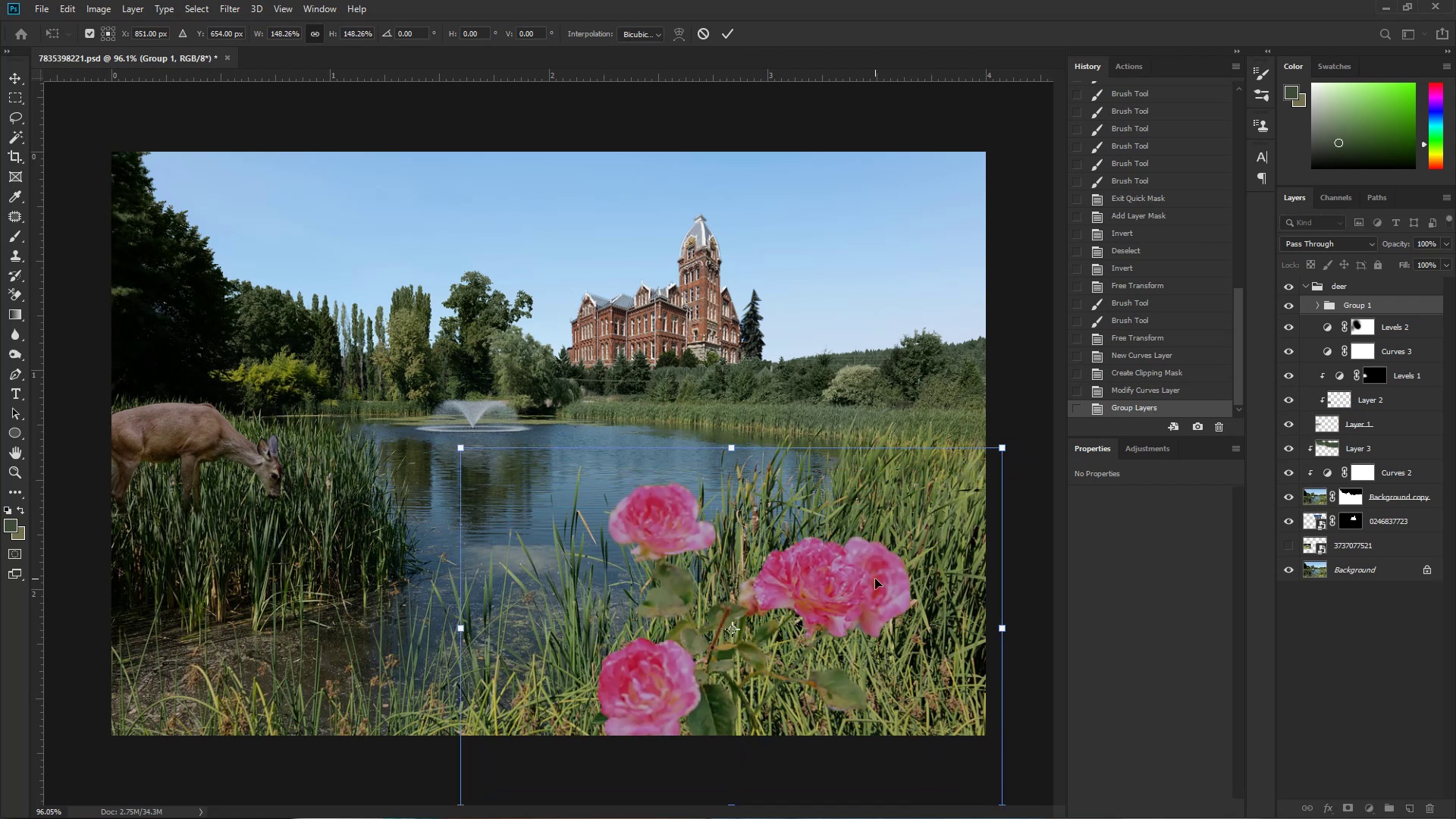 
left_click_drag(start_coordinate=[851, 597], to_coordinate=[937, 572])
 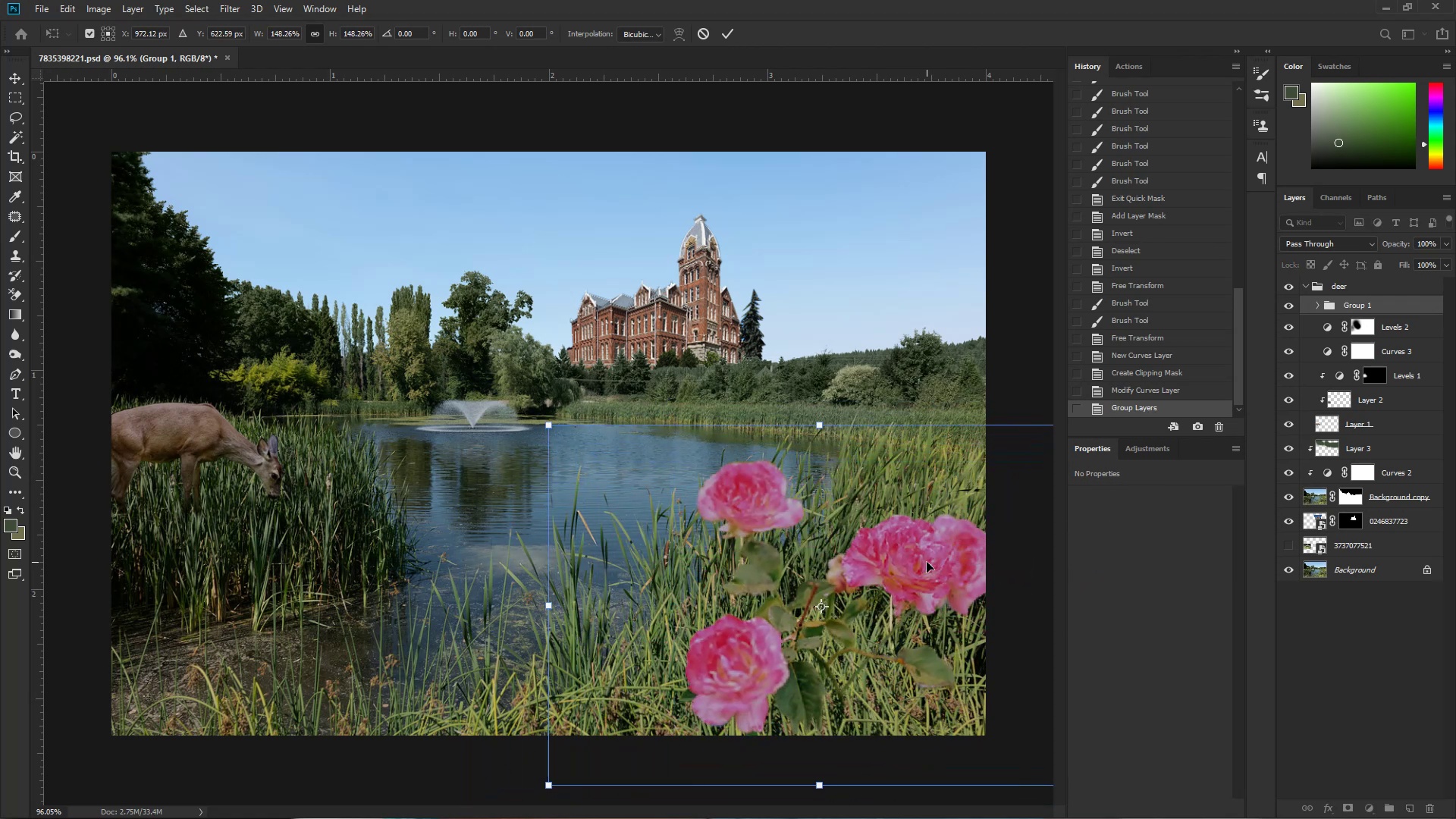 
right_click([925, 561])
 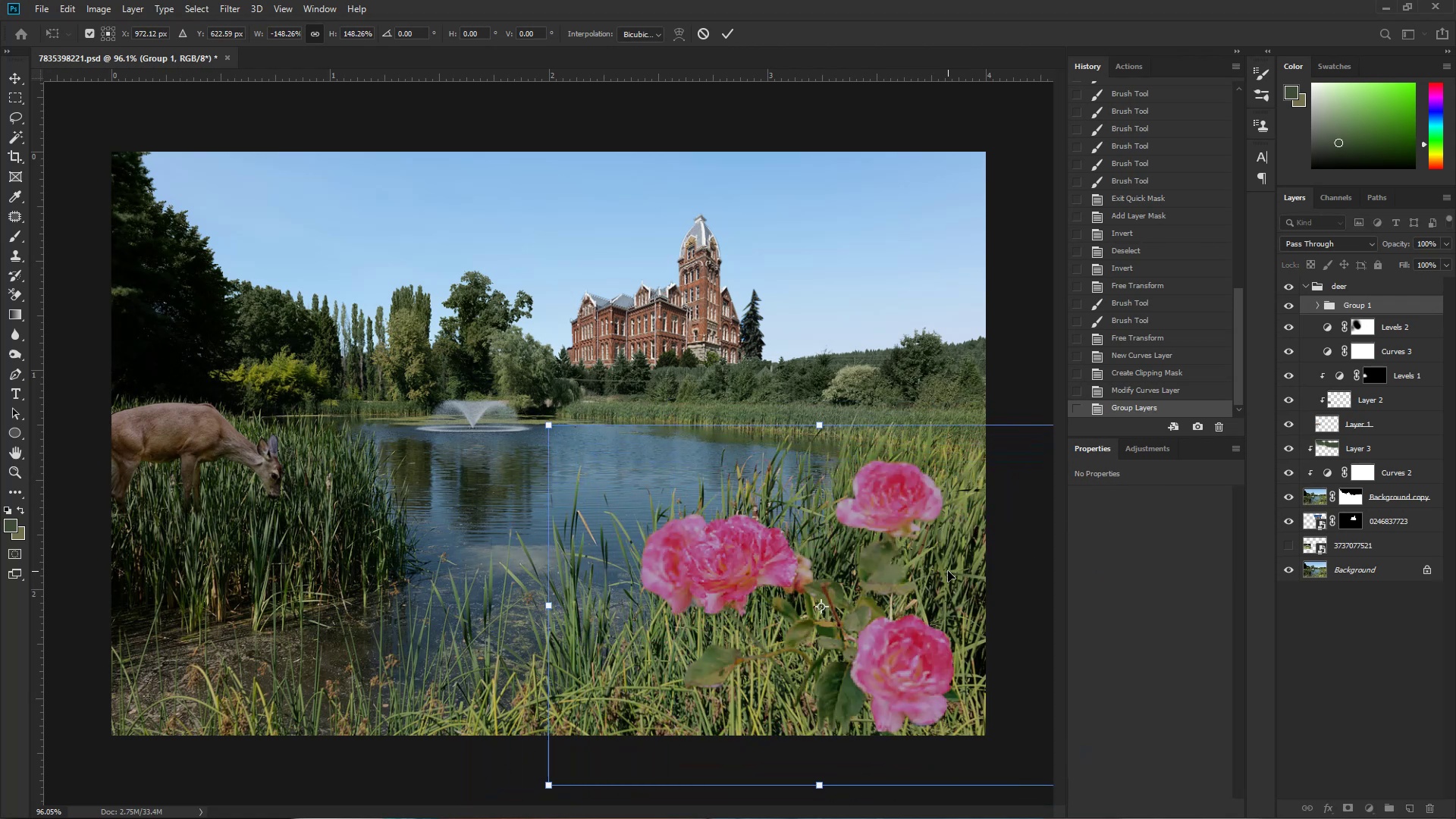 
left_click_drag(start_coordinate=[886, 499], to_coordinate=[212, 520])
 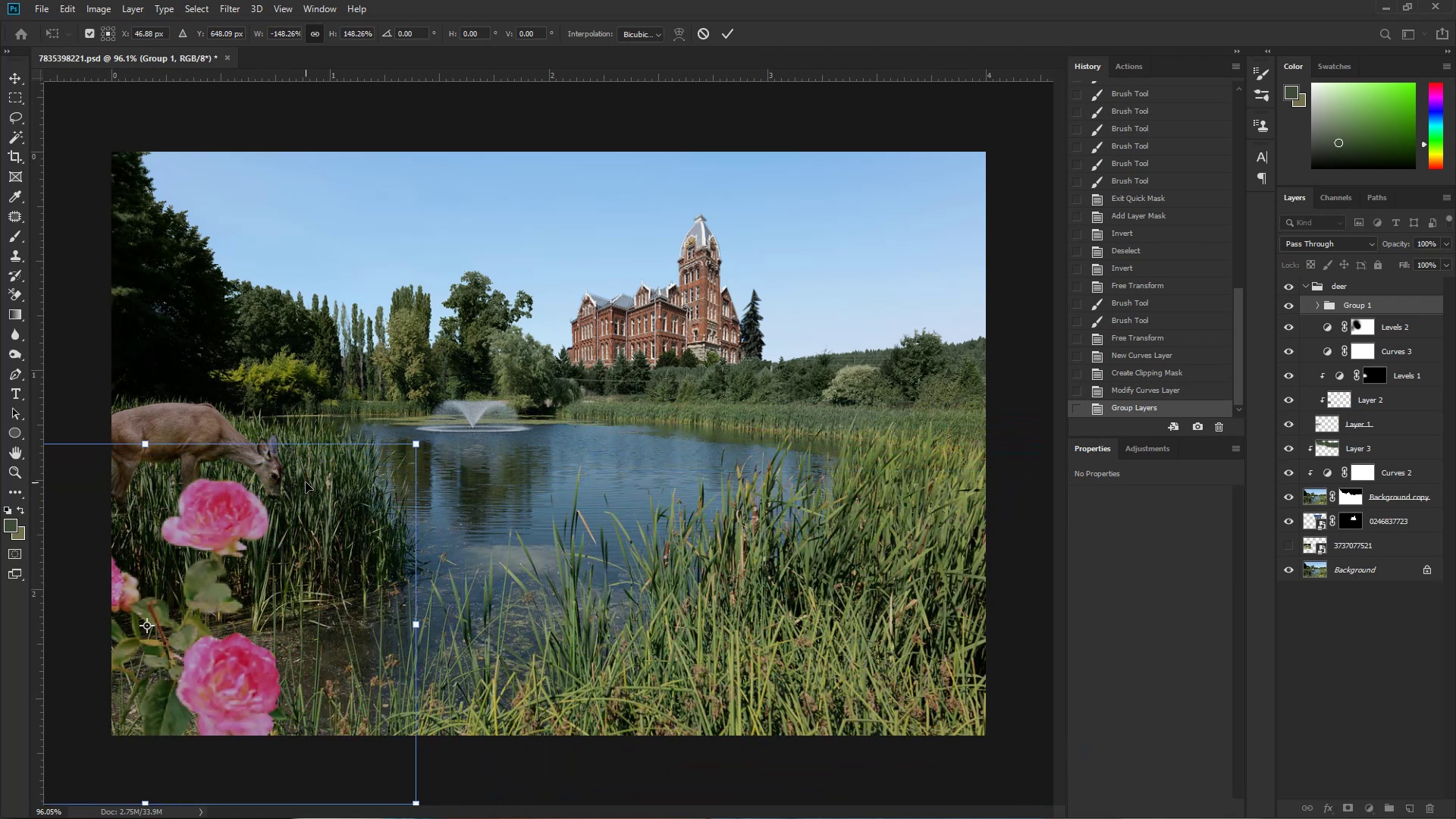 
left_click_drag(start_coordinate=[233, 526], to_coordinate=[320, 489])
 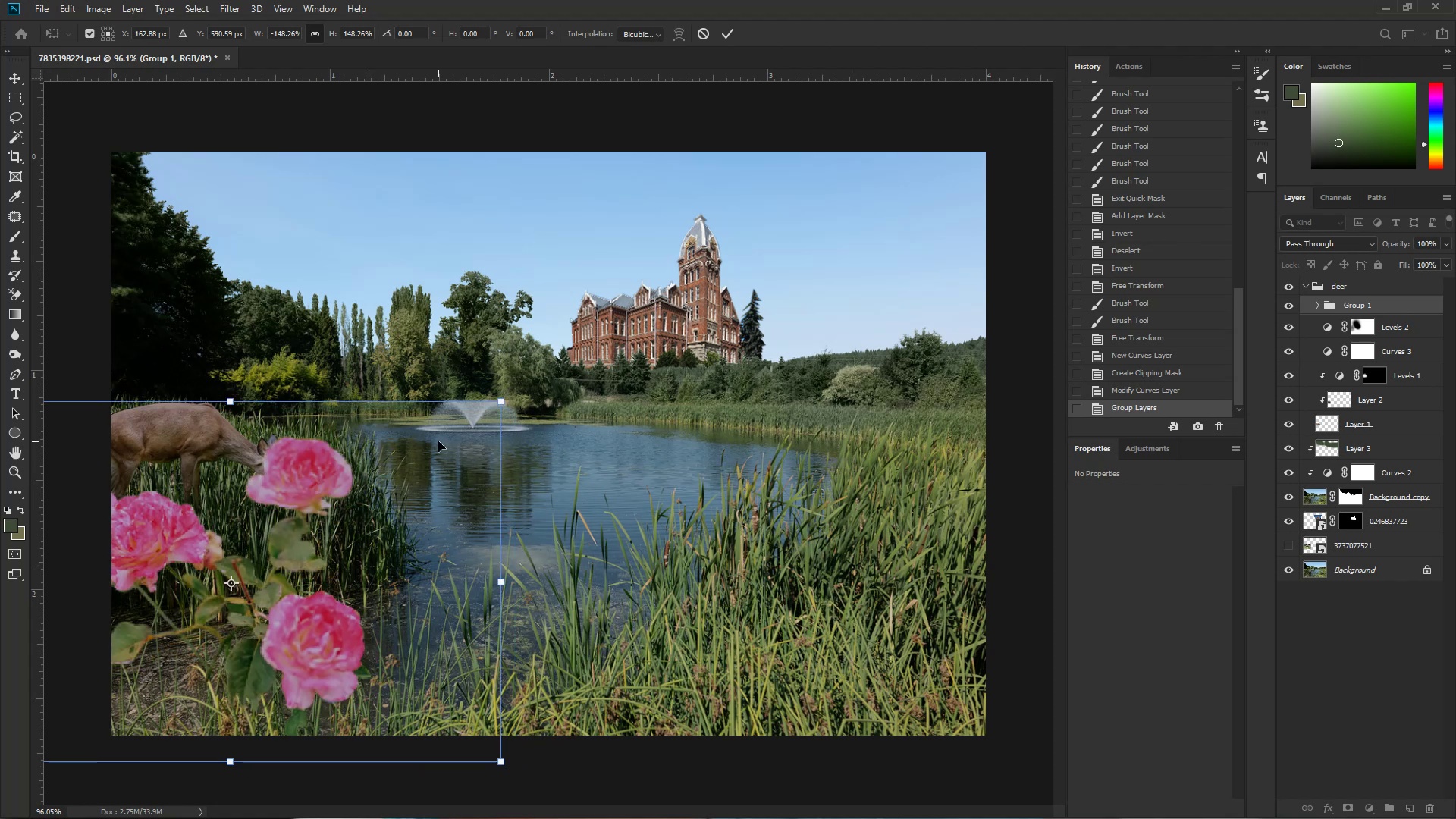 
hold_key(key=AltLeft, duration=1.18)
left_click_drag(start_coordinate=[499, 402], to_coordinate=[393, 479])
 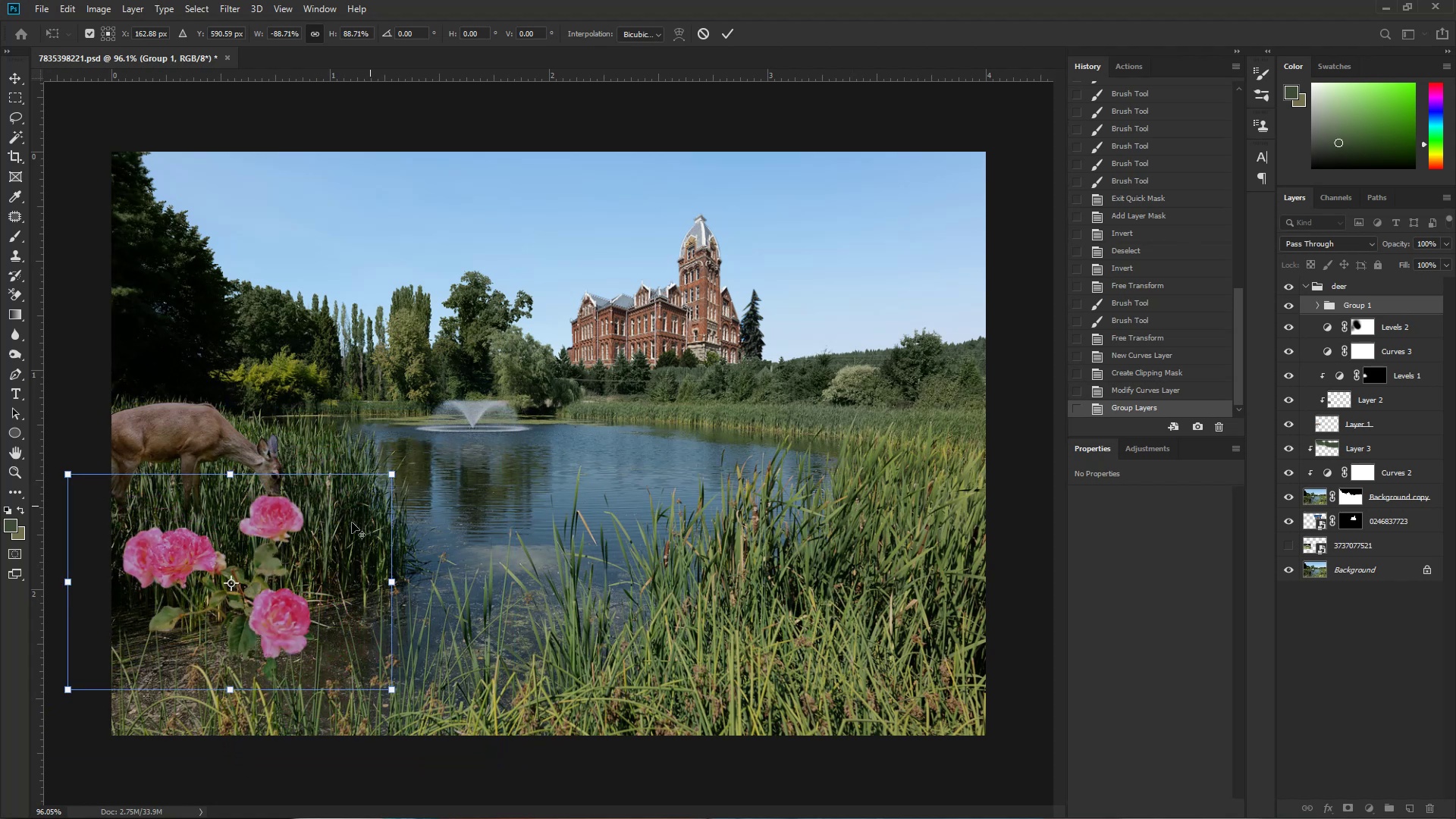 
left_click_drag(start_coordinate=[294, 582], to_coordinate=[967, 535])
 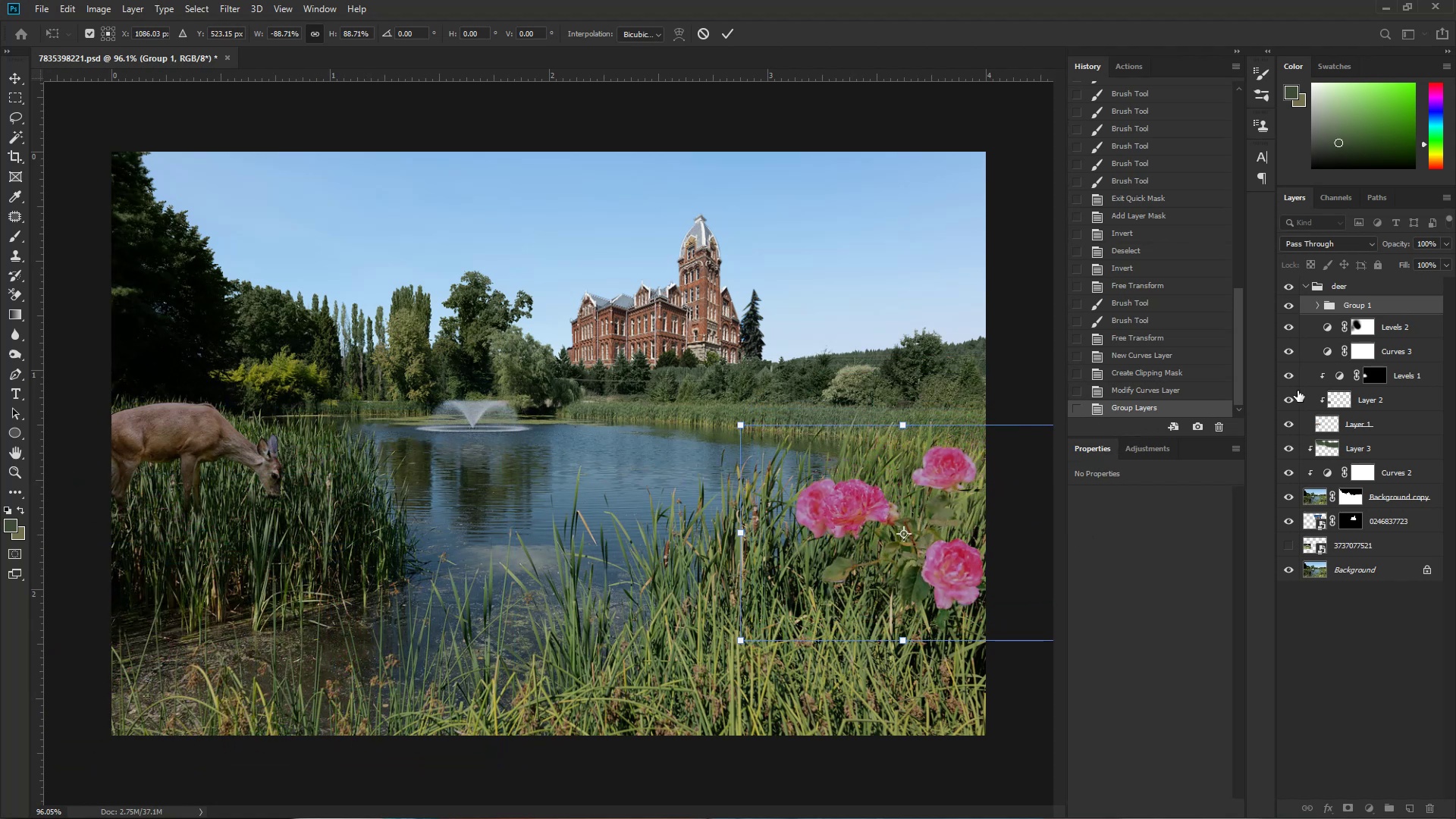 
left_click([1400, 305])
 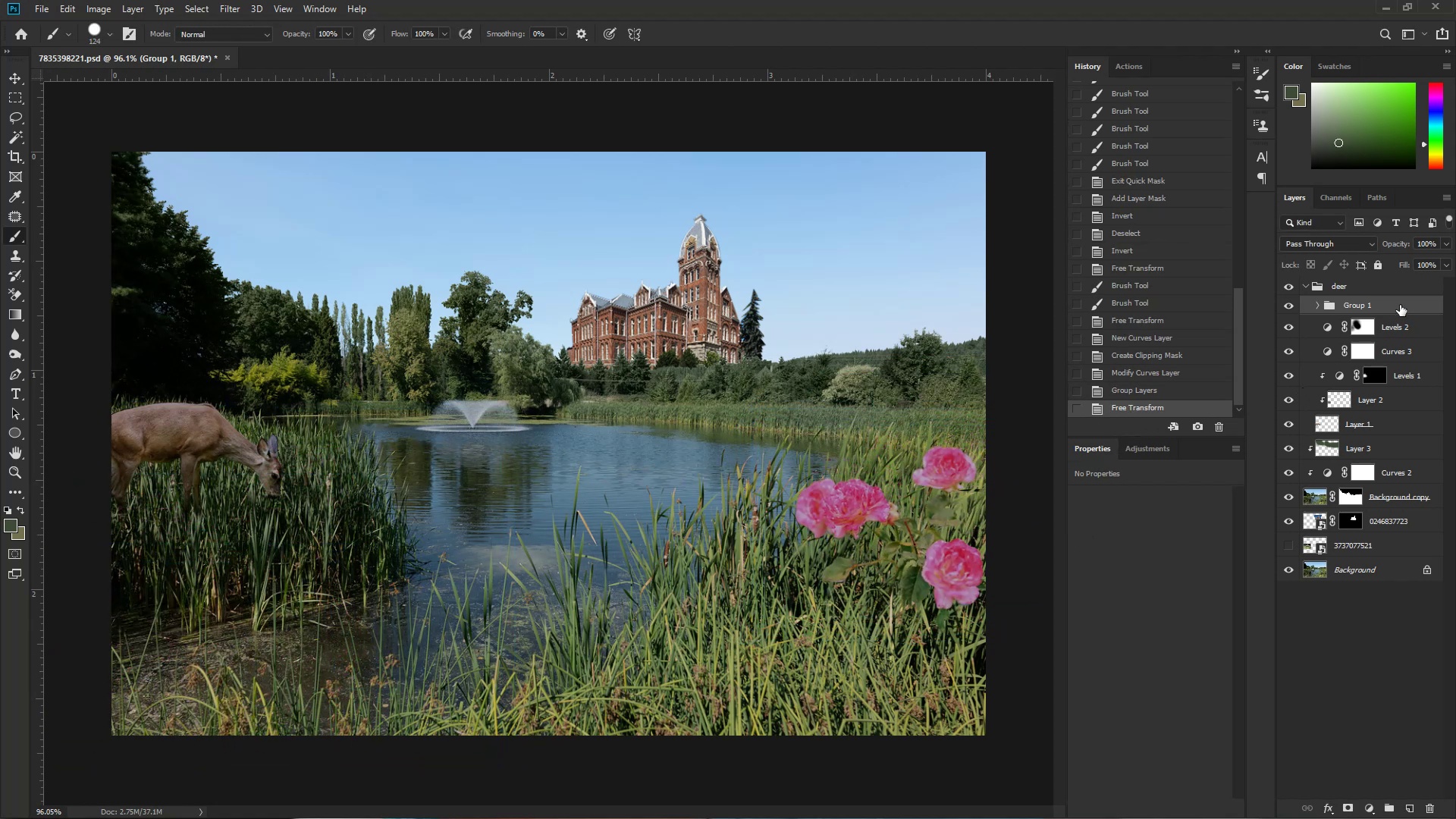 
key(Control+J)
 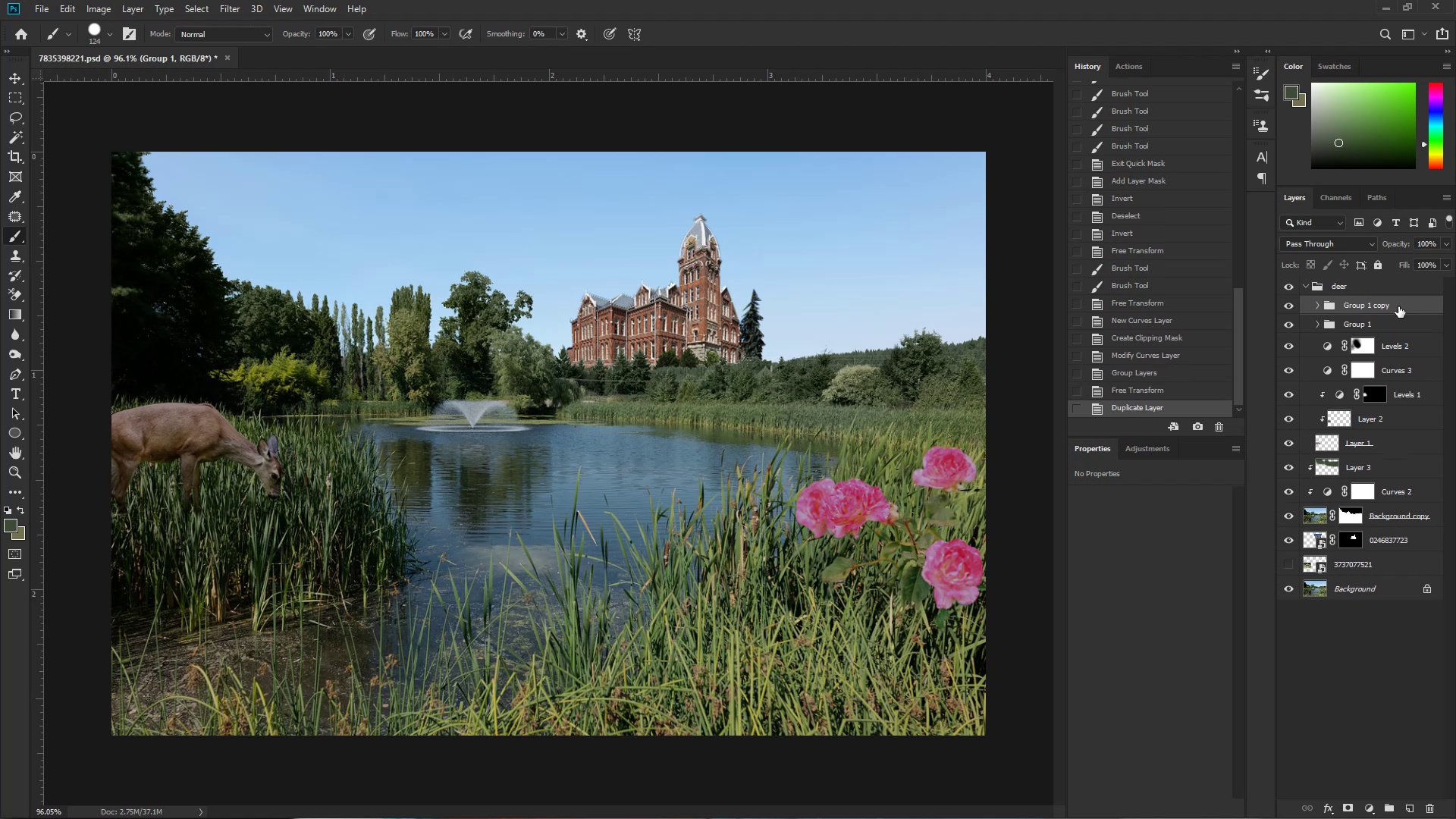 
key(Control+T)
 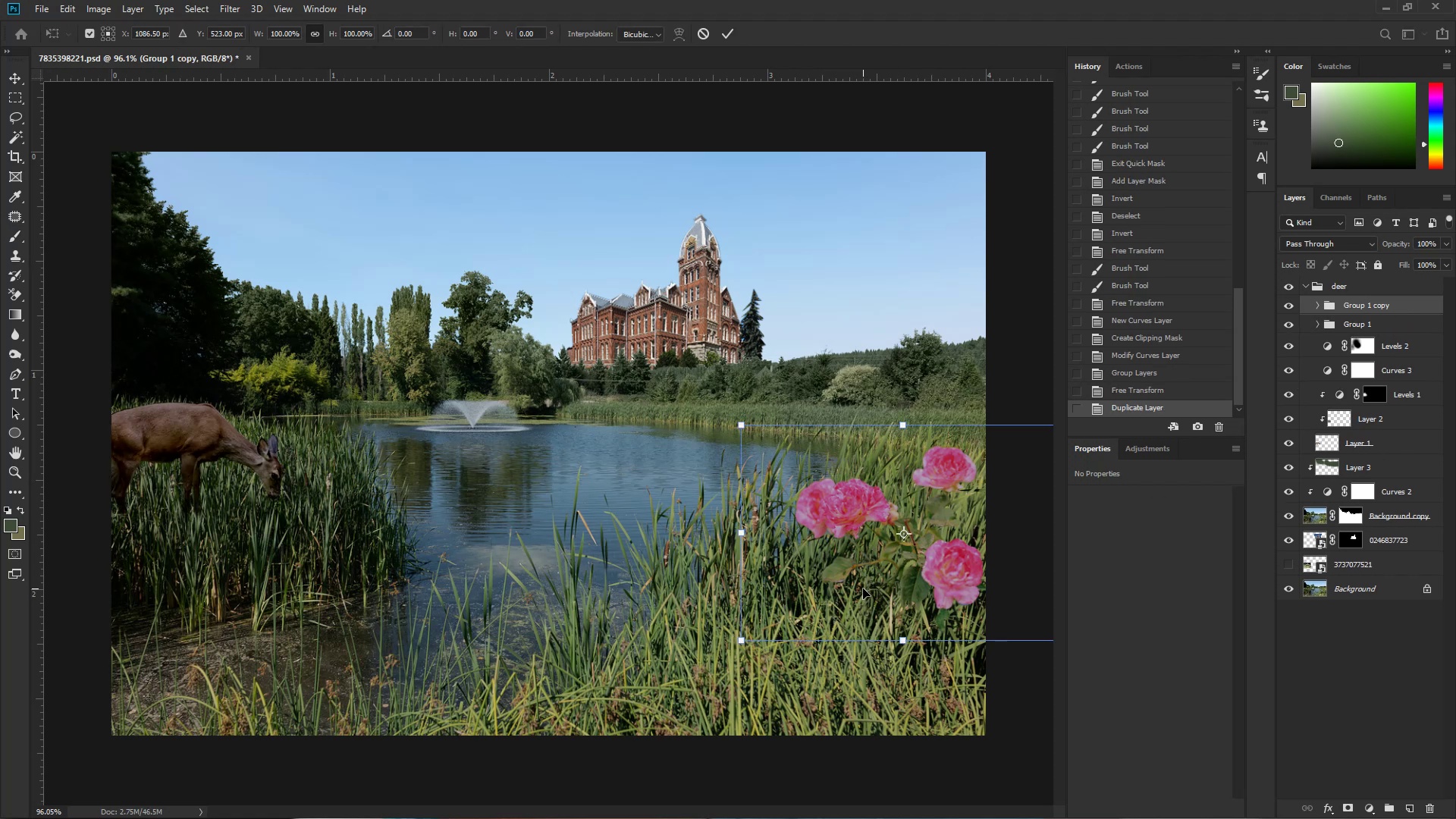 
key(Control+ControlLeft)
 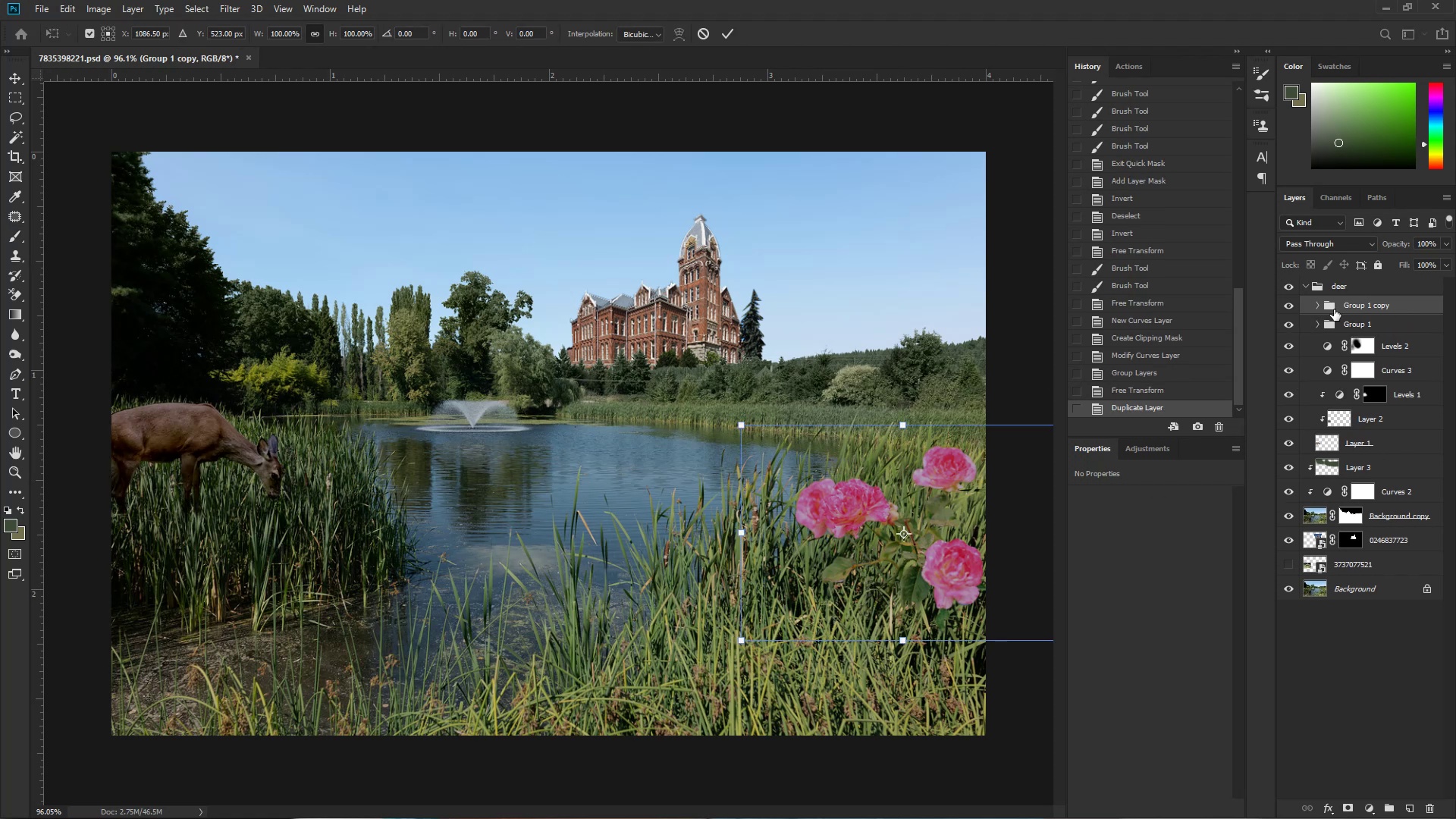 
key(Control+Z)
 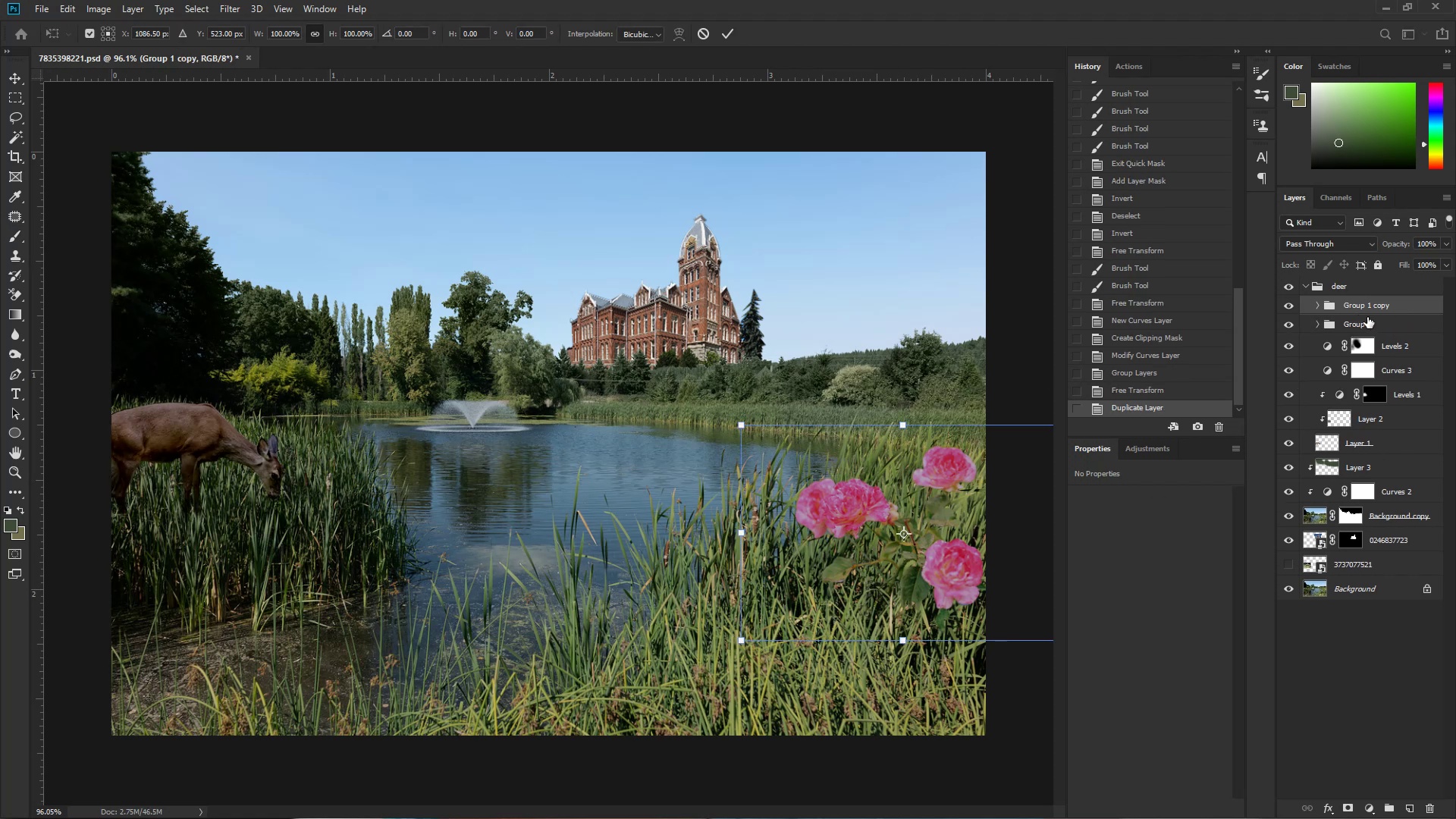 
left_click_drag(start_coordinate=[1363, 306], to_coordinate=[1366, 278])
 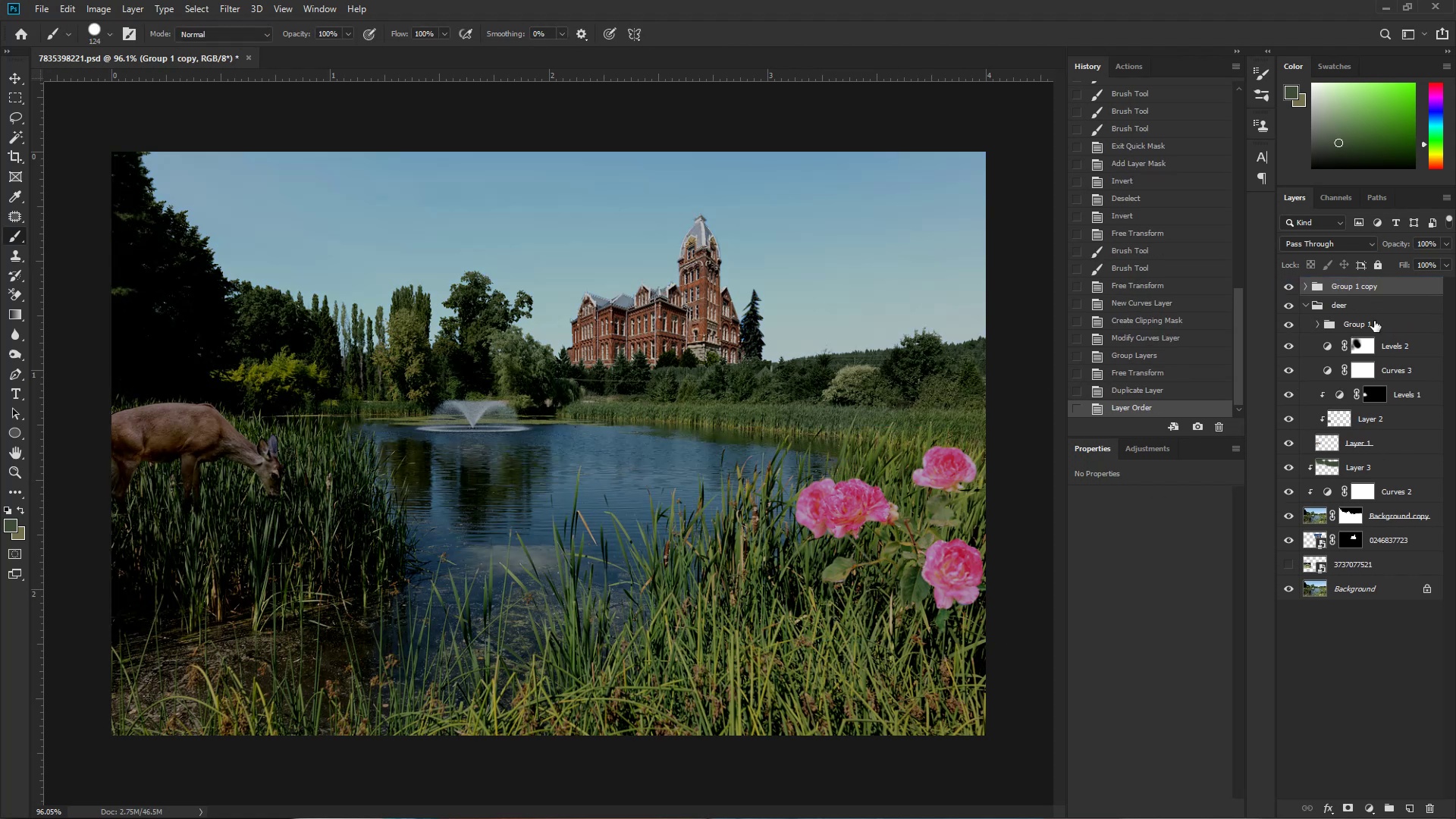 
left_click([1373, 322])
 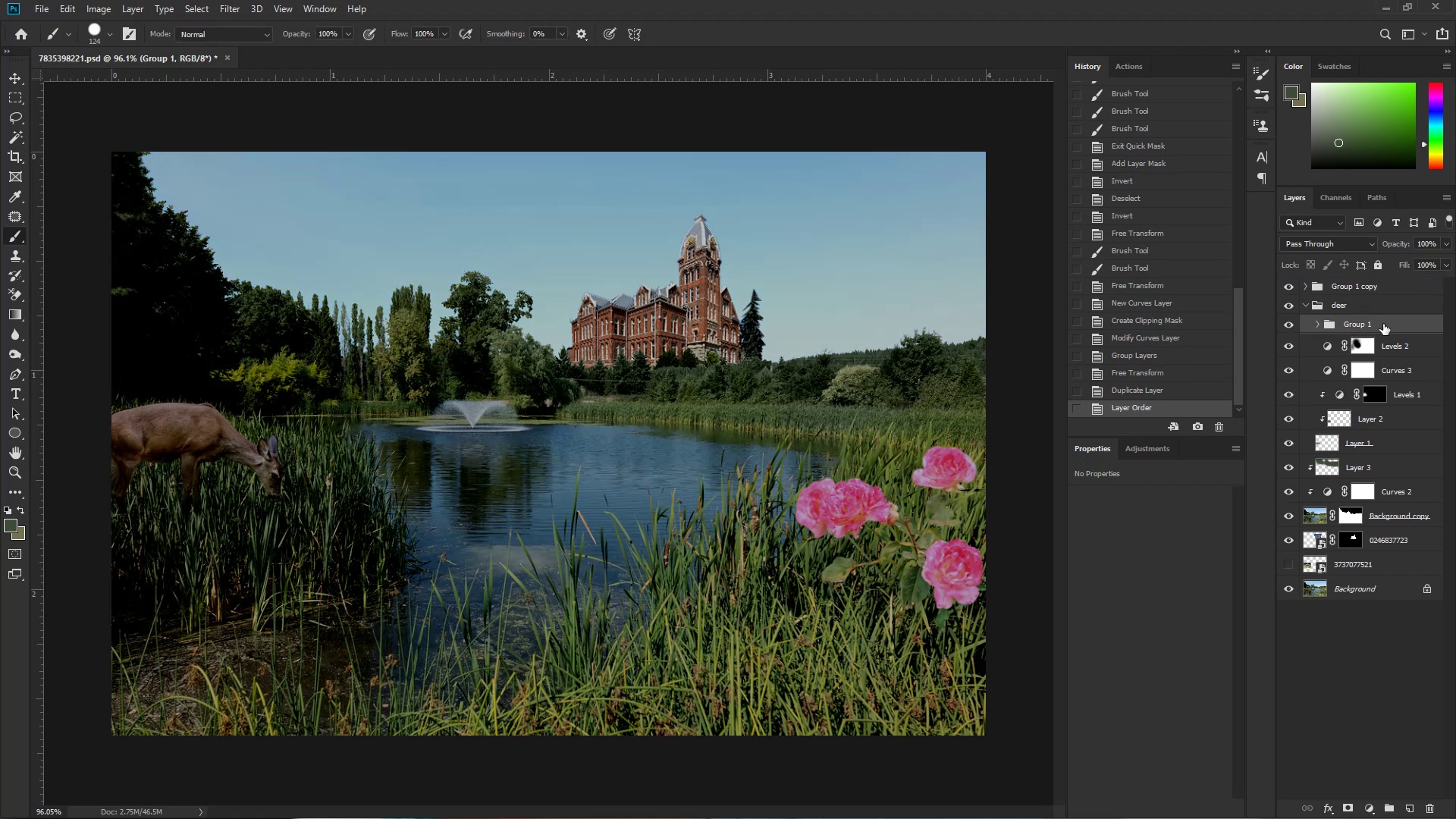 
left_click_drag(start_coordinate=[1387, 324], to_coordinate=[1385, 294])
 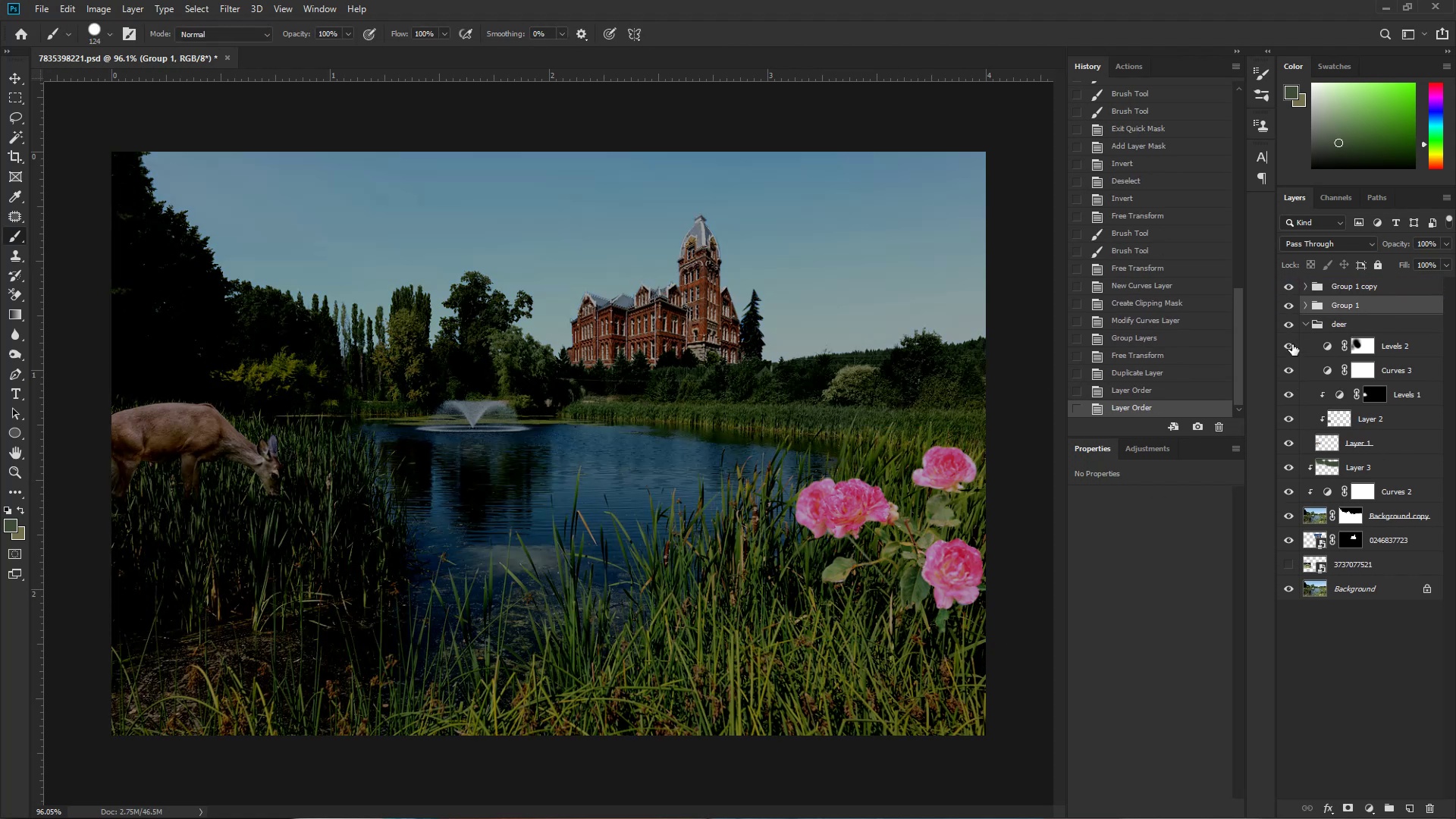 
left_click([1305, 325])
 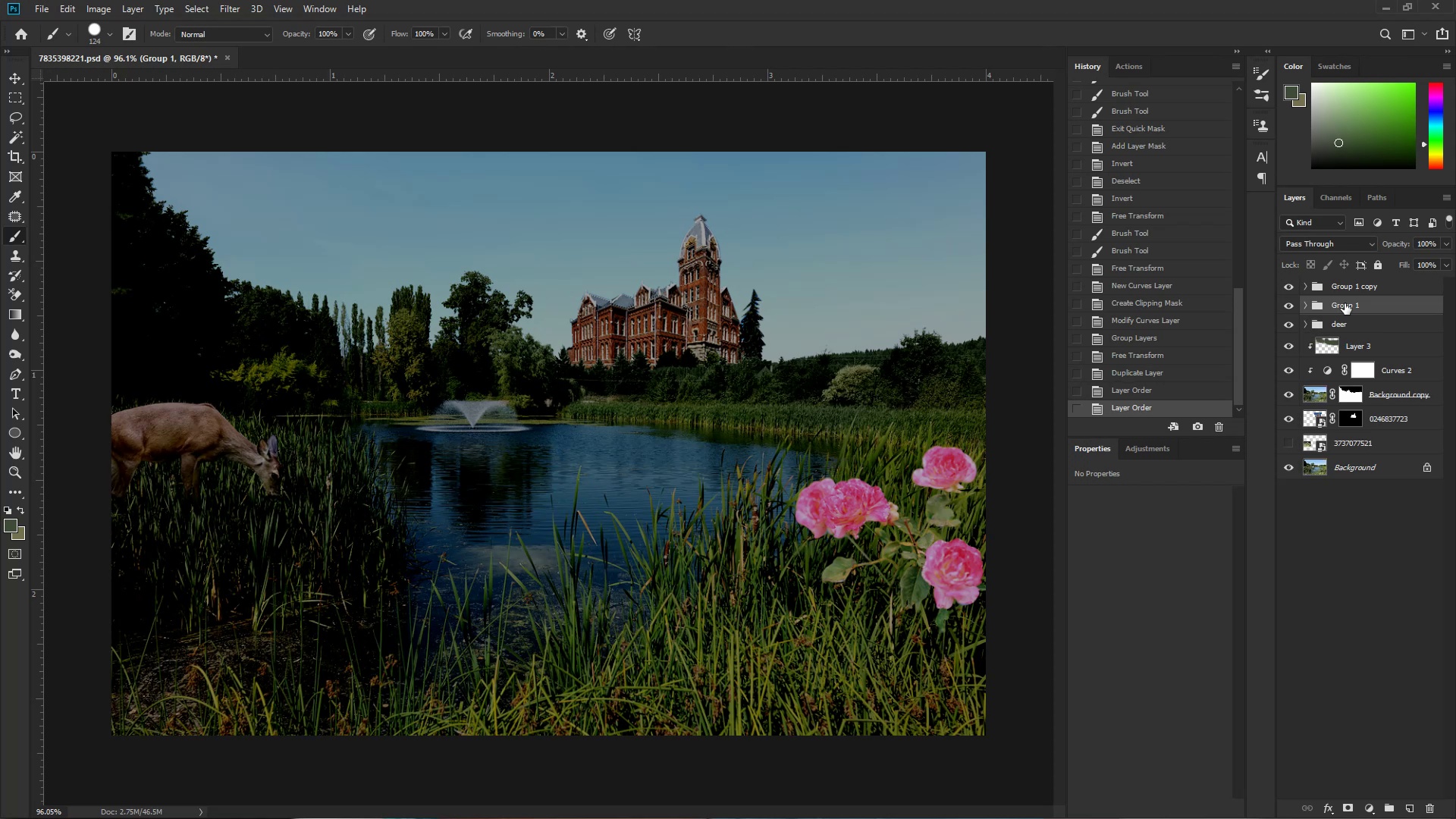 
left_click([1354, 292])
 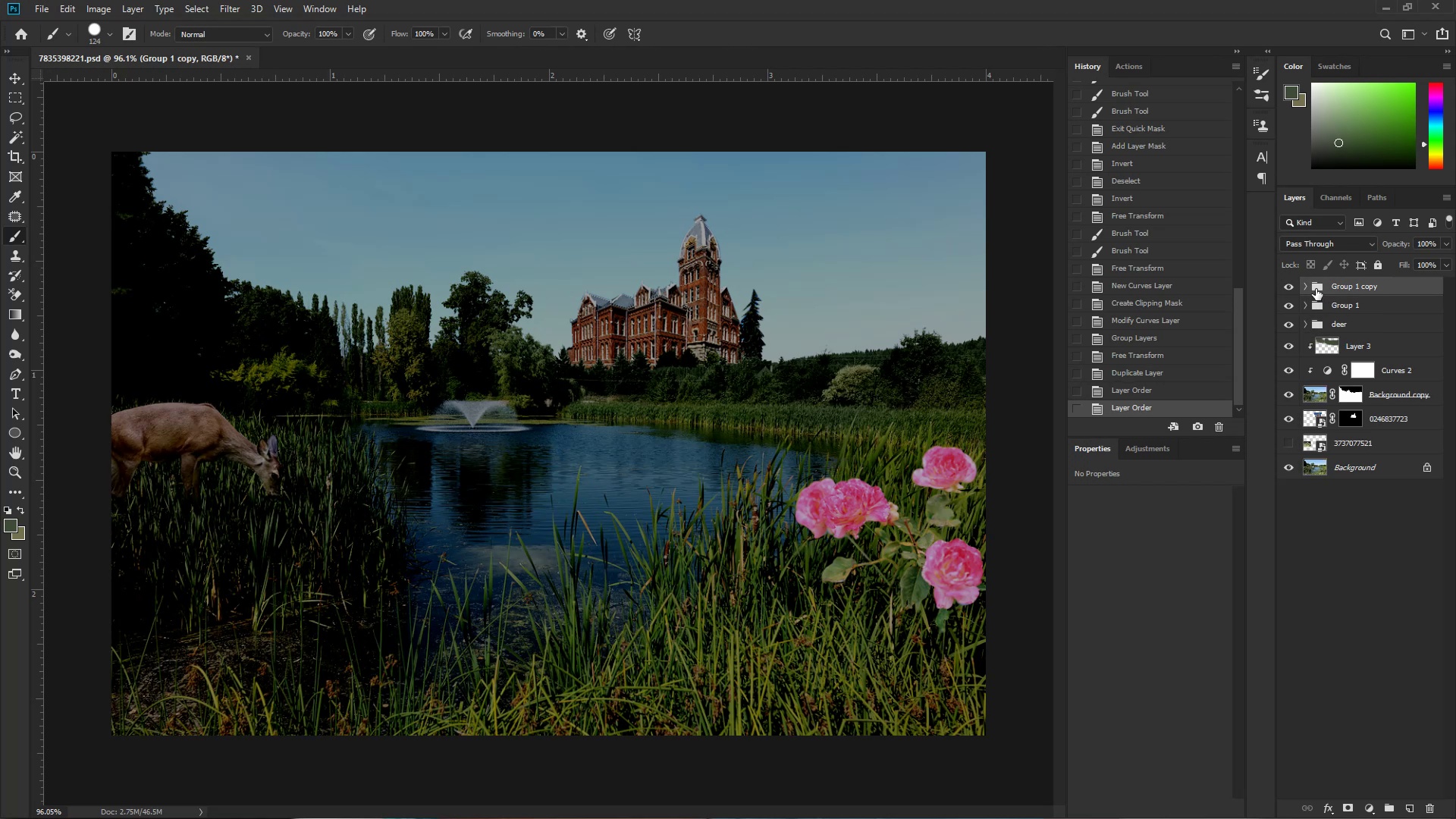 
left_click([1307, 286])
 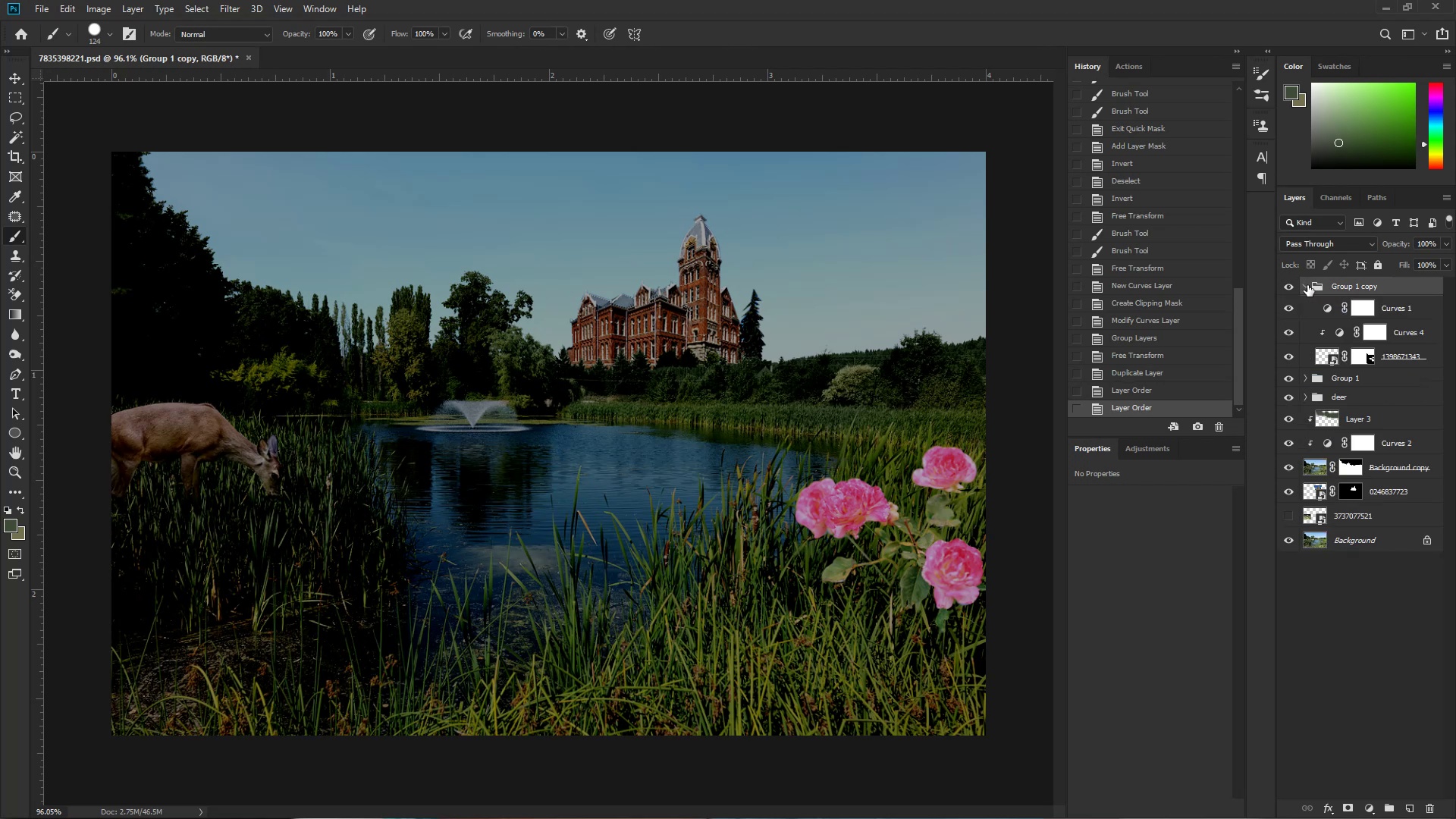 
double_click([1343, 284])
 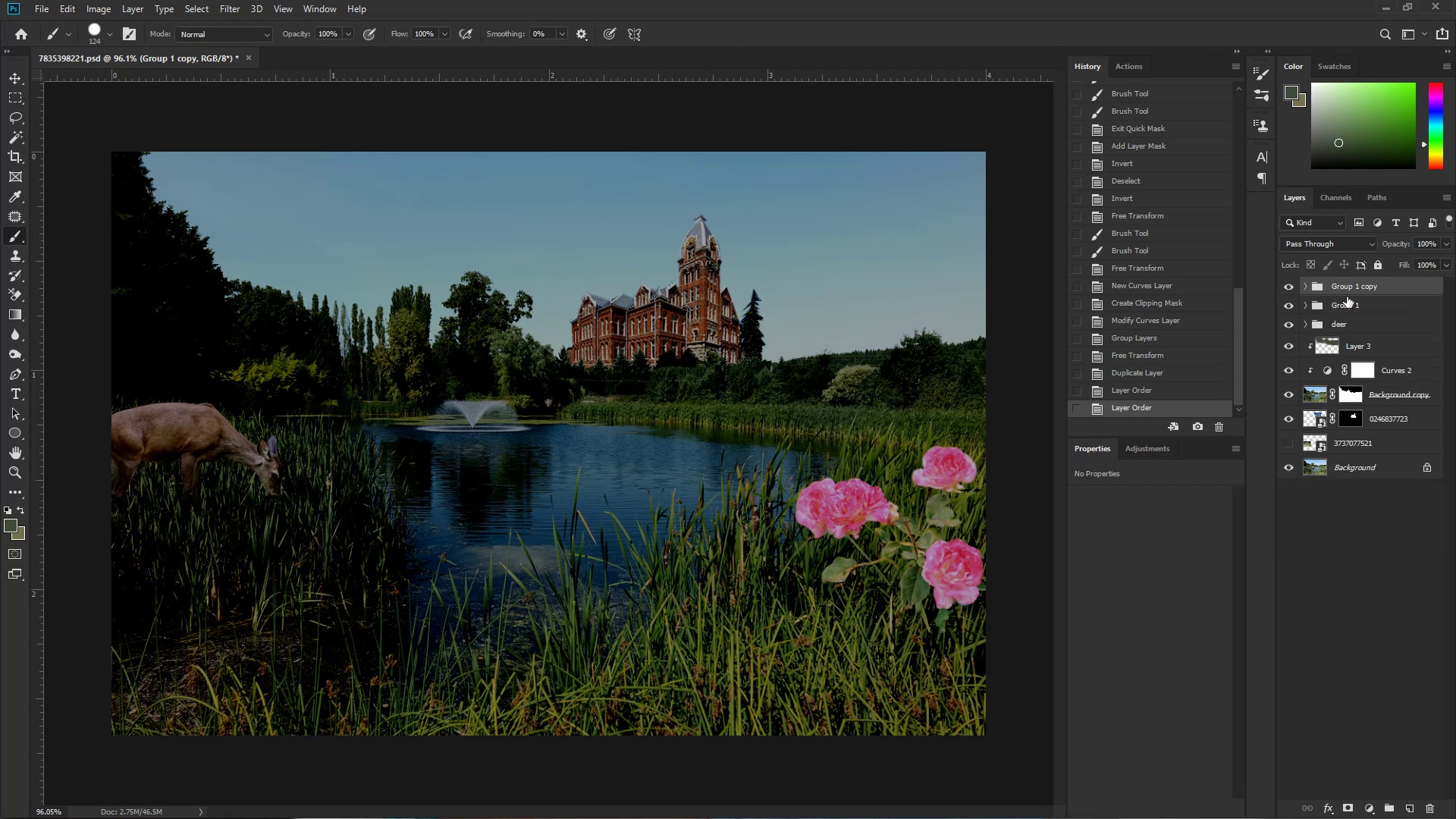 
hold_key(key=ShiftLeft, duration=0.42)
 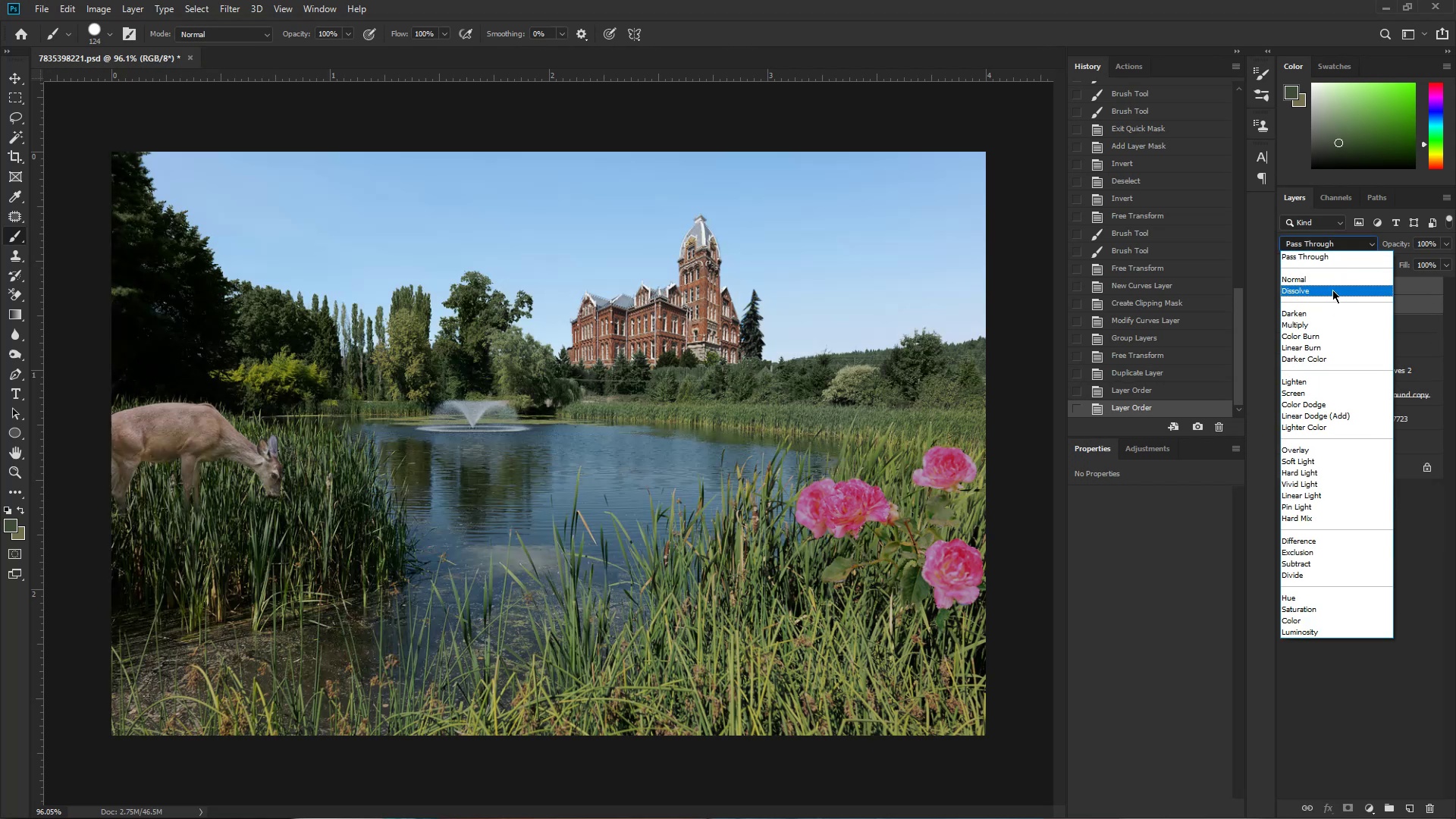 
left_click([1331, 281])
 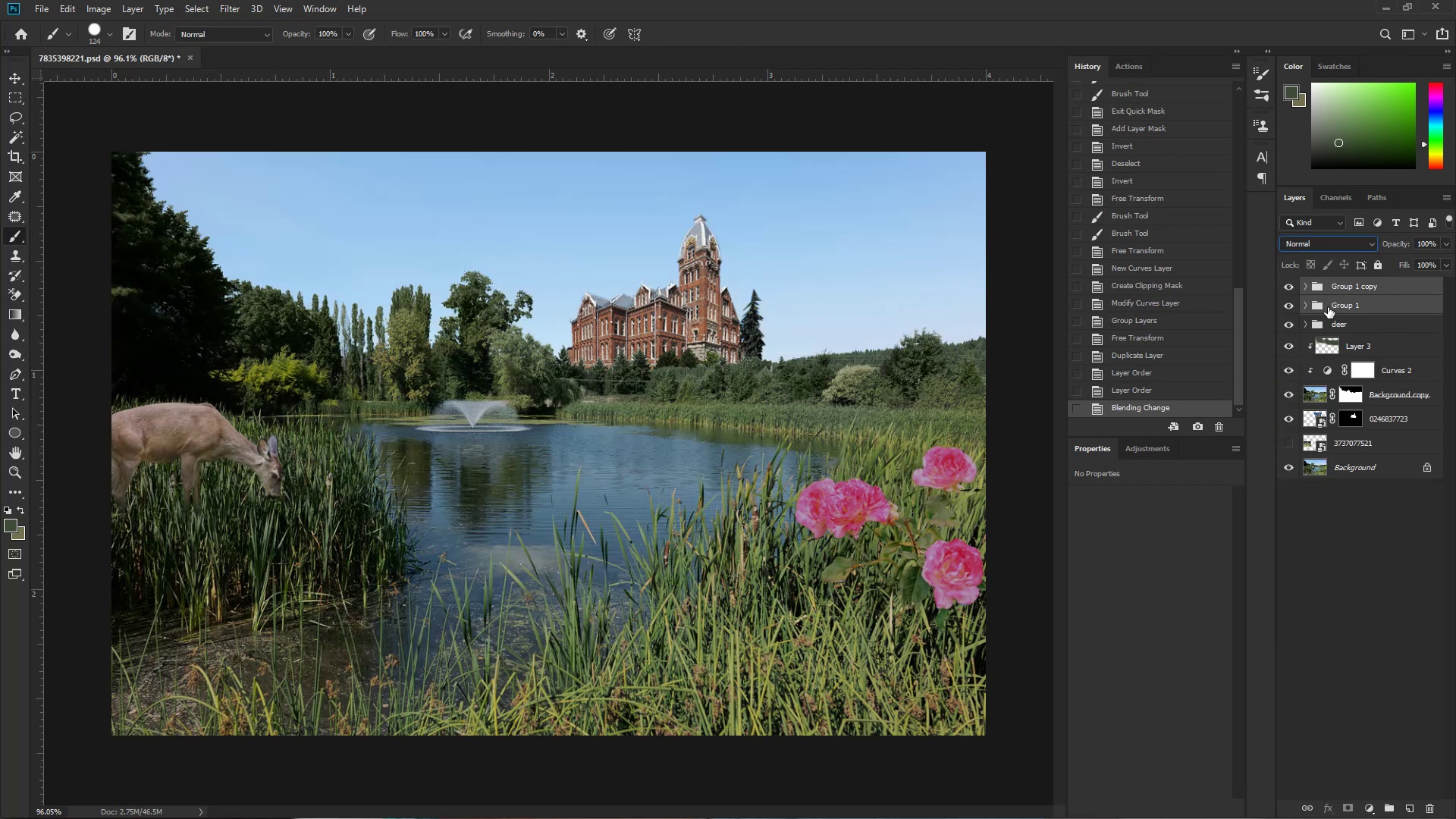 
left_click([1341, 290])
 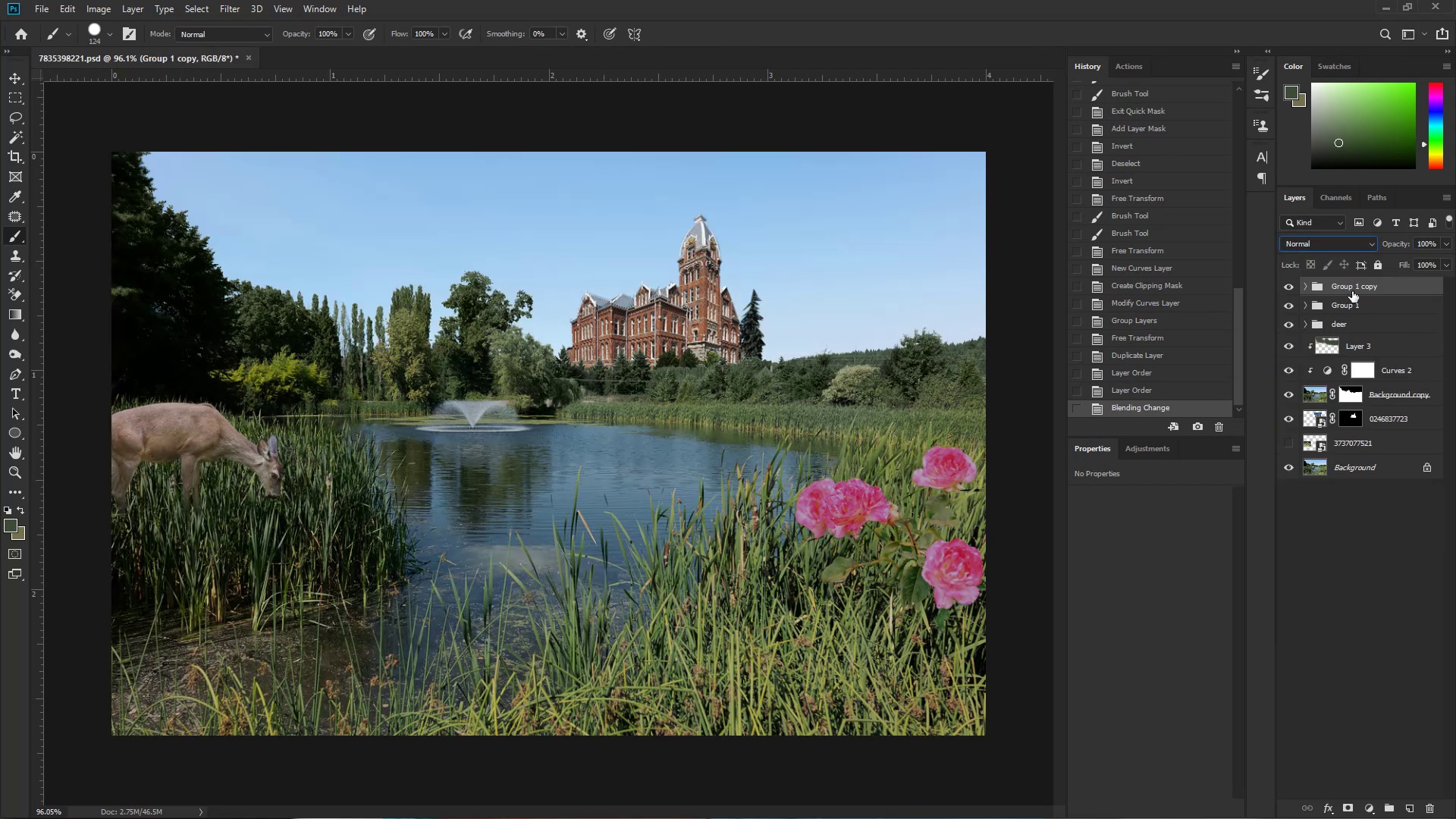 
key(Control+T)
 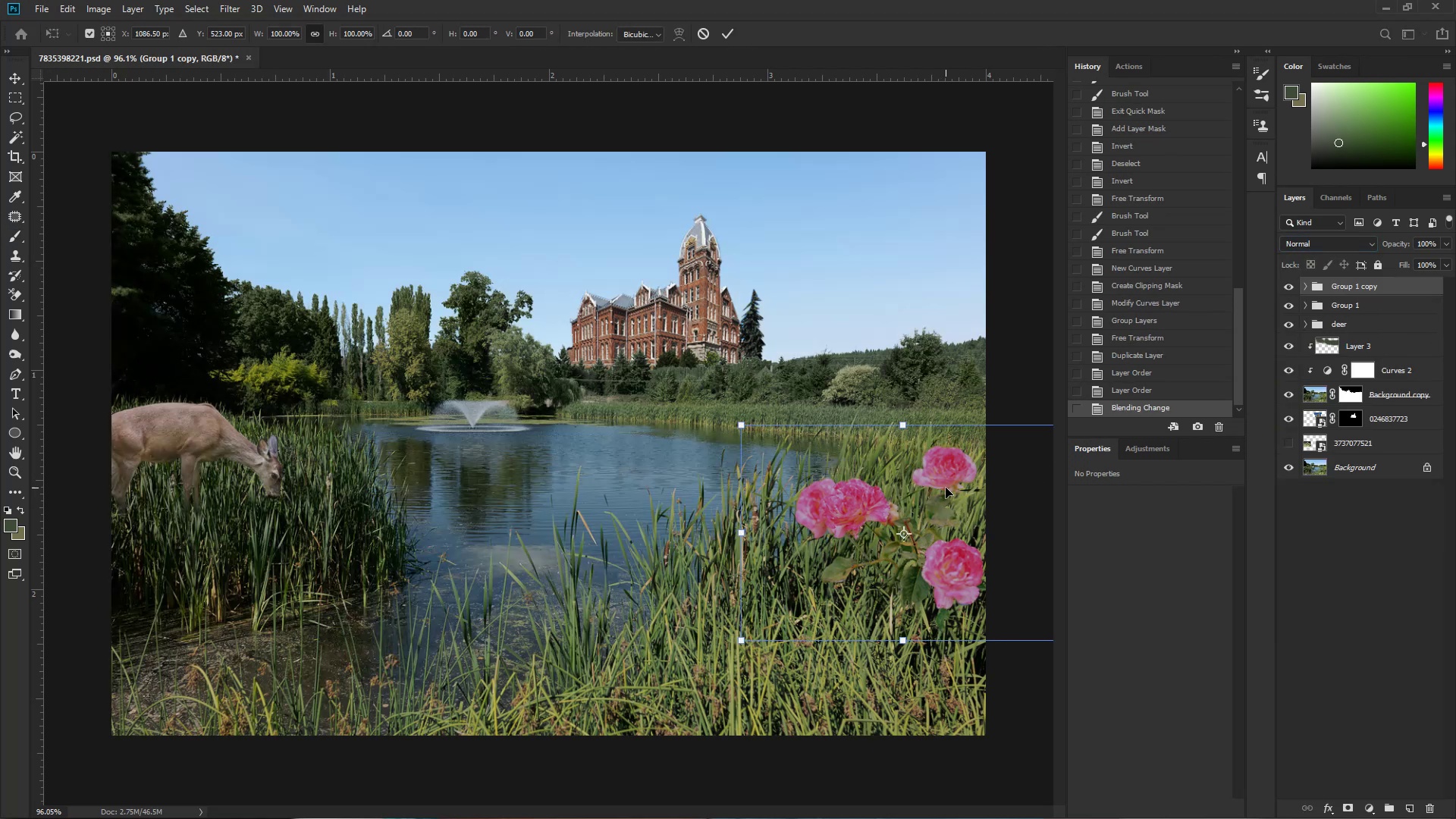 
left_click_drag(start_coordinate=[953, 457], to_coordinate=[825, 519])
 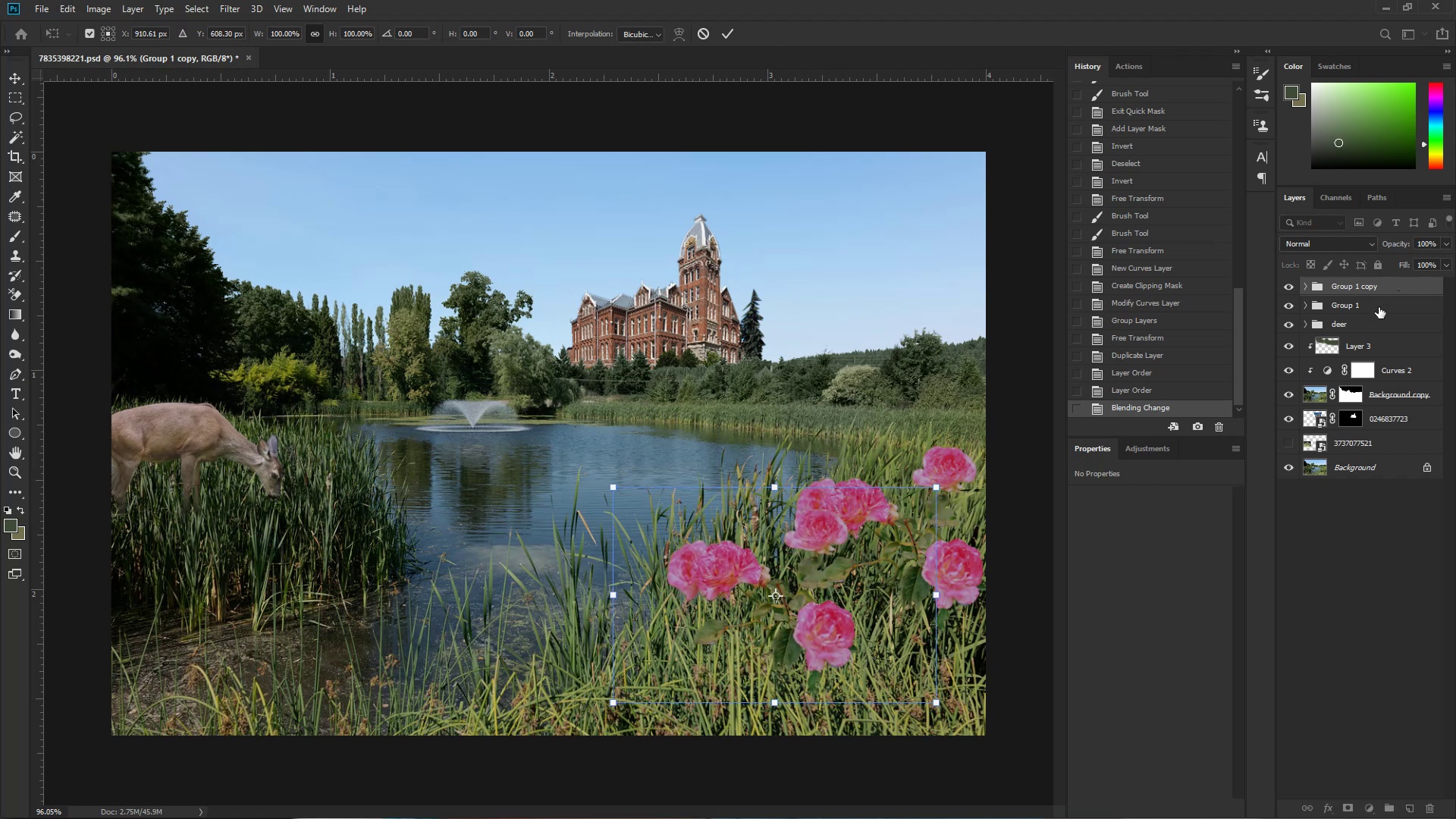 
left_click([1346, 307])
 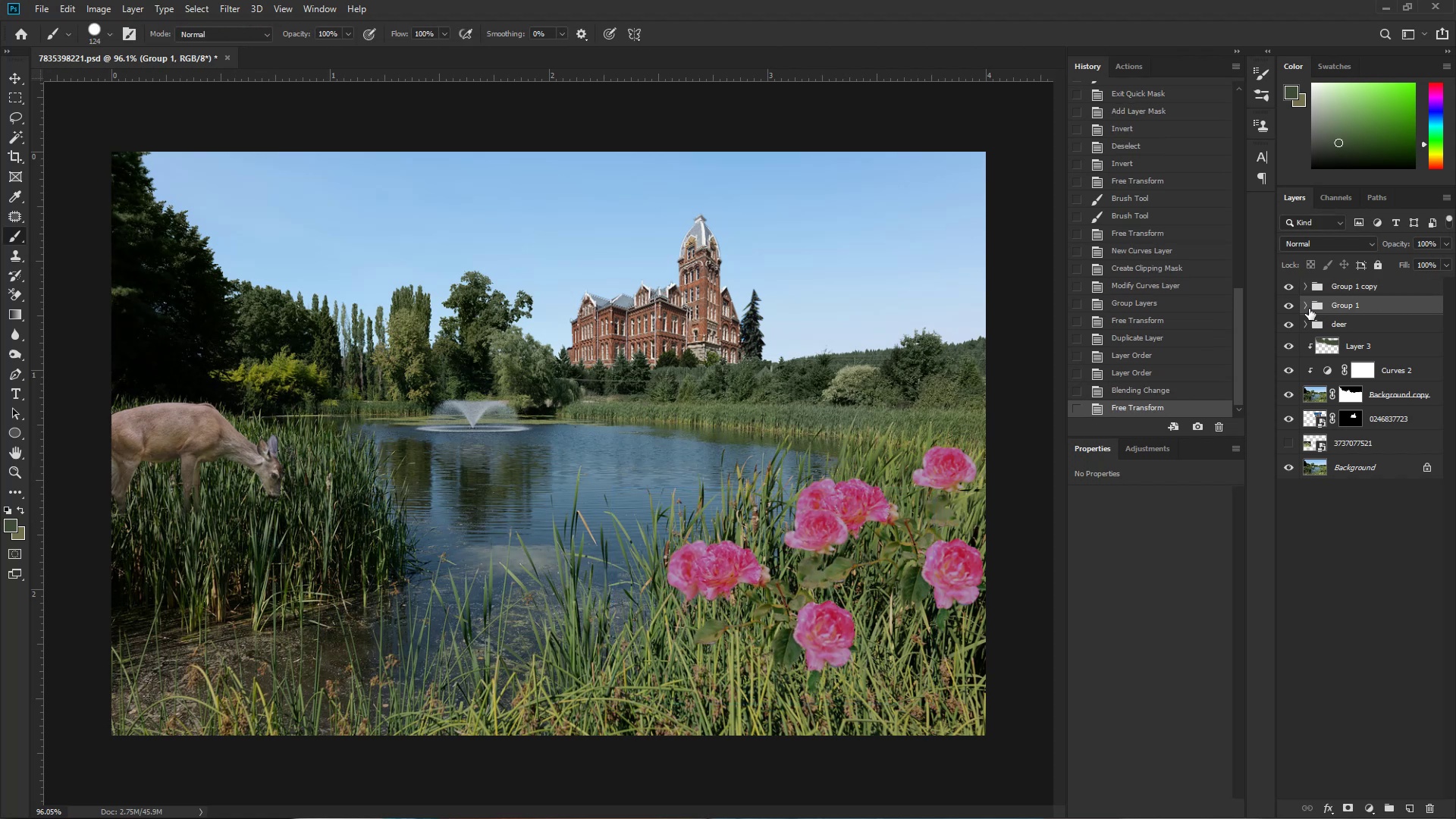 
left_click([1306, 307])
 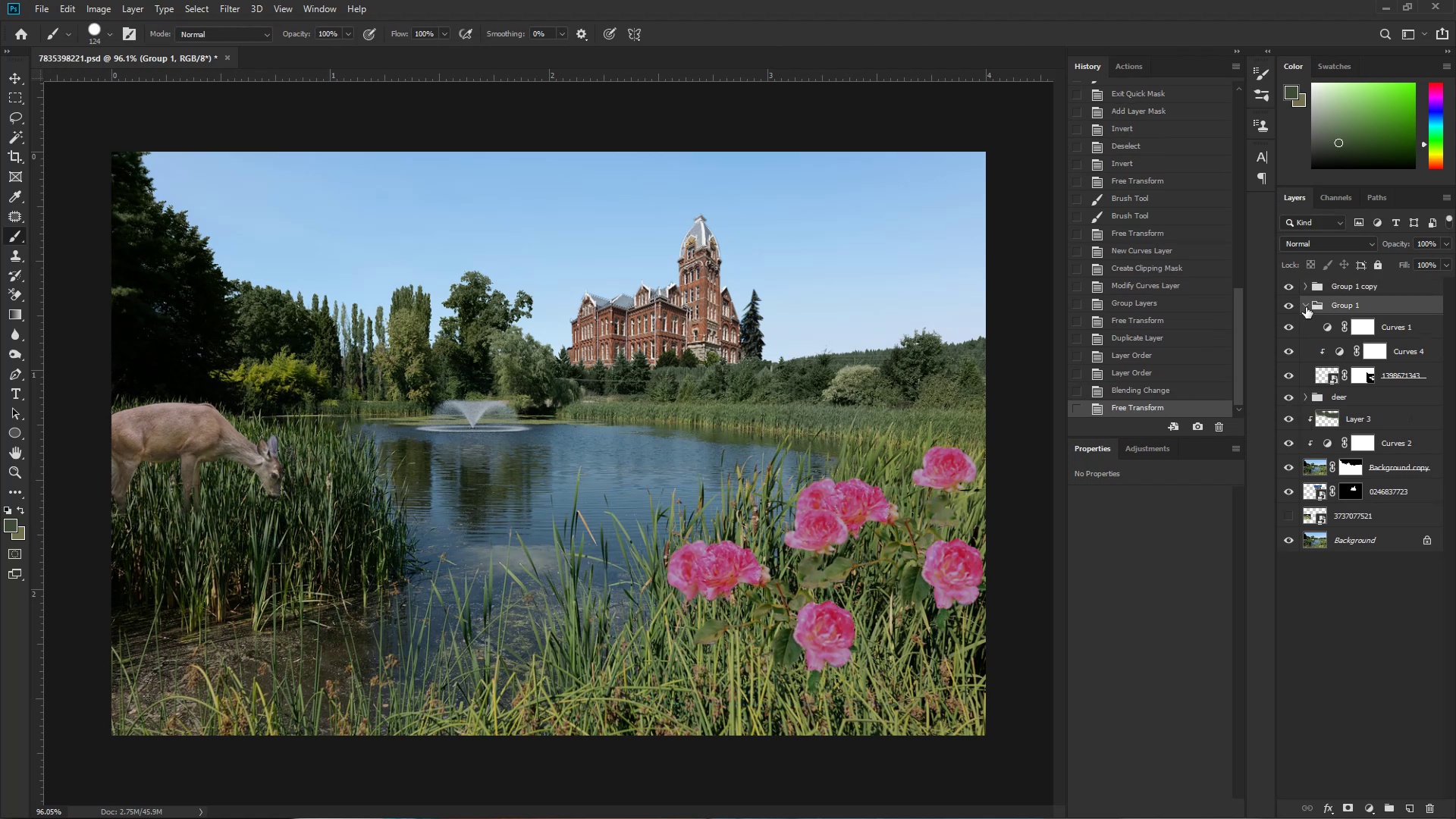 
left_click([1404, 331])
 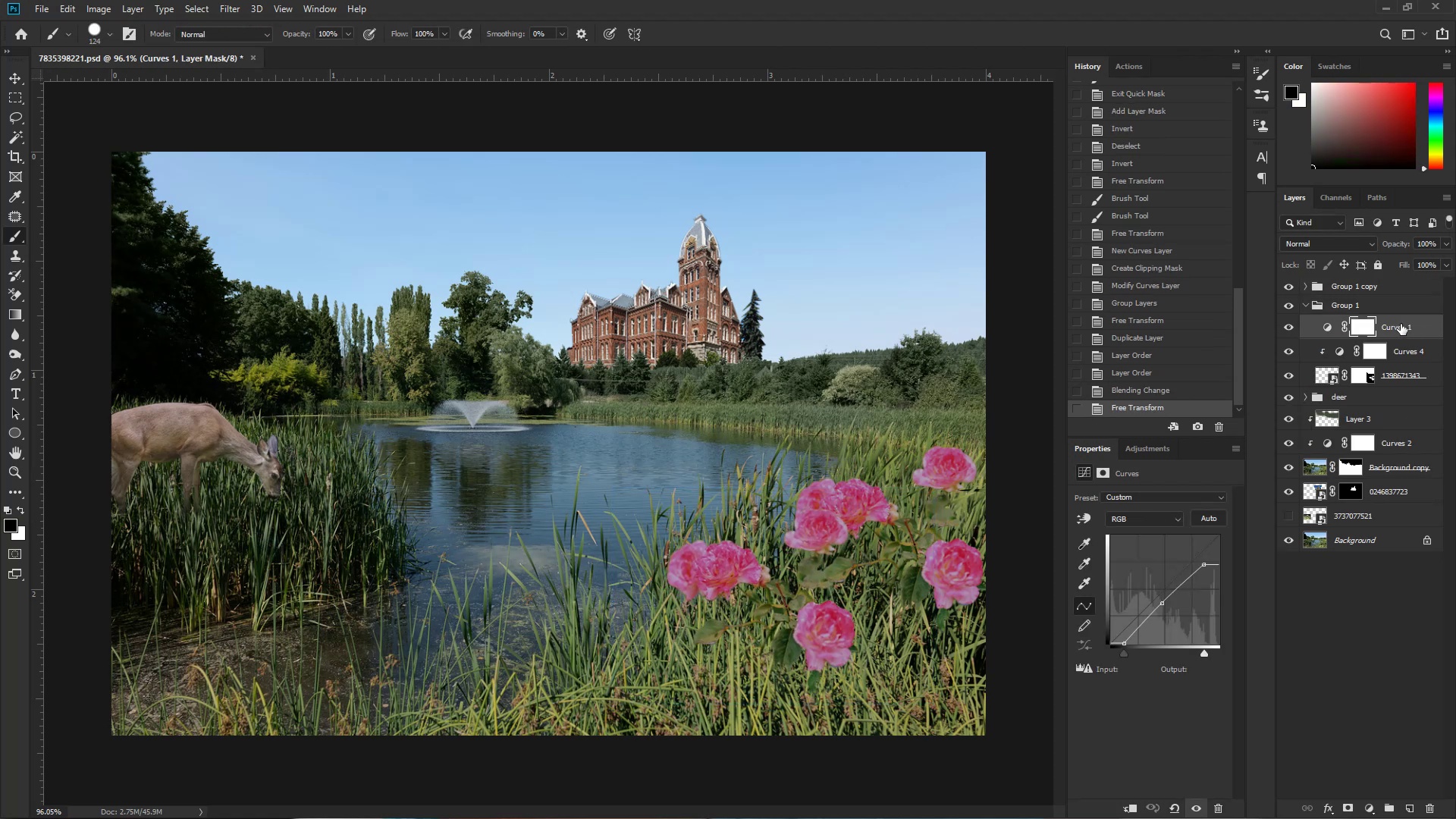 
left_click_drag(start_coordinate=[1398, 325], to_coordinate=[1351, 400])
 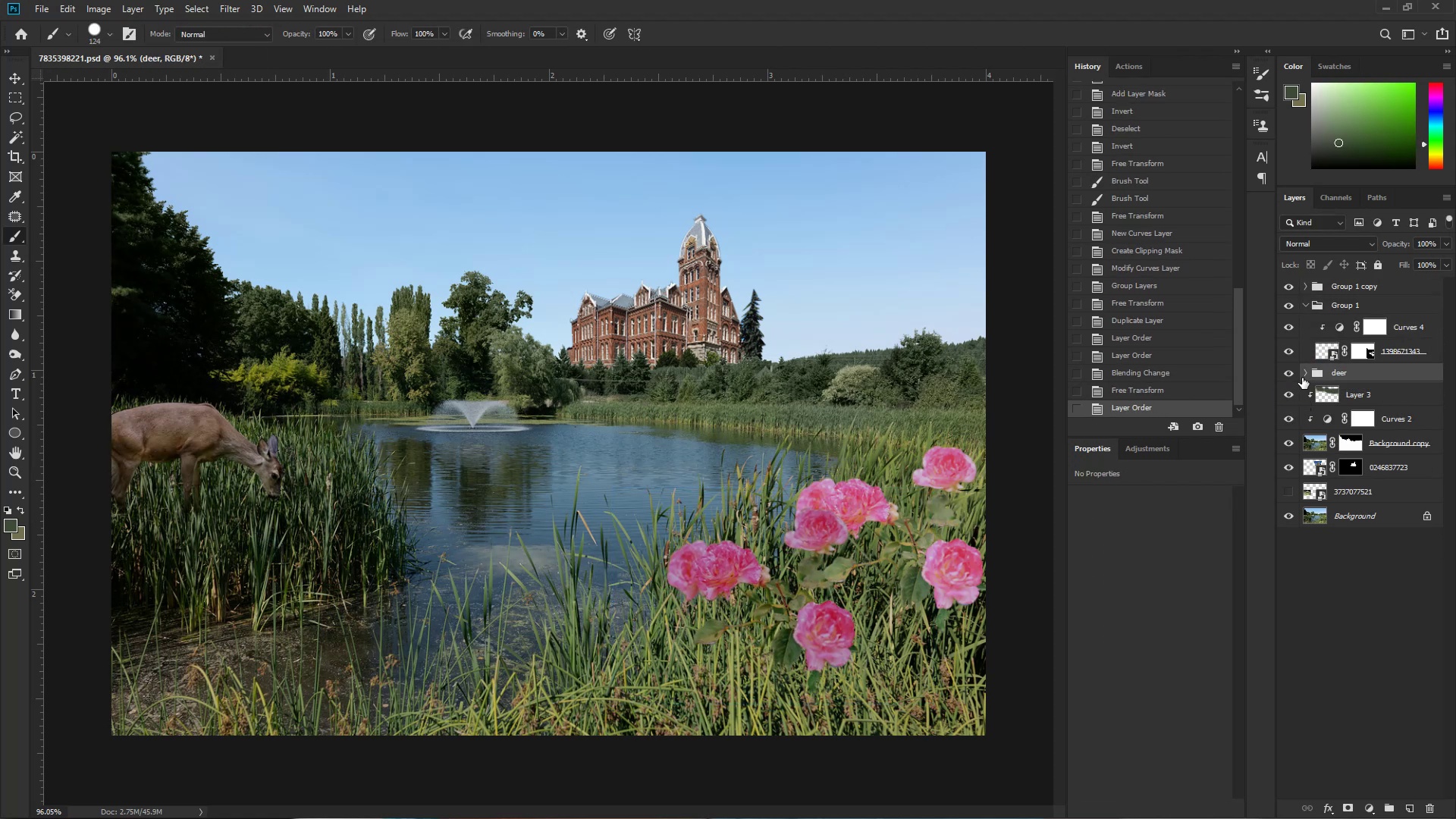 
left_click([1306, 372])
 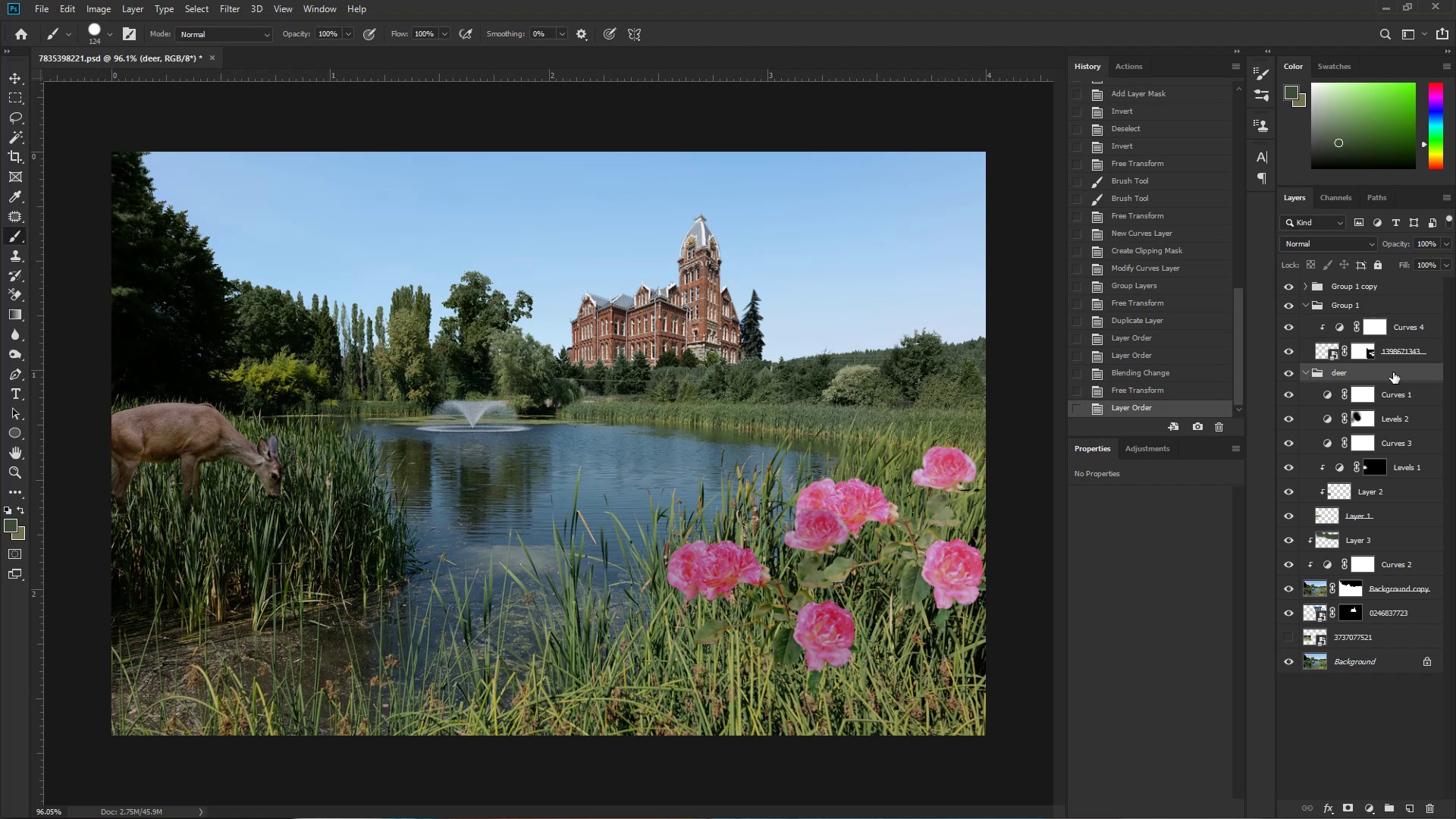 
double_click([1394, 399])
 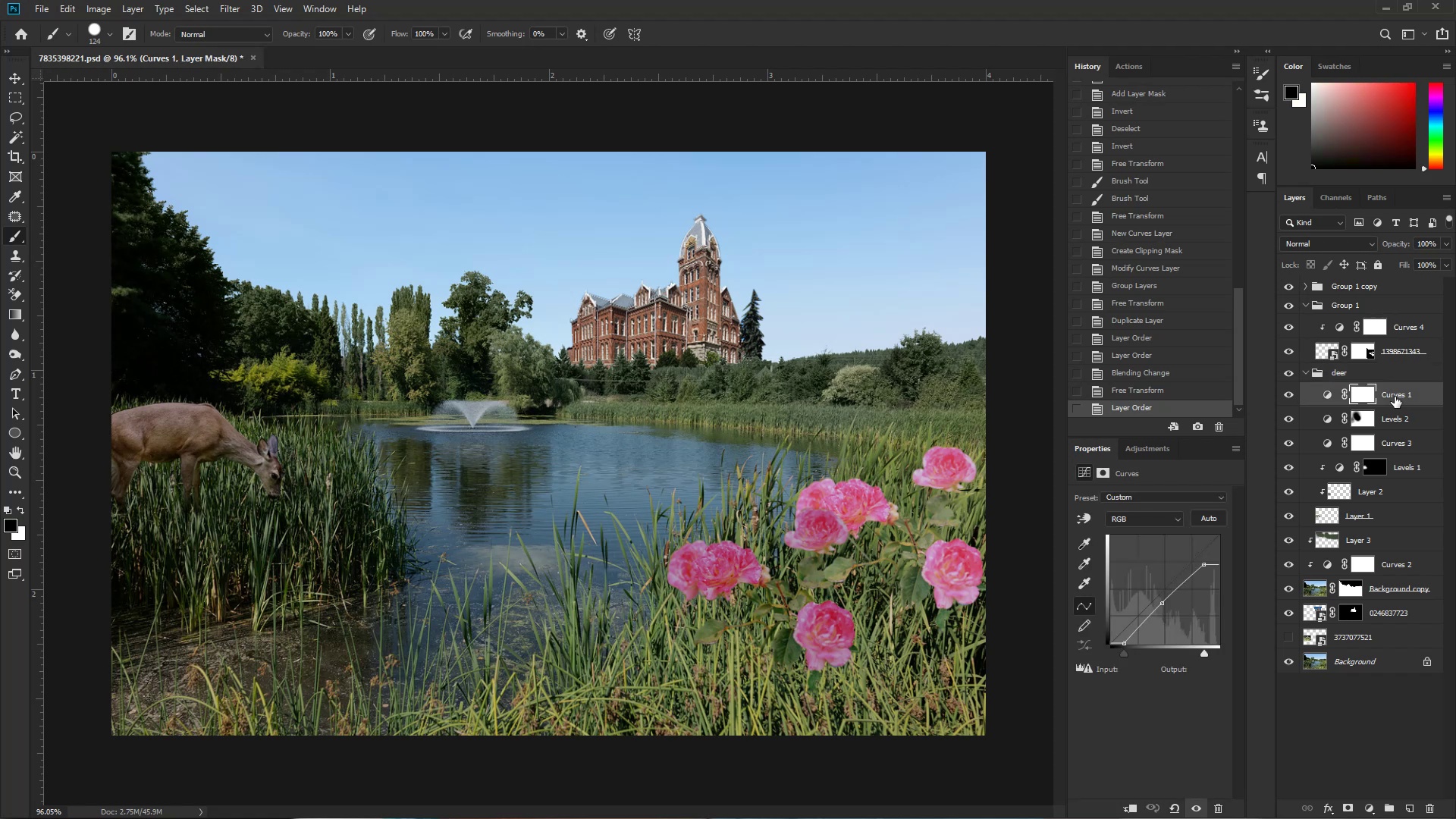 
hold_key(key=ShiftLeft, duration=0.36)
left_click([1393, 447])
 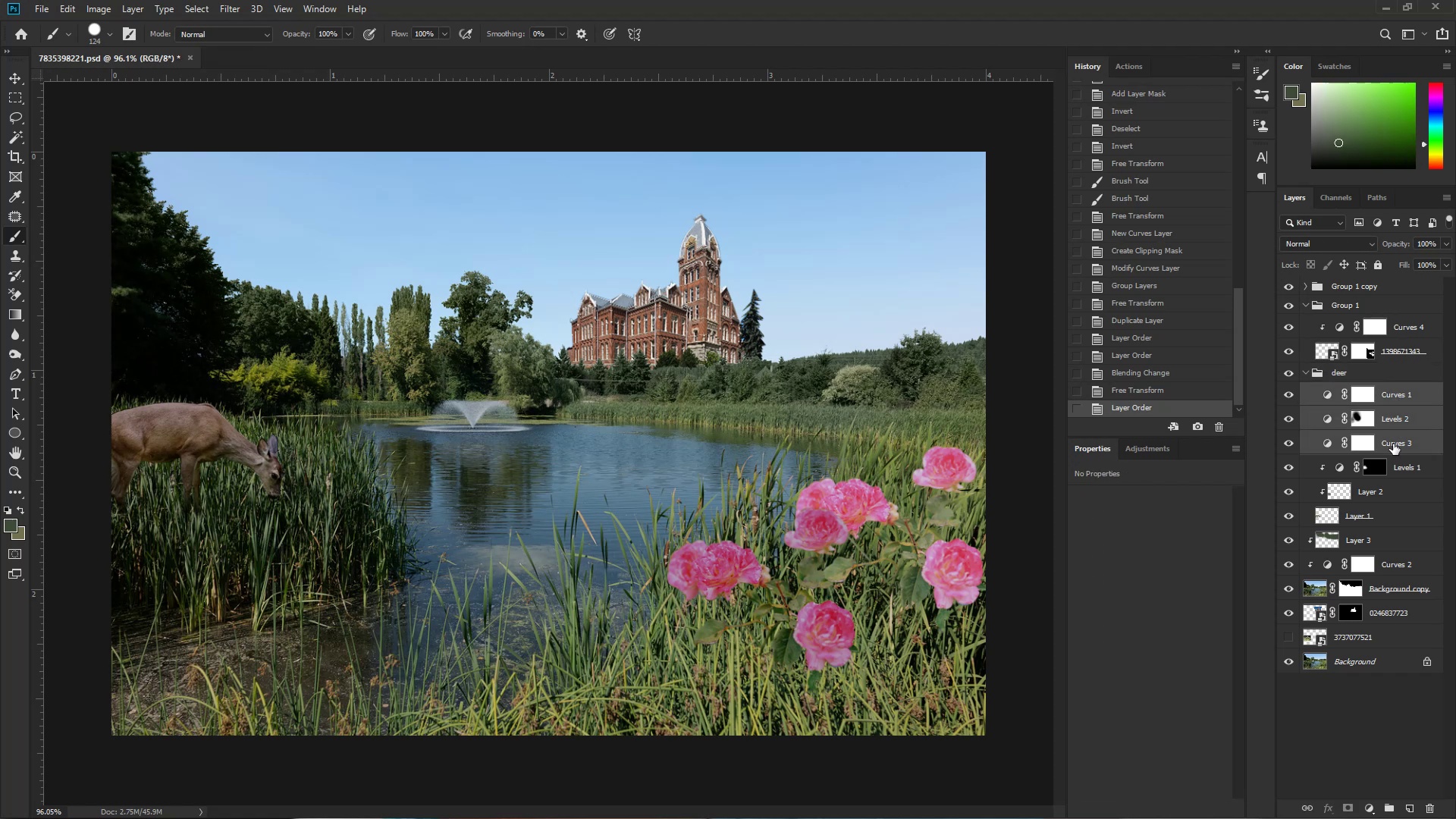 
right_click([1393, 443])
 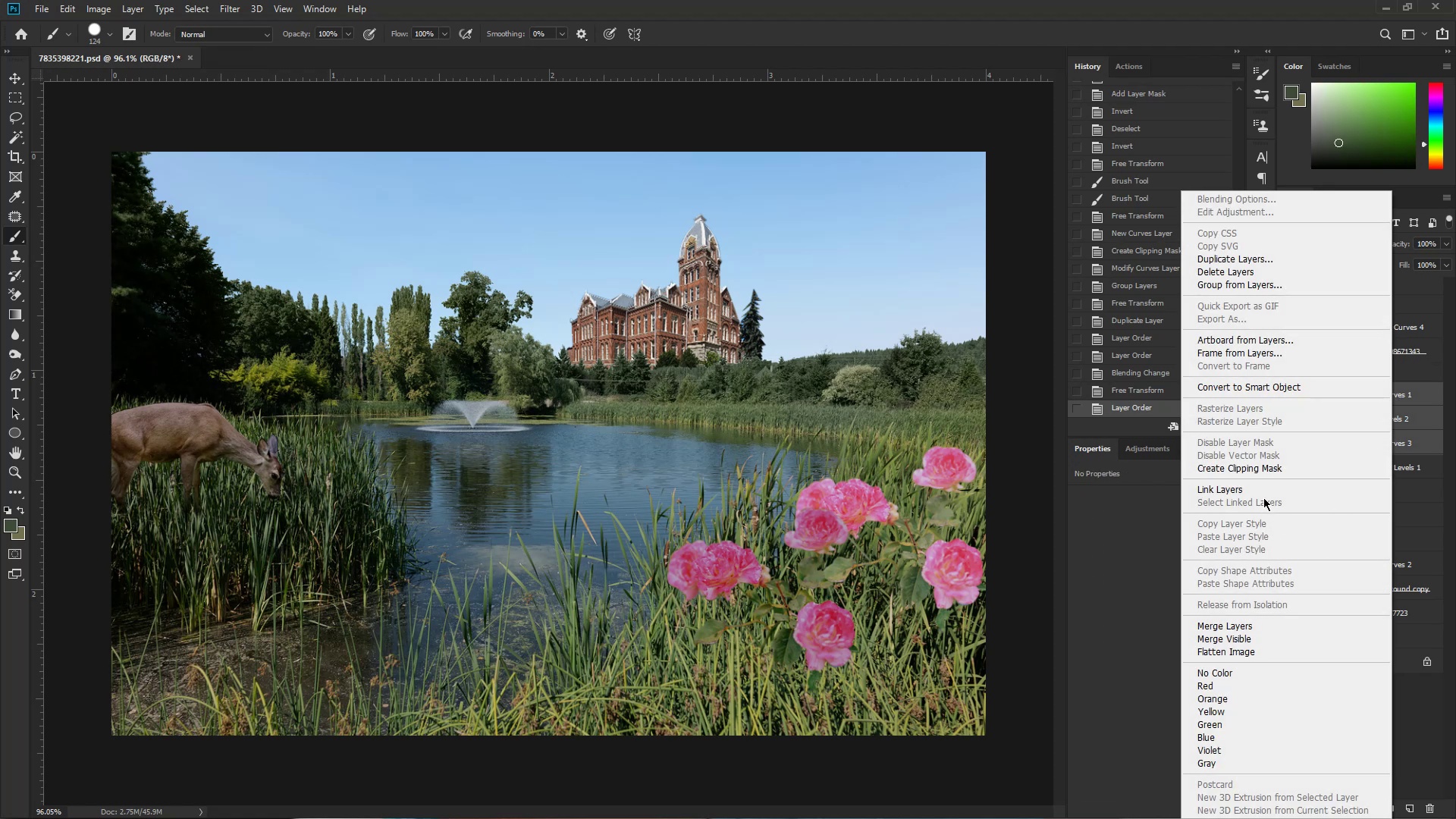 
left_click([1263, 466])
 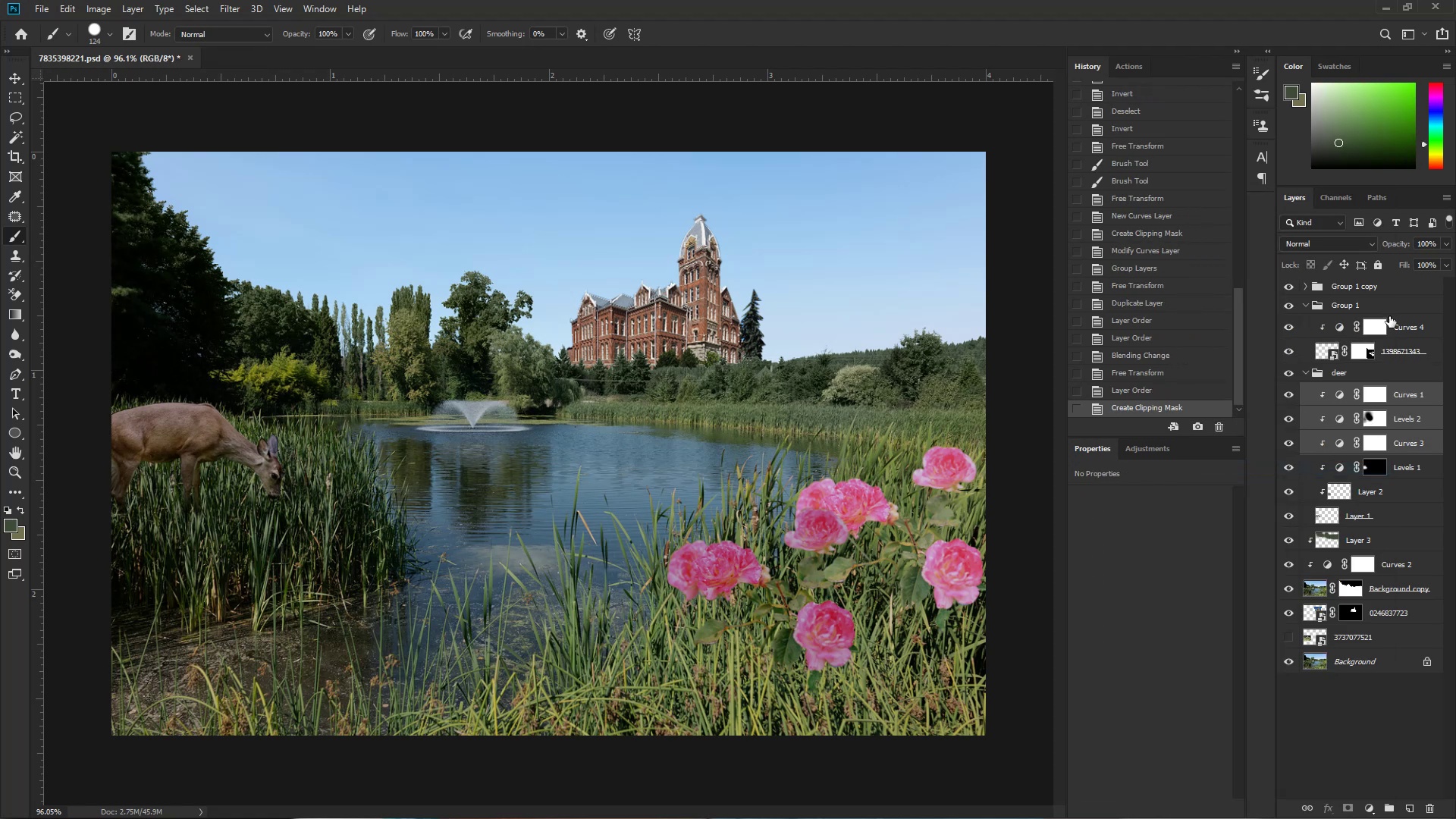 
left_click([1334, 285])
 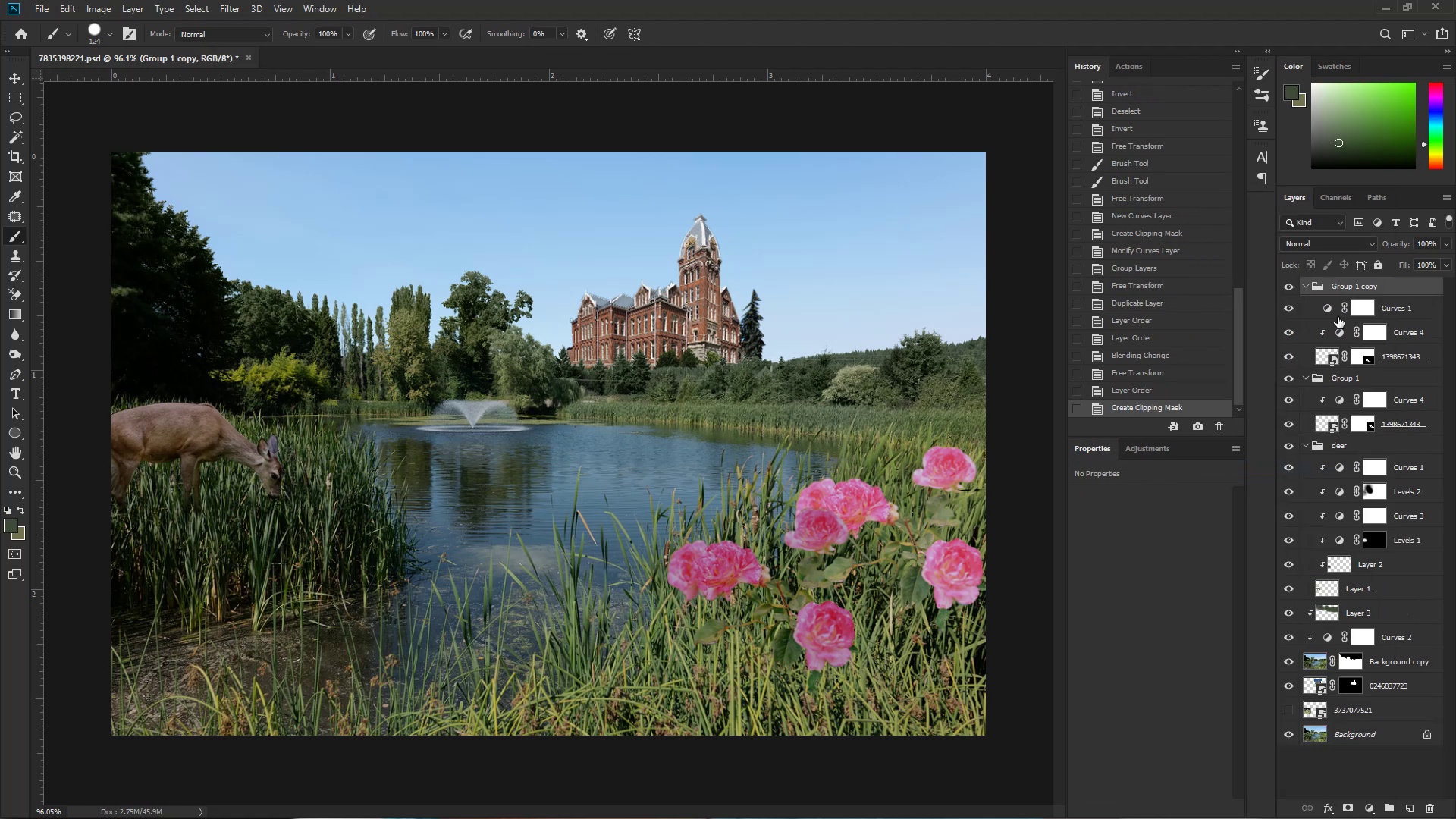 
left_click([1385, 307])
 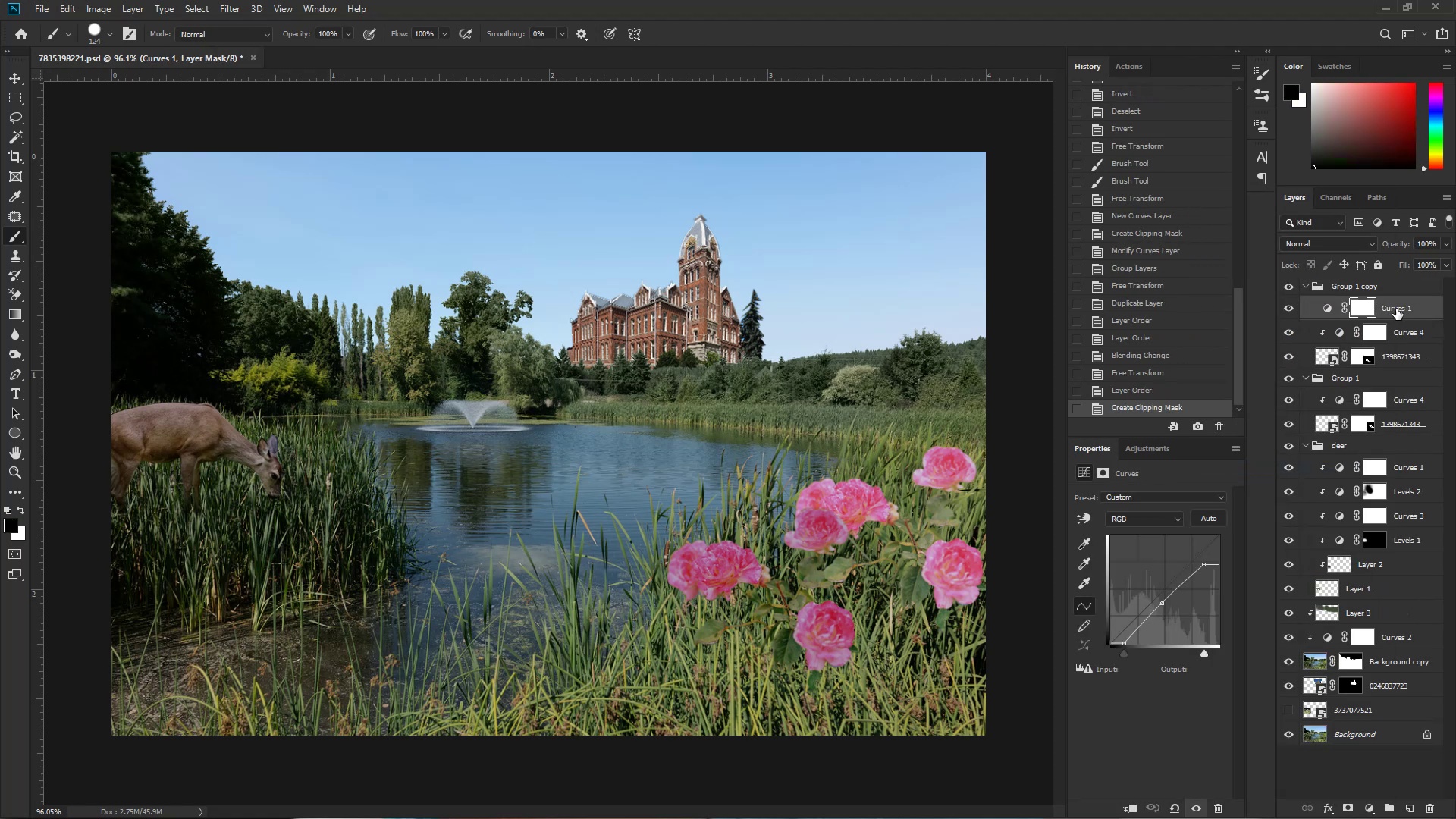 
key(Delete)
 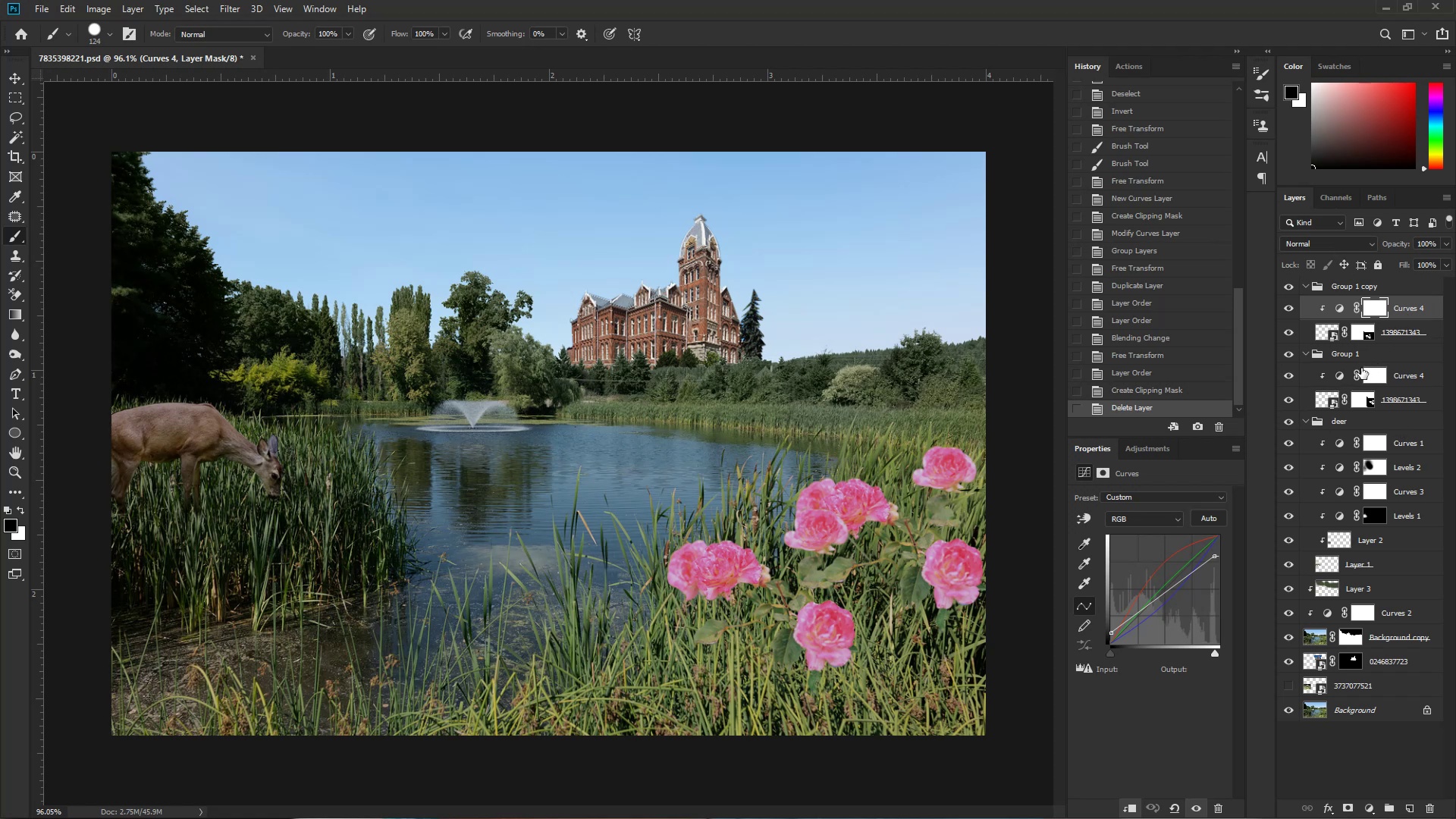 
left_click([1405, 286])
 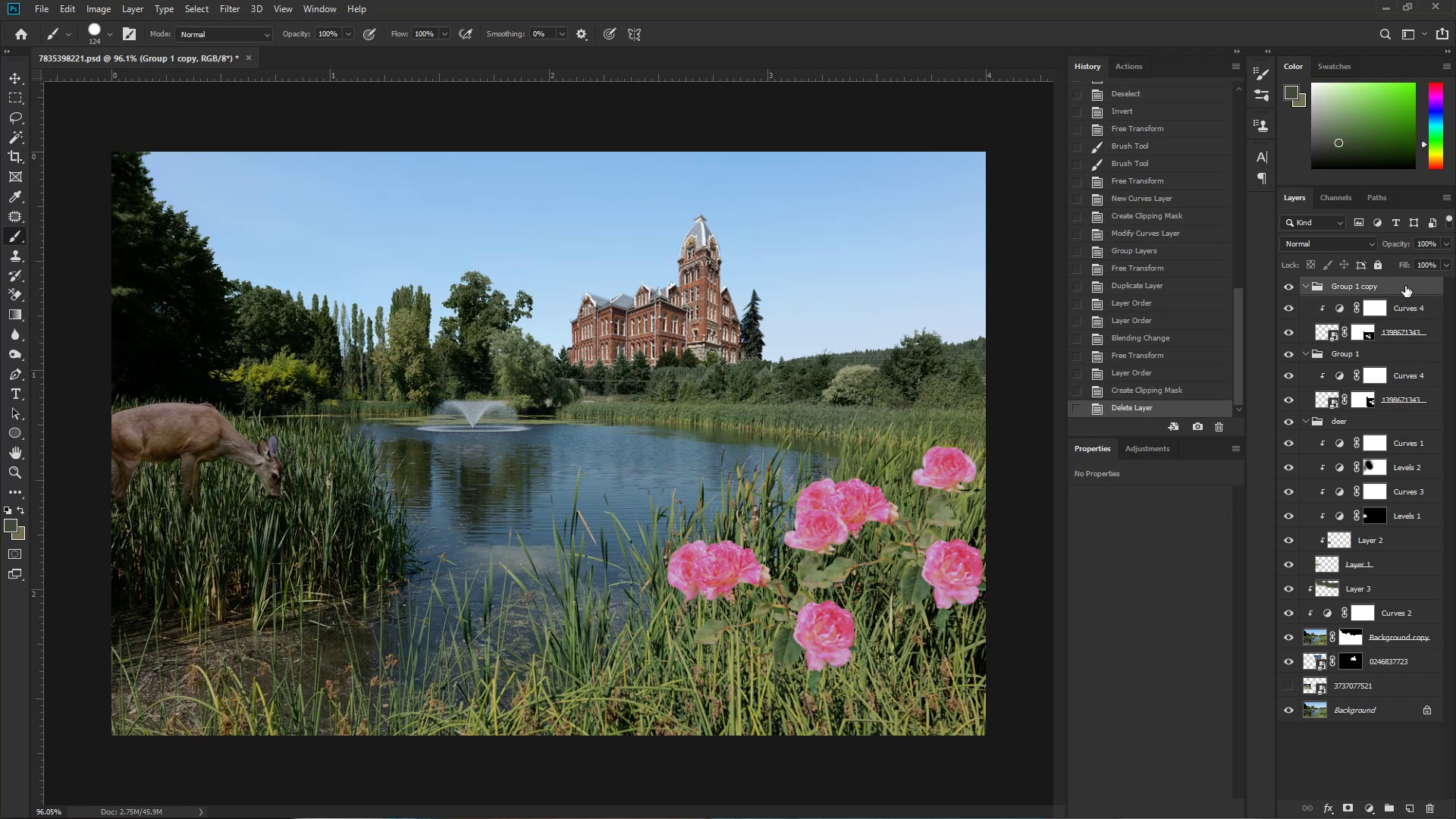 
key(Delete)
 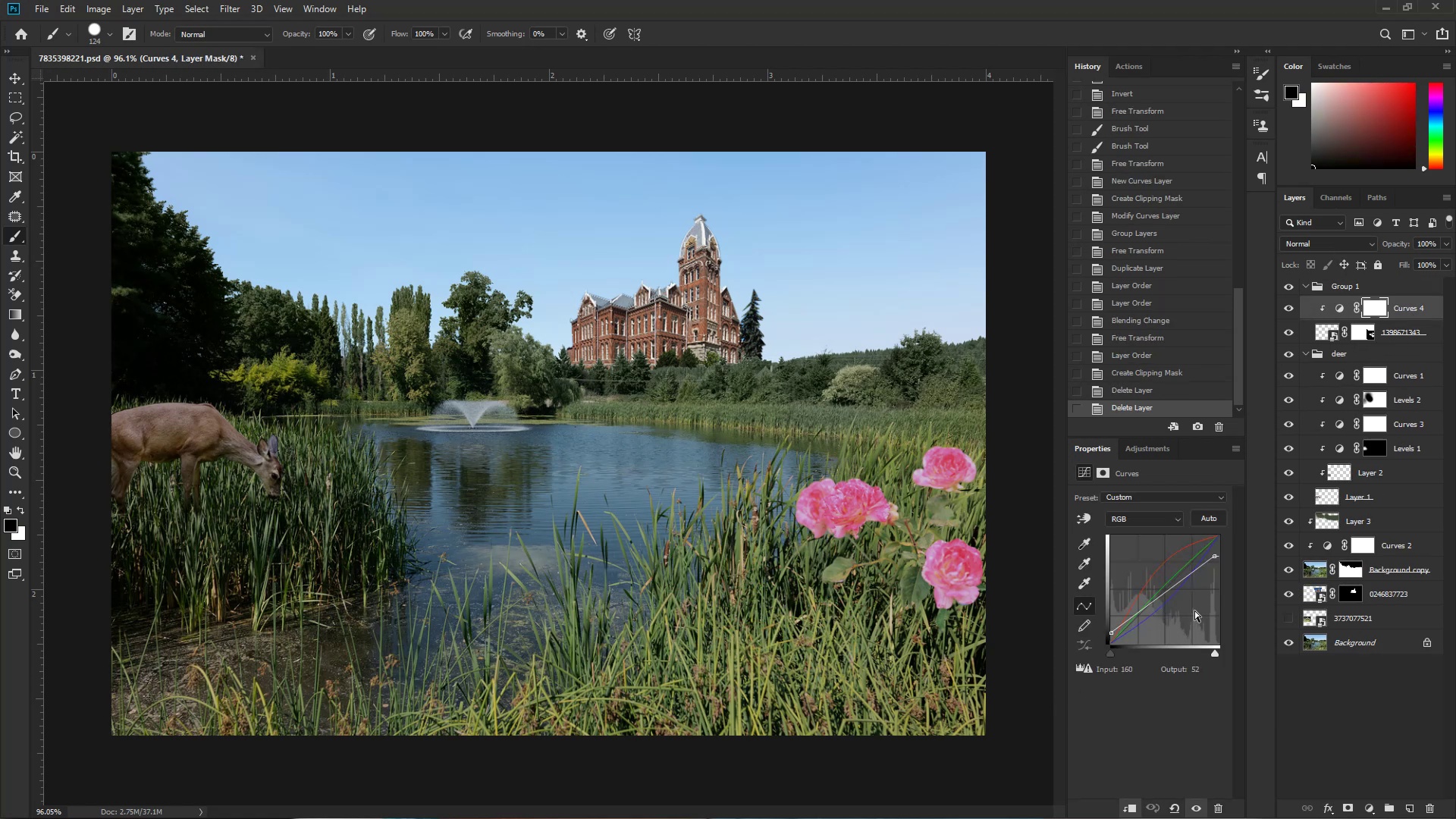 
left_click_drag(start_coordinate=[1215, 557], to_coordinate=[1233, 568])
 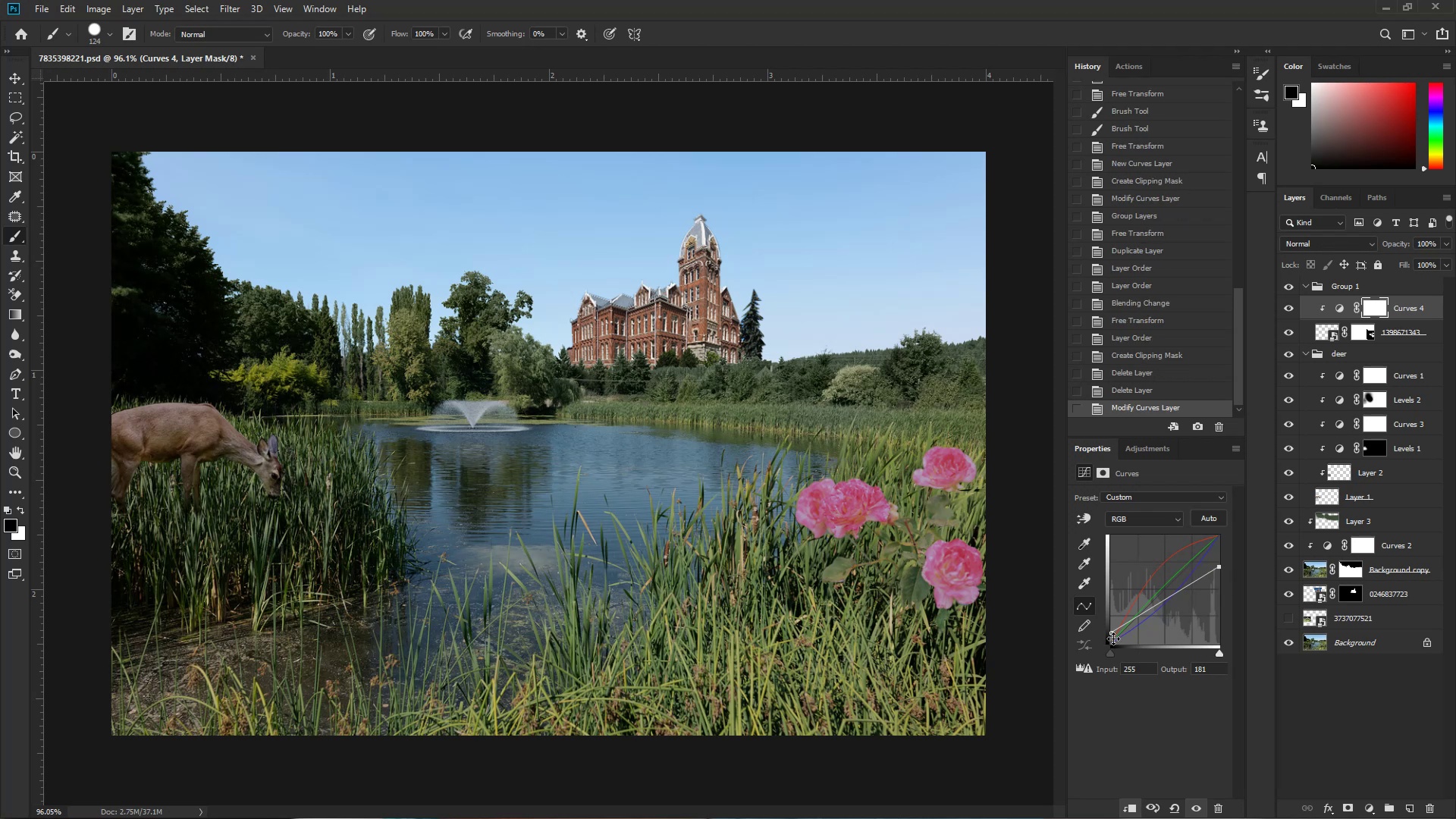 
left_click_drag(start_coordinate=[1112, 637], to_coordinate=[1109, 654])
 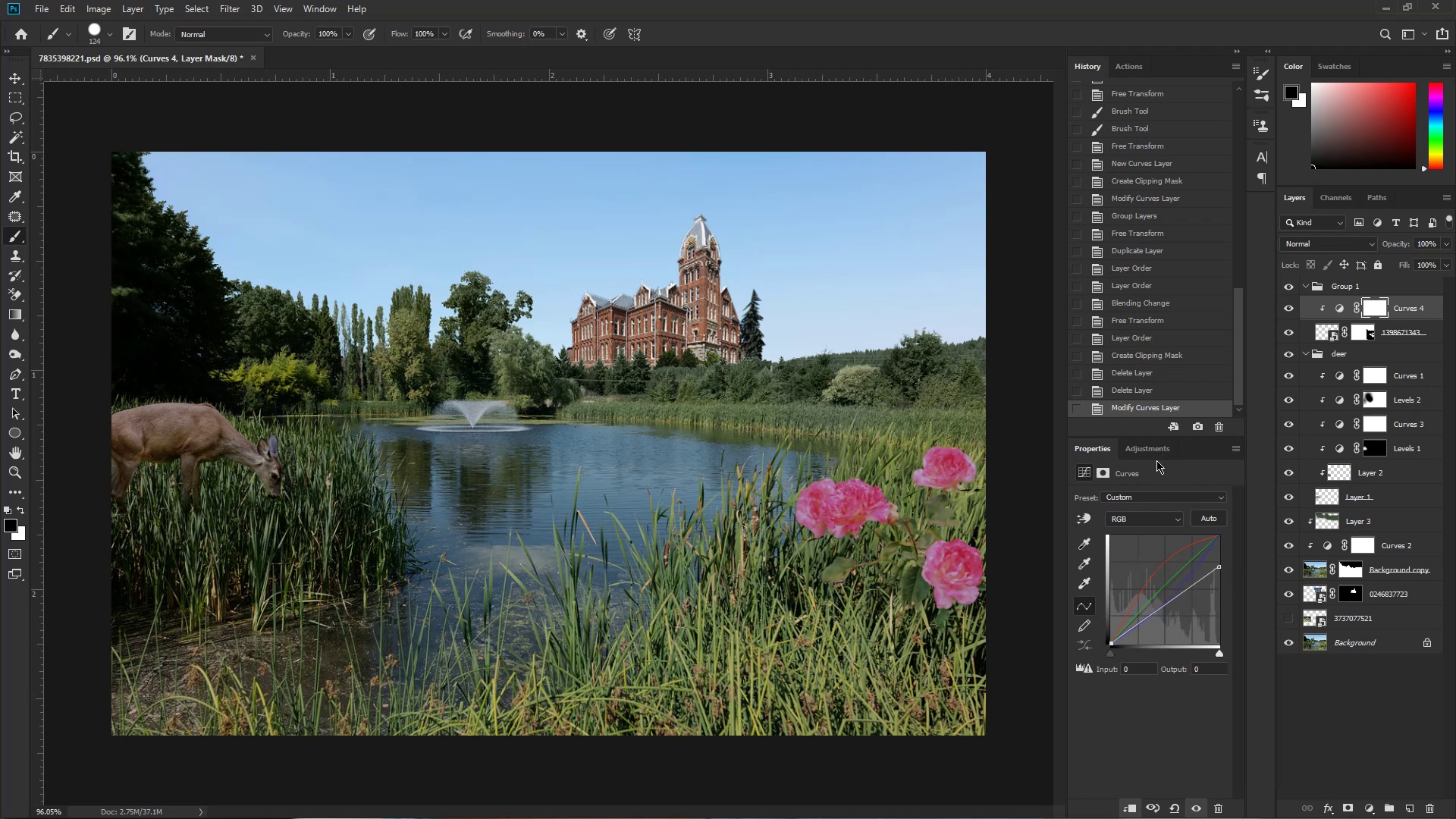 
left_click([1152, 453])
 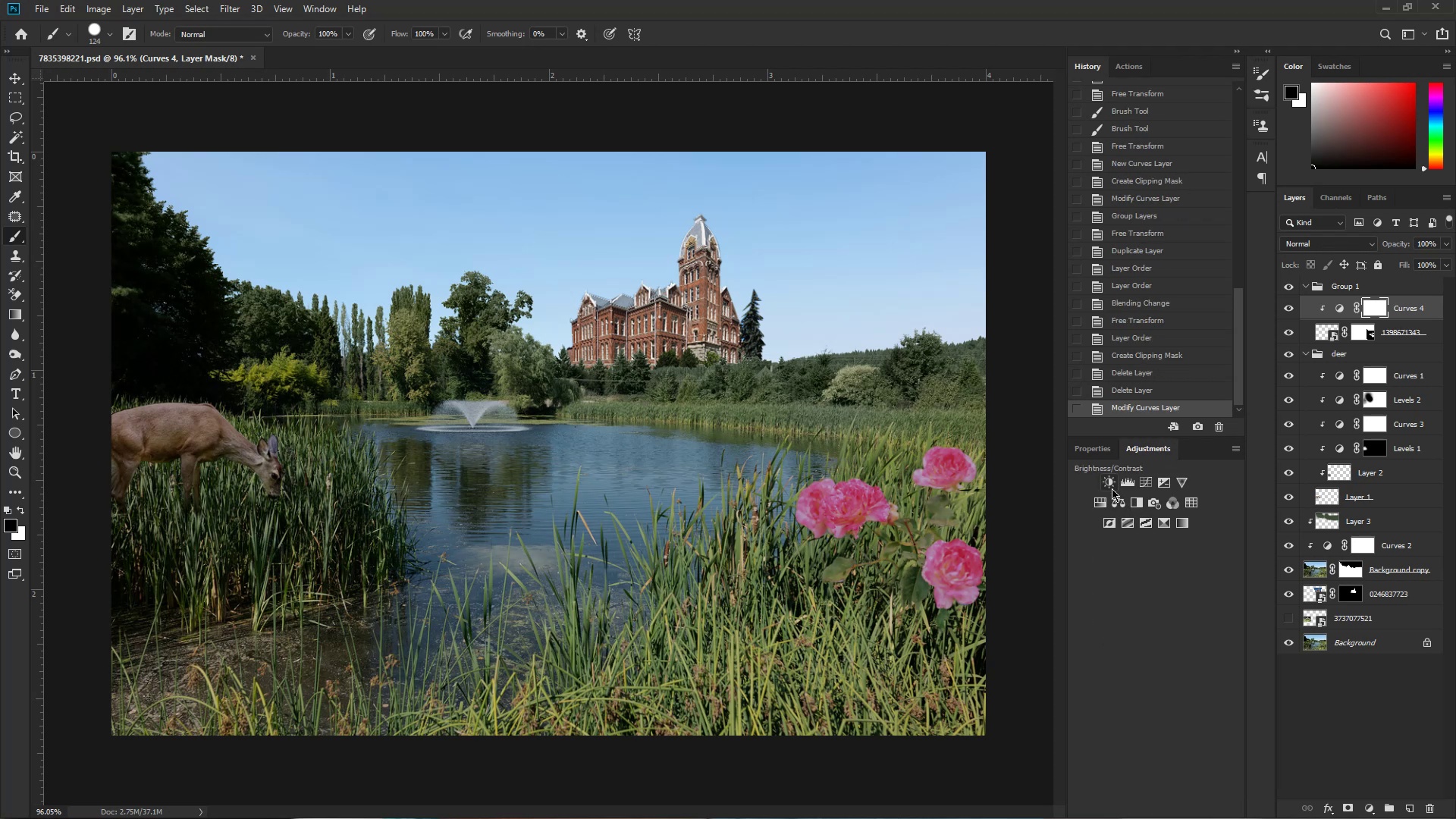 
left_click([1100, 504])
 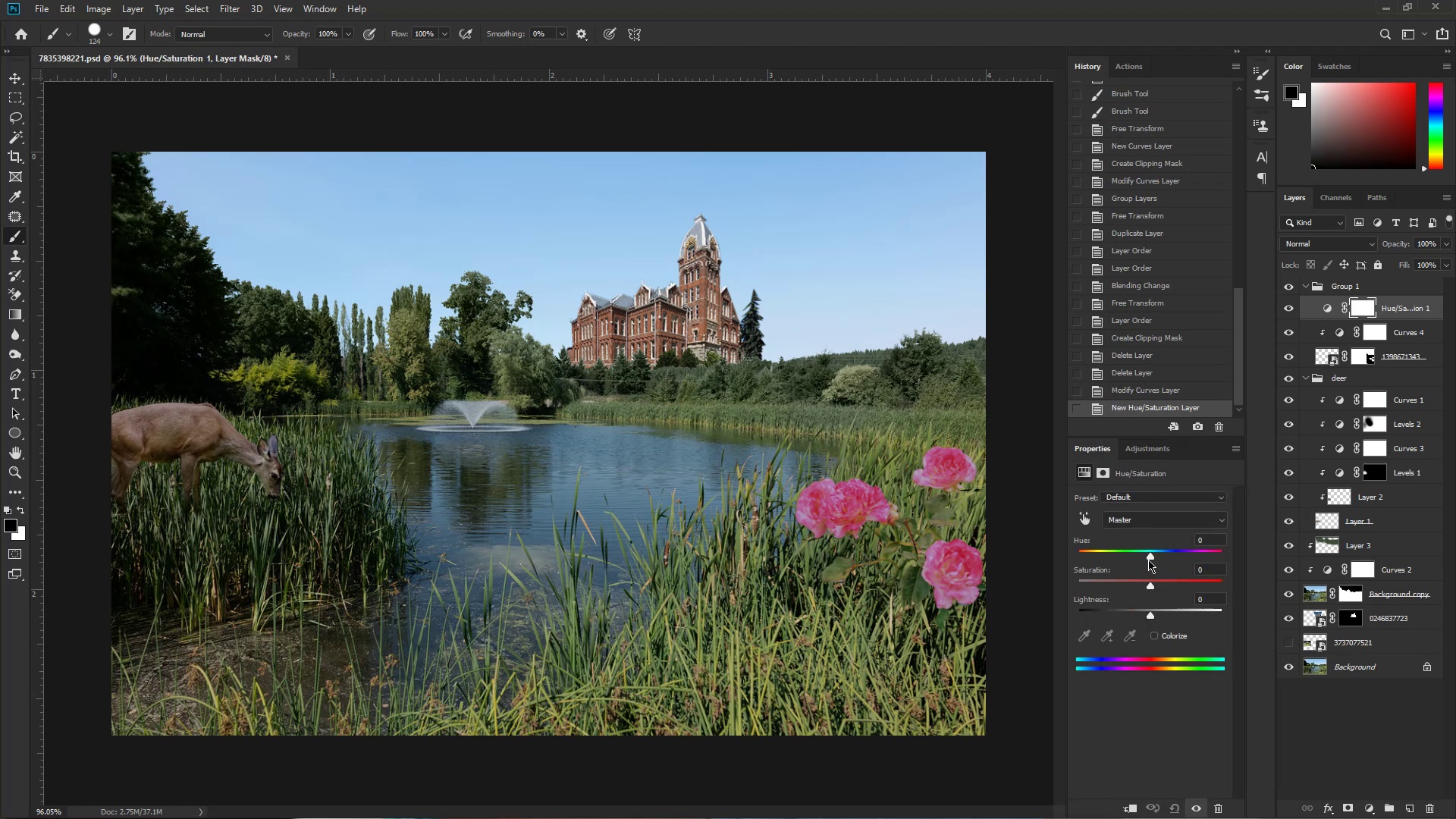 
left_click_drag(start_coordinate=[1165, 520], to_coordinate=[1156, 520])
 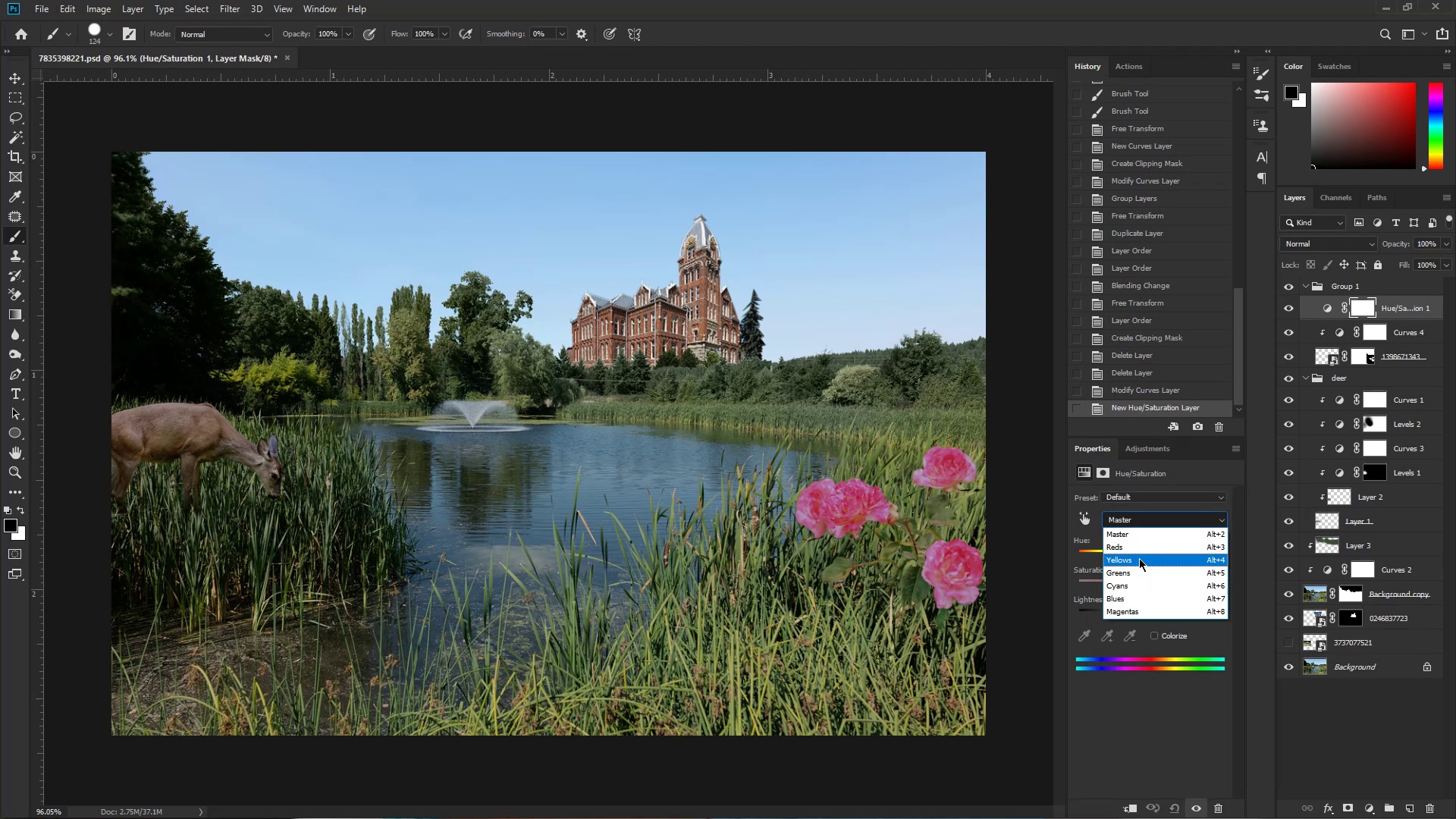 
left_click([1141, 550])
 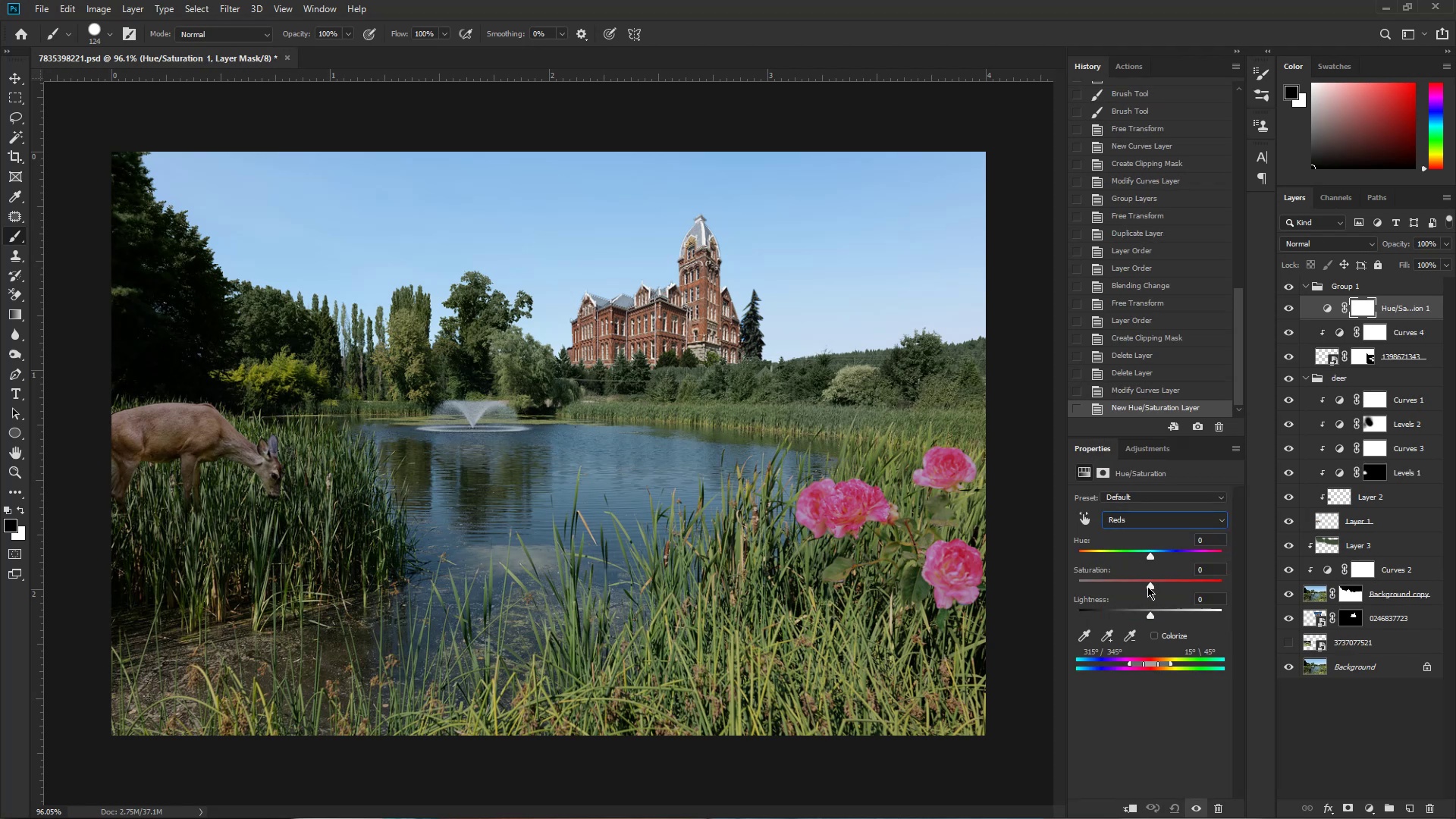 
left_click_drag(start_coordinate=[1149, 586], to_coordinate=[1131, 581])
 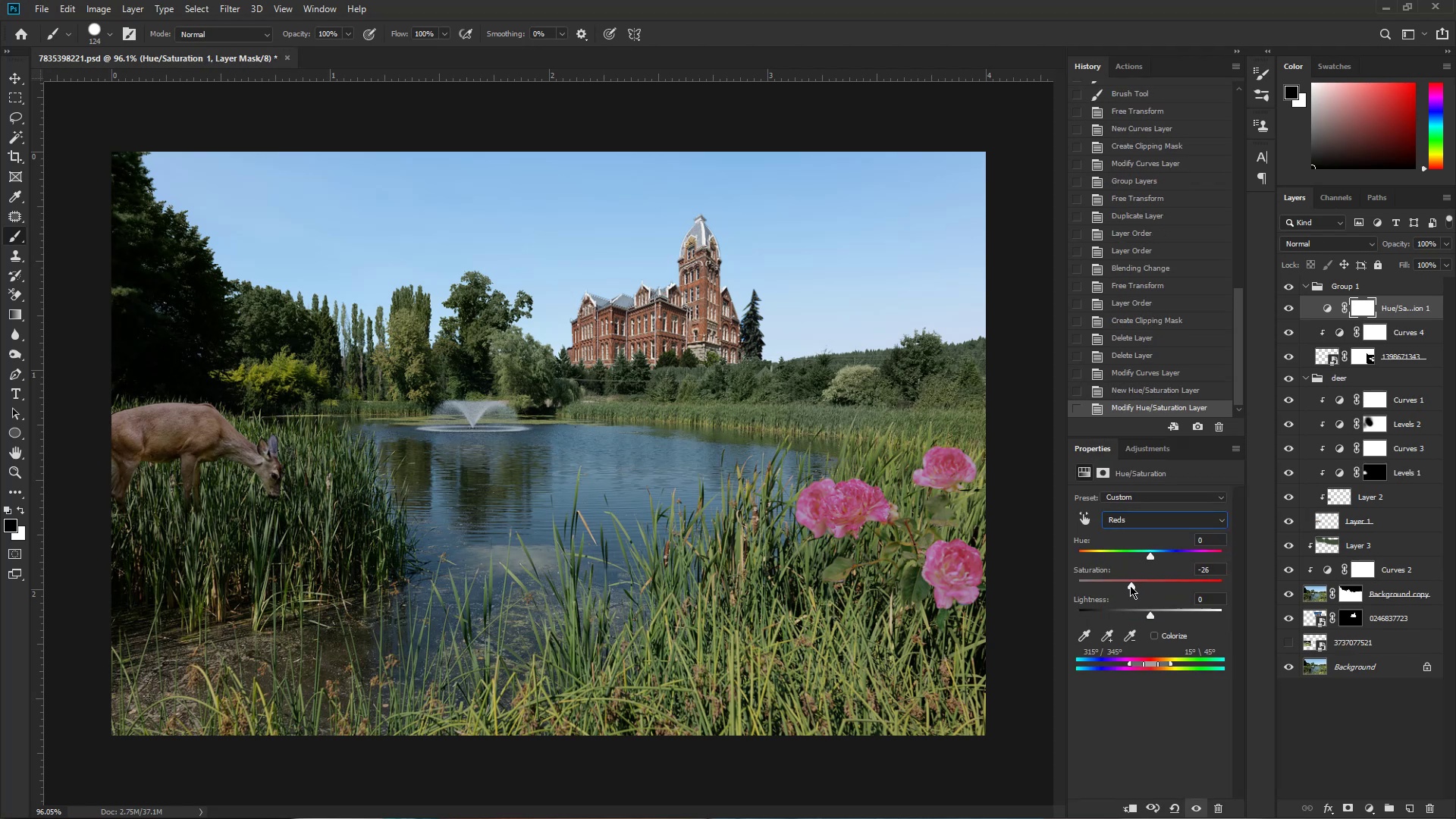 
left_click_drag(start_coordinate=[1130, 585], to_coordinate=[1141, 583])
 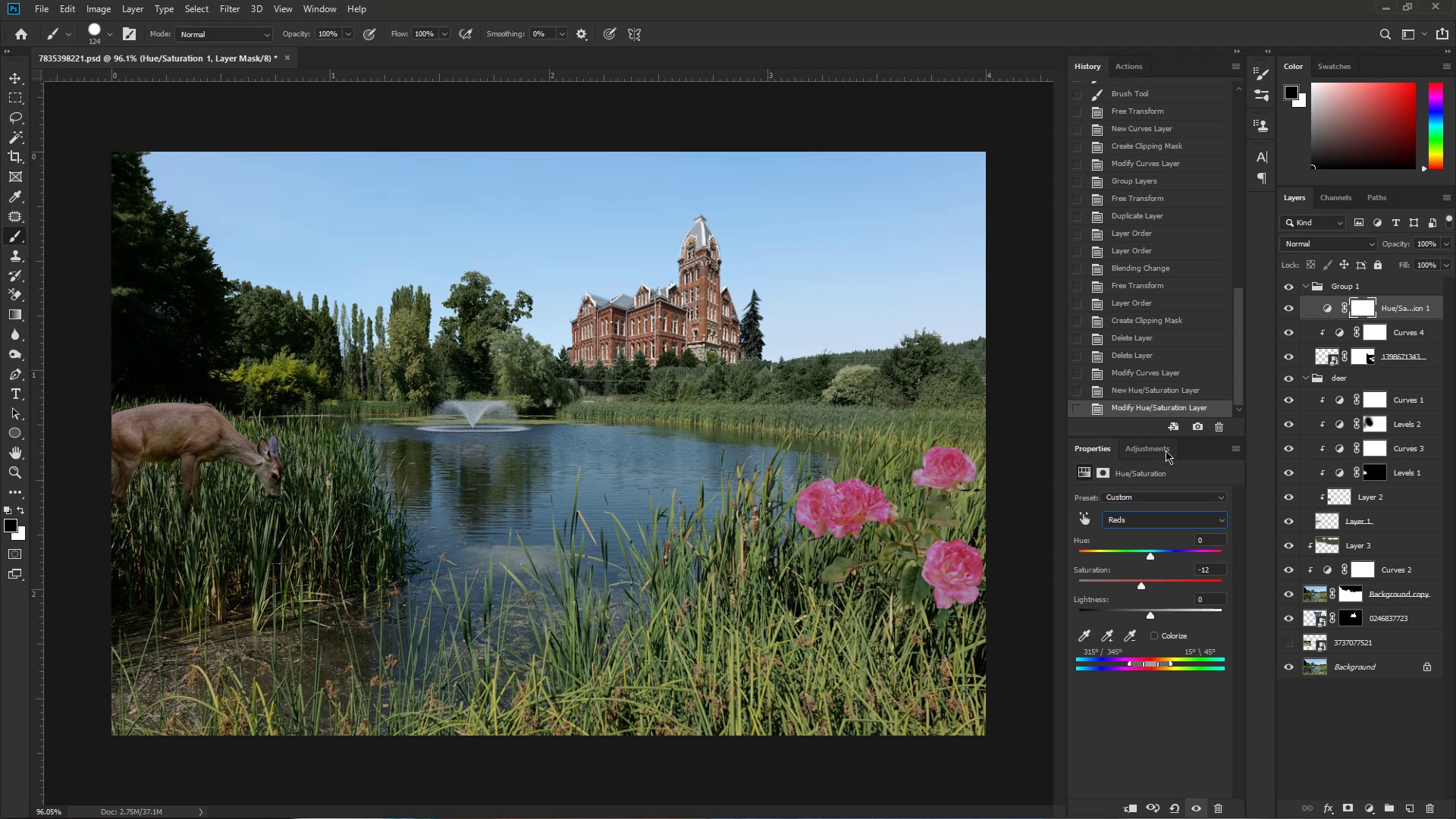 
left_click([1167, 450])
 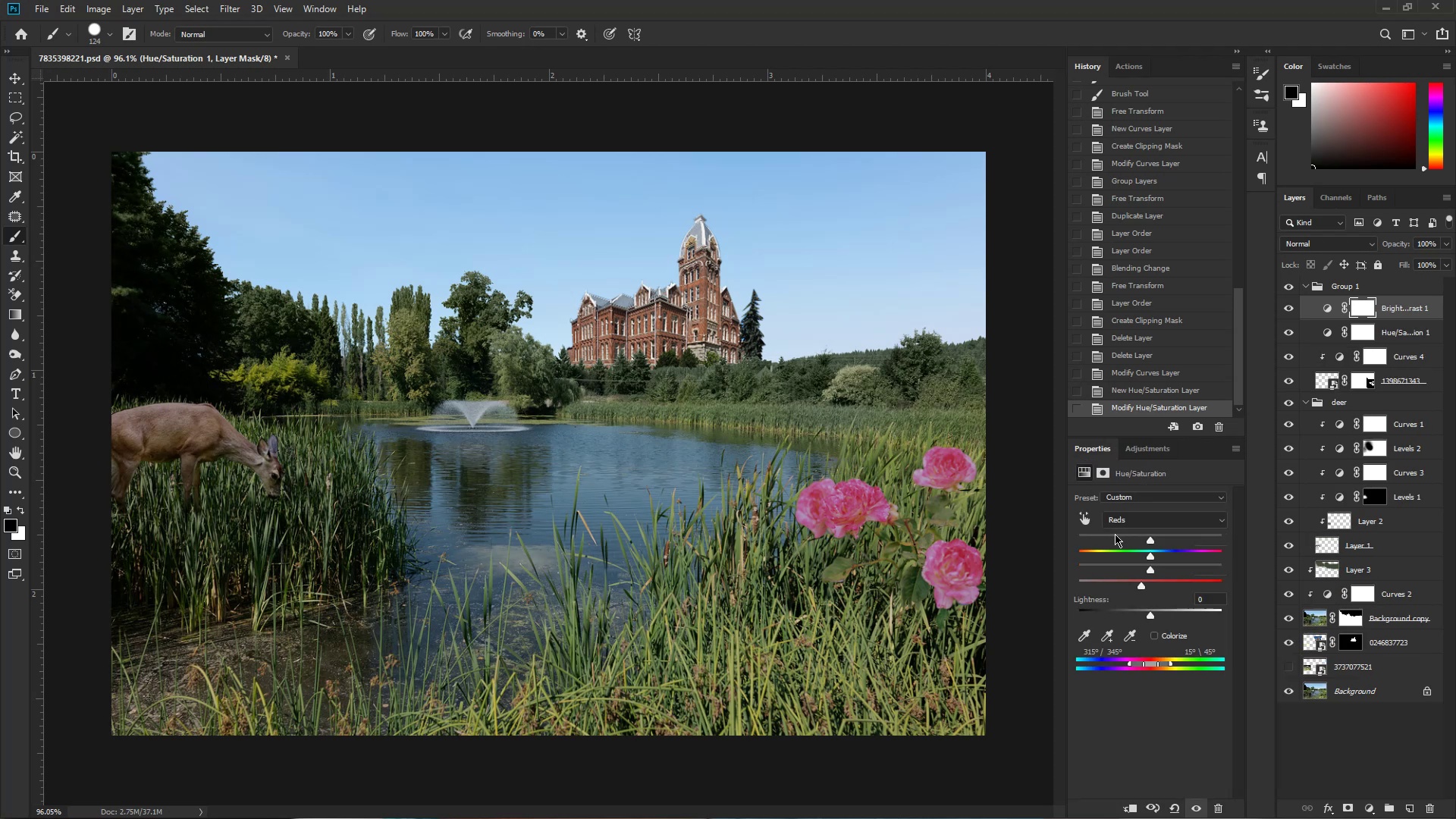 
left_click_drag(start_coordinate=[1150, 541], to_coordinate=[1157, 544])
 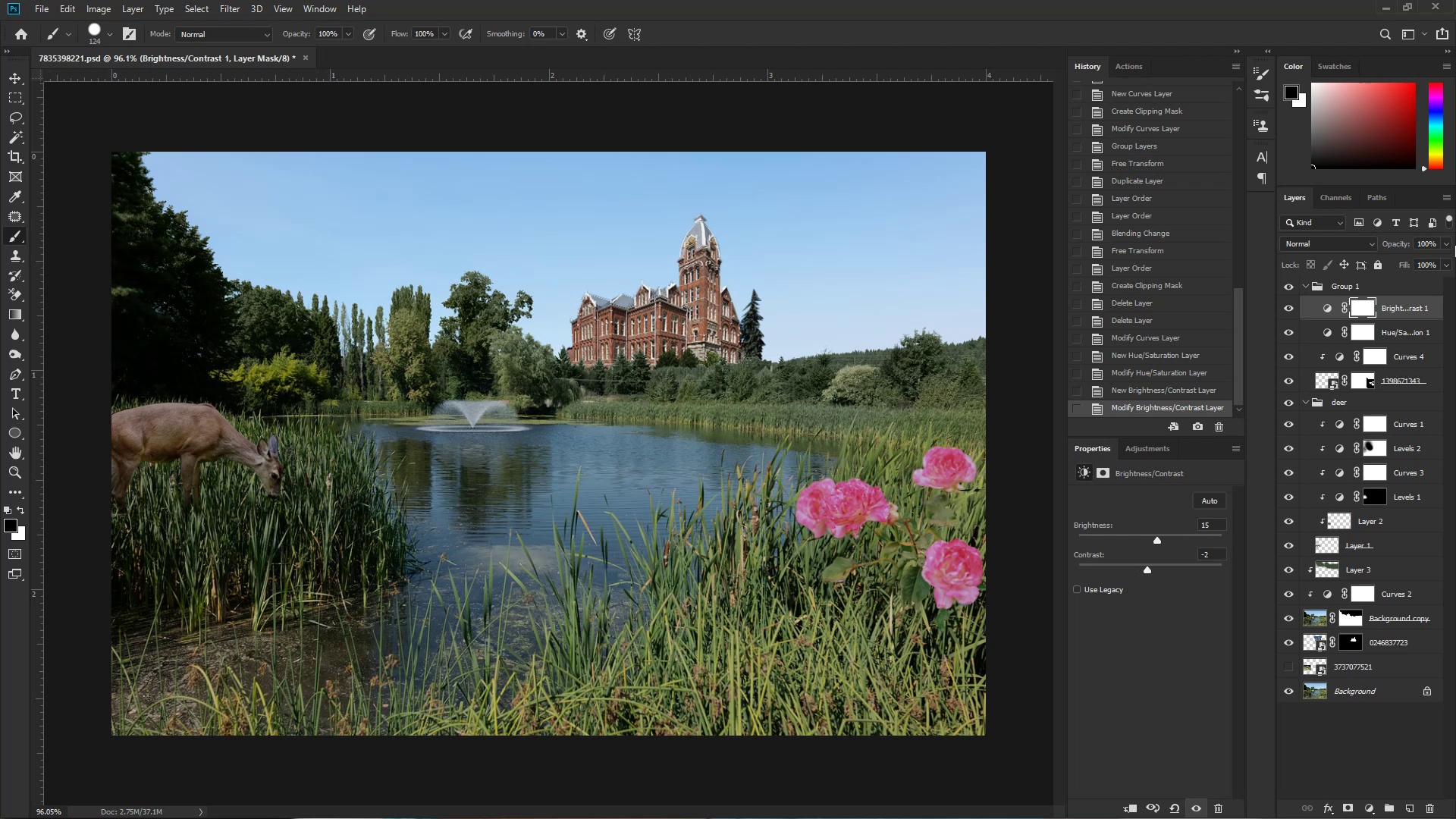 
wait(6.48)
 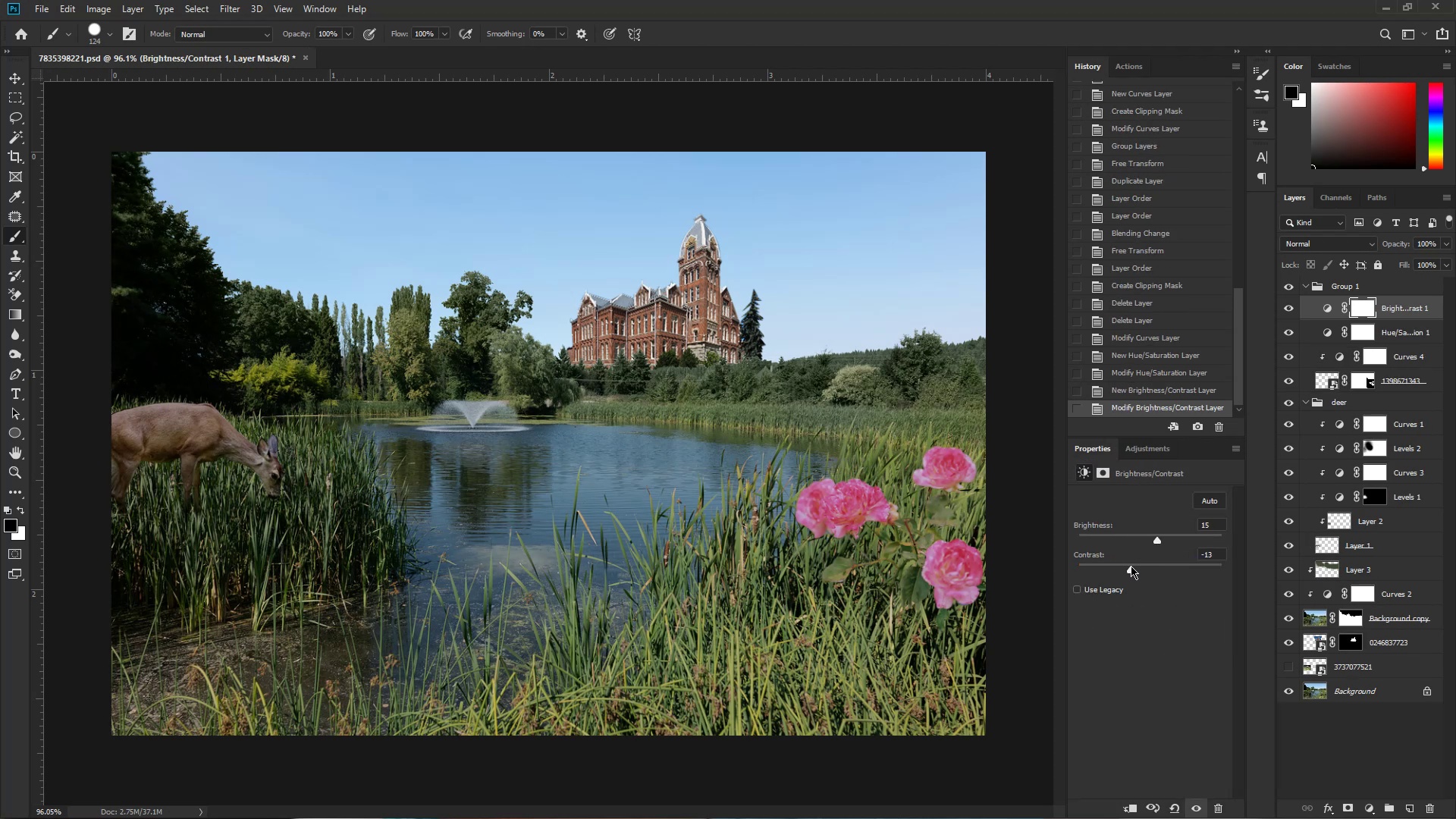 
left_click([1304, 287])
 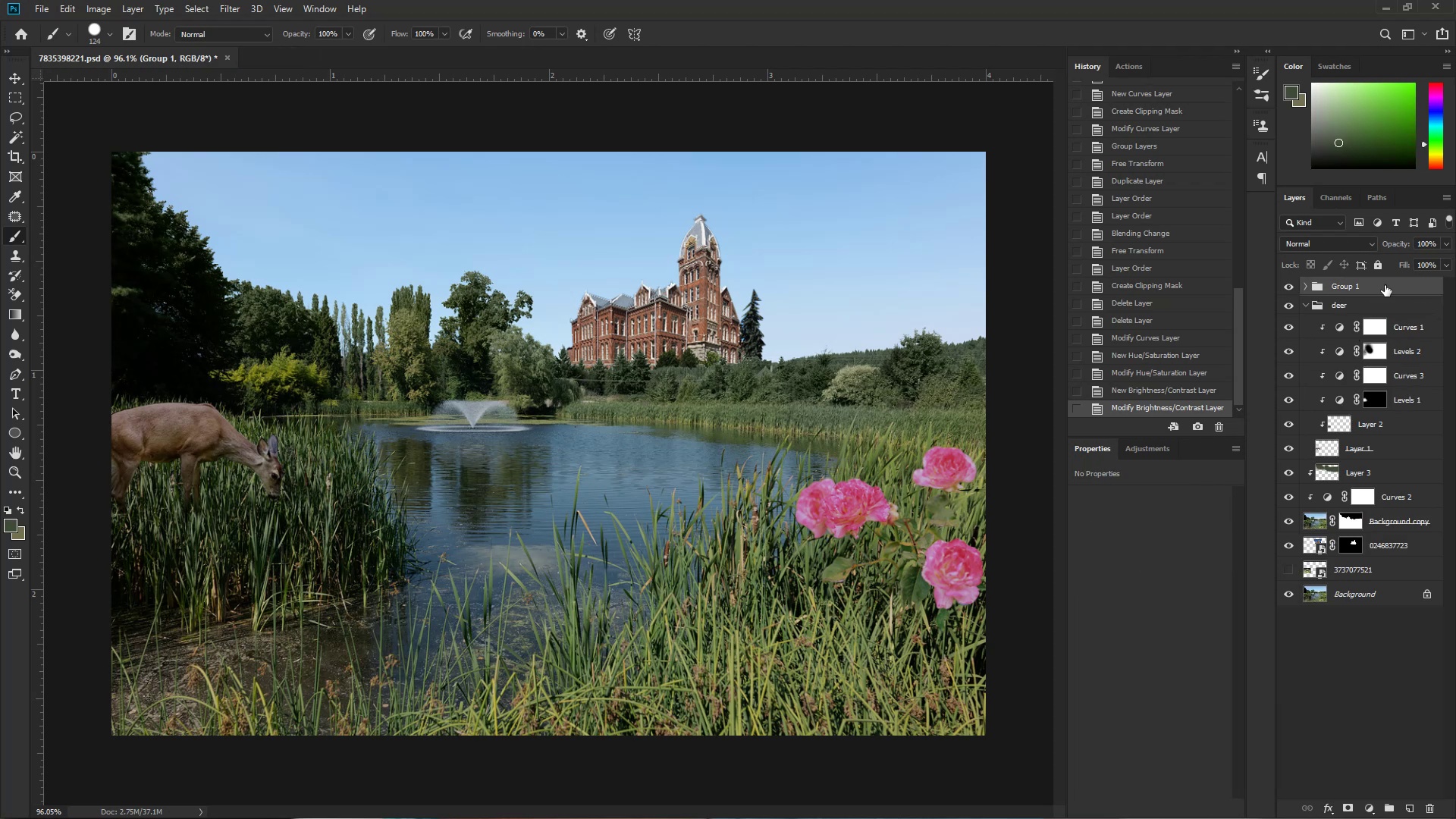 
key(Control+T)
 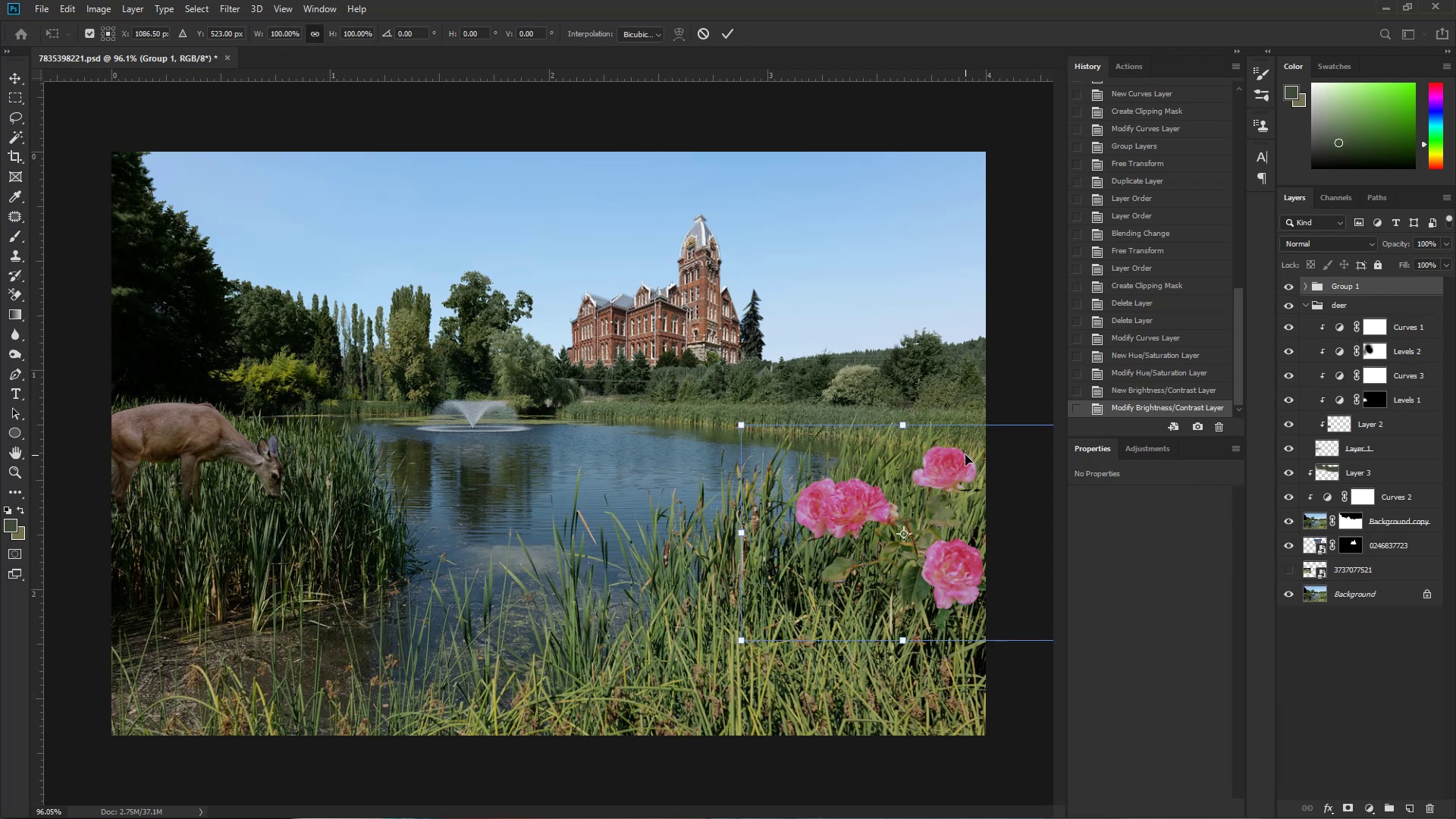 
hold_key(key=AltLeft, duration=1.52)
left_click_drag(start_coordinate=[739, 422], to_coordinate=[771, 439])
 